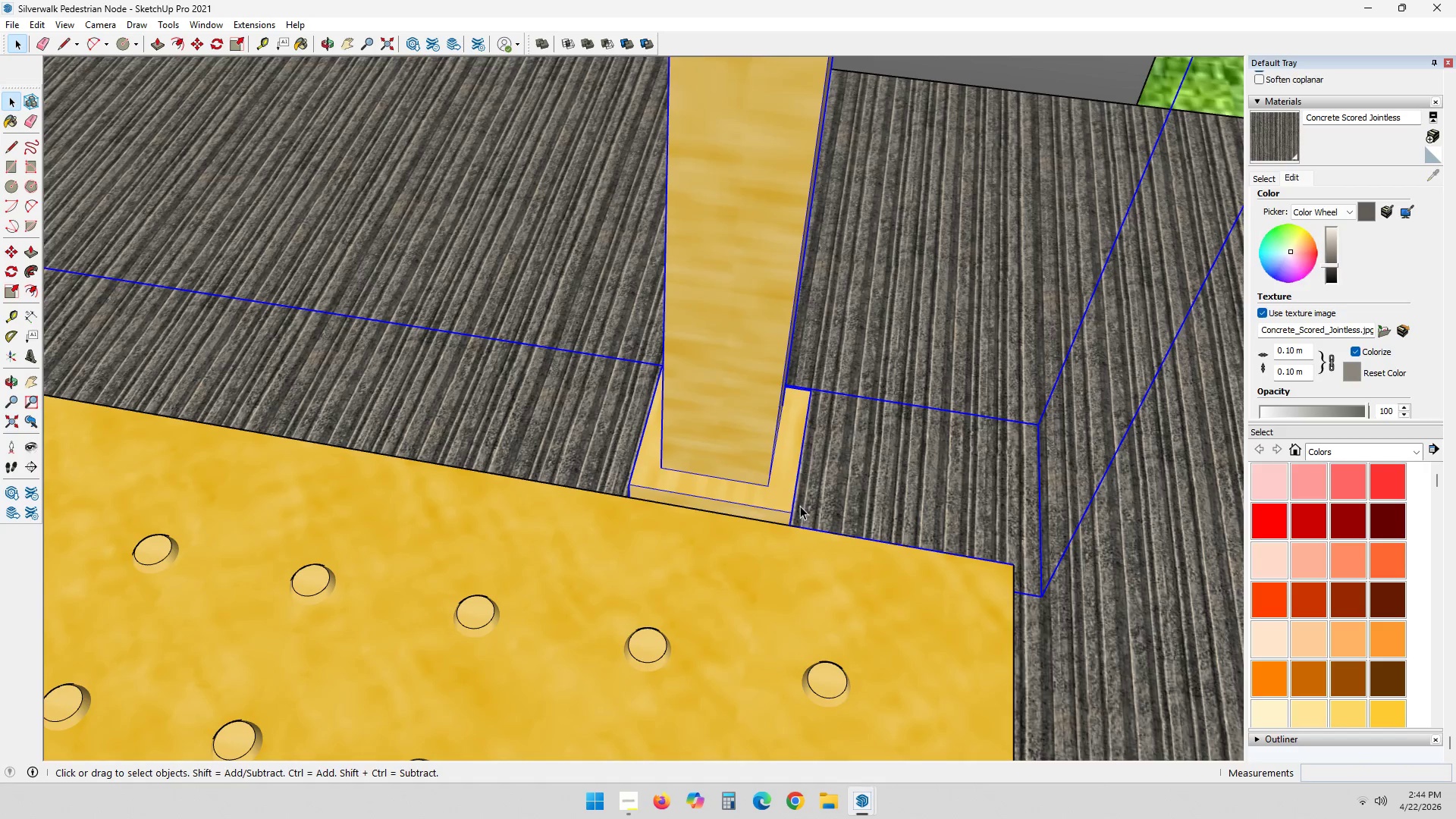 
key(M)
 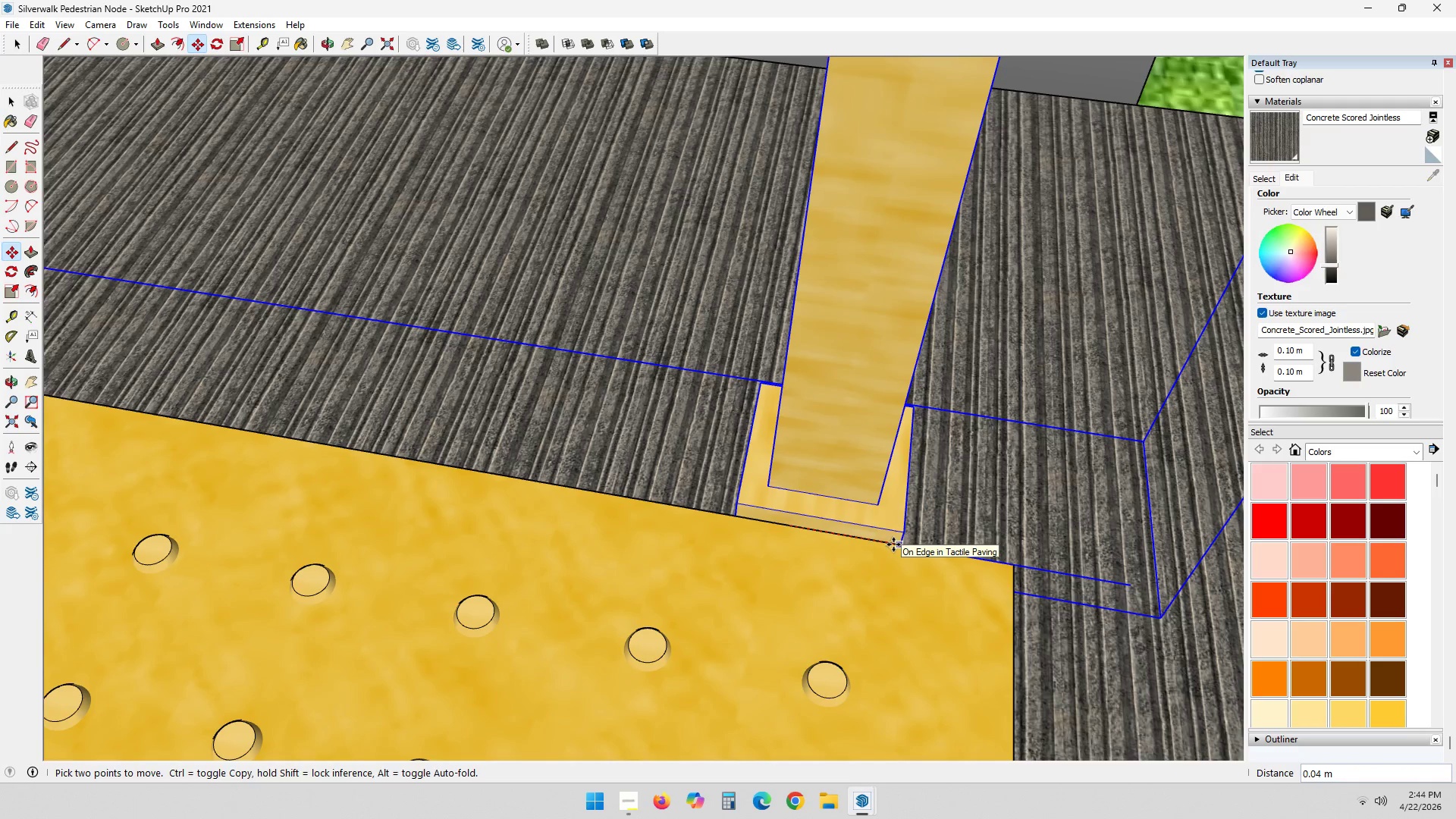 
key(Space)
 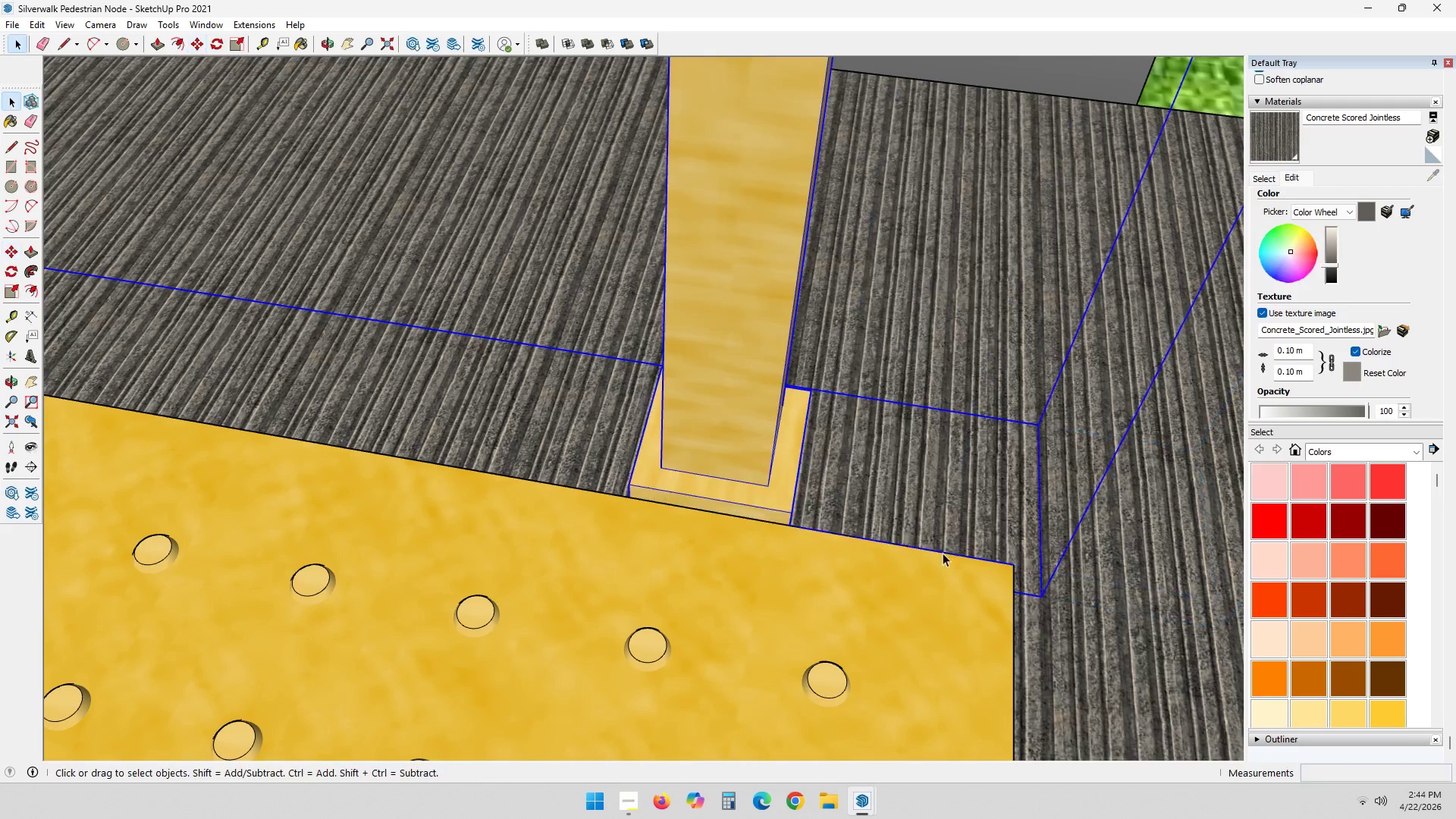 
key(Escape)
 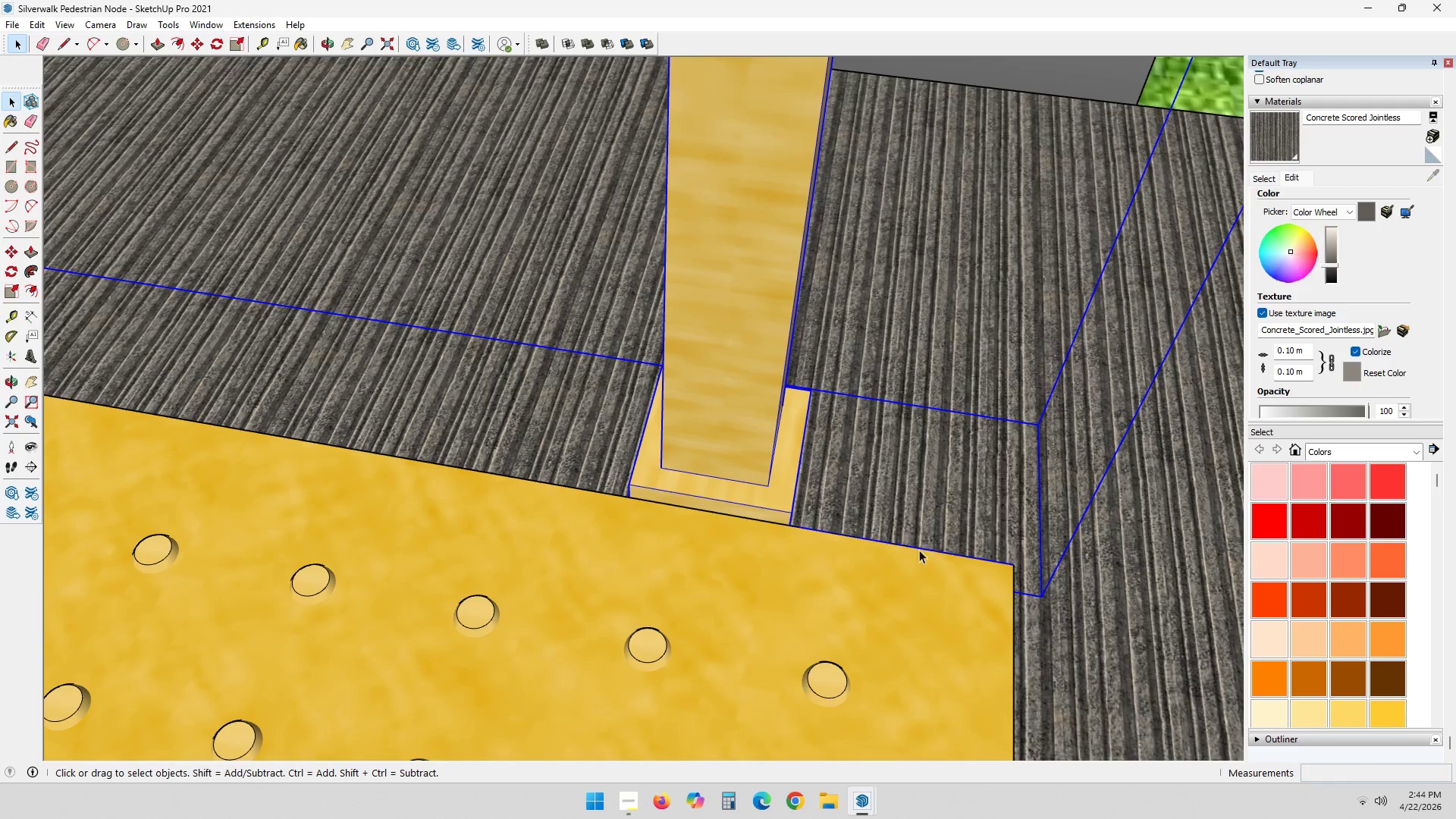 
key(Escape)
 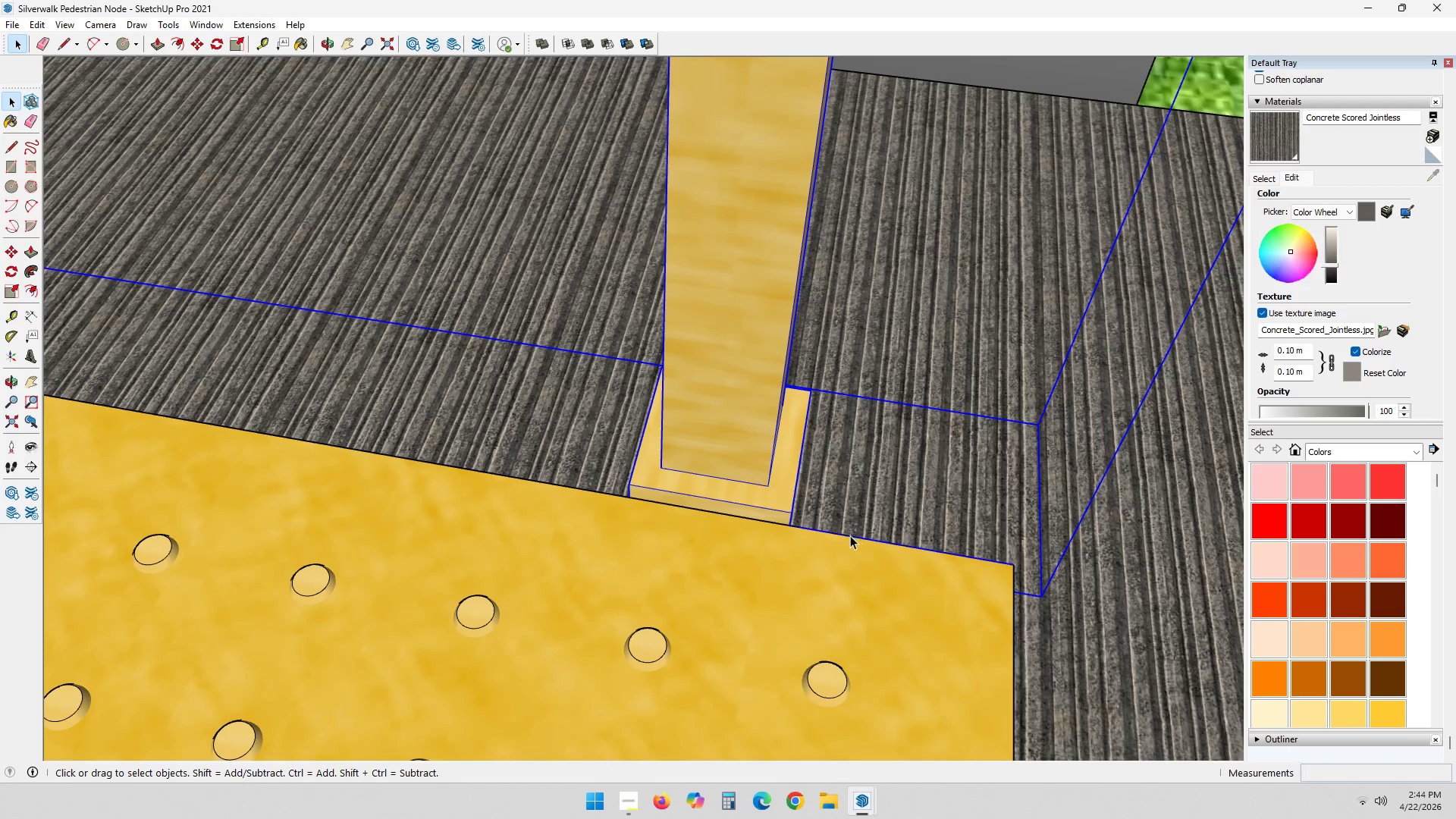 
left_click([850, 537])
 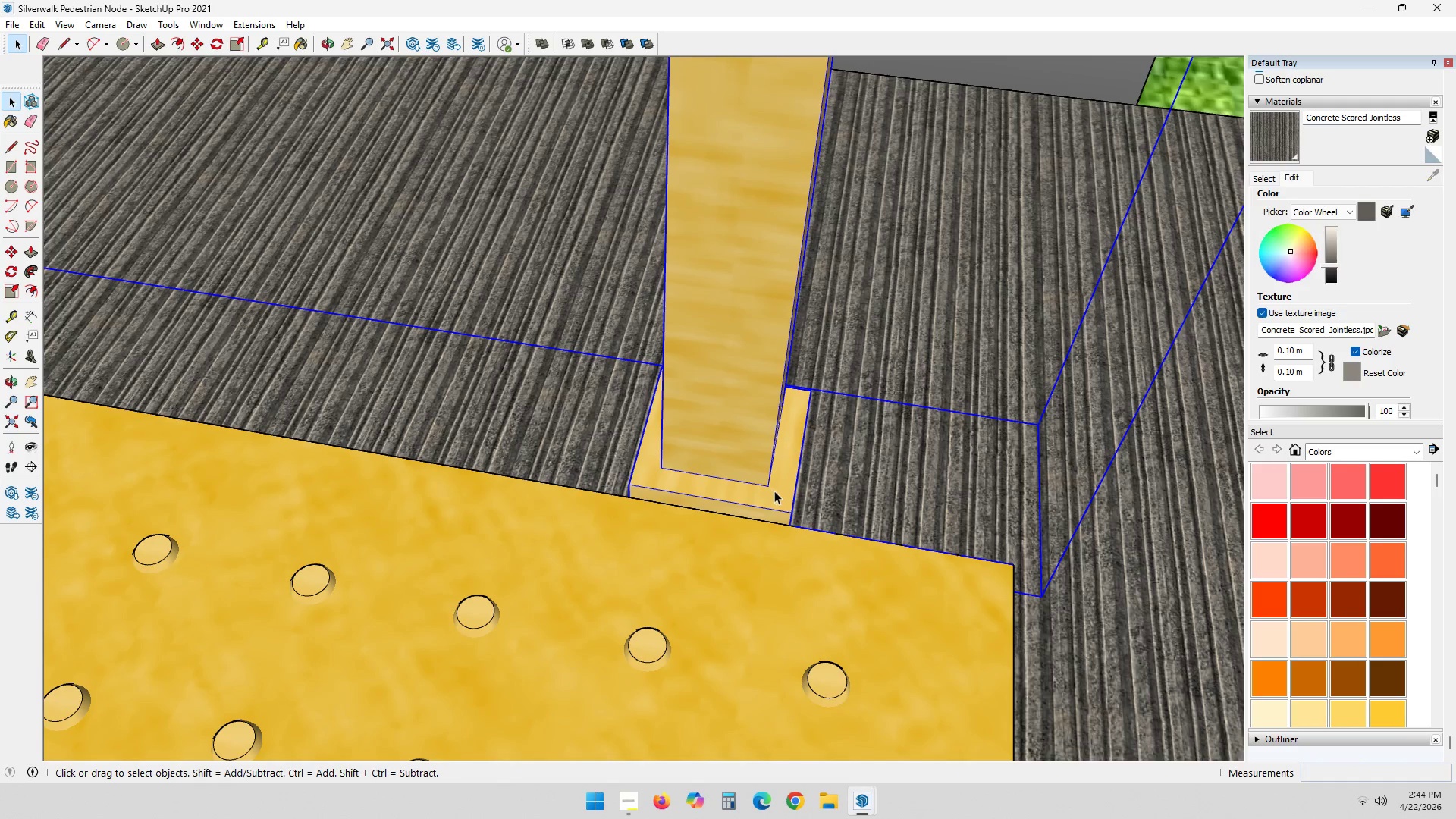 
double_click([822, 561])
 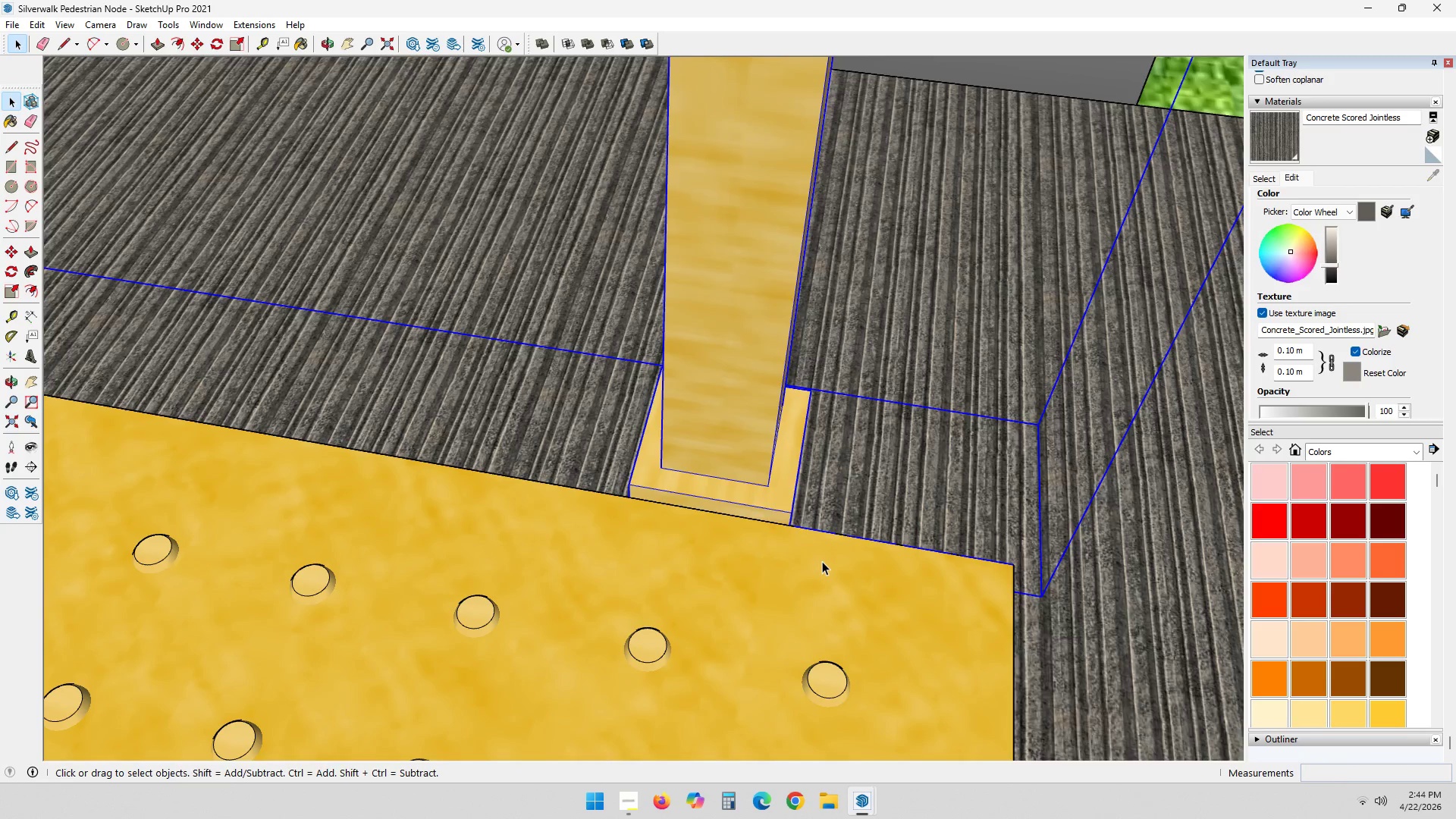 
triple_click([822, 561])
 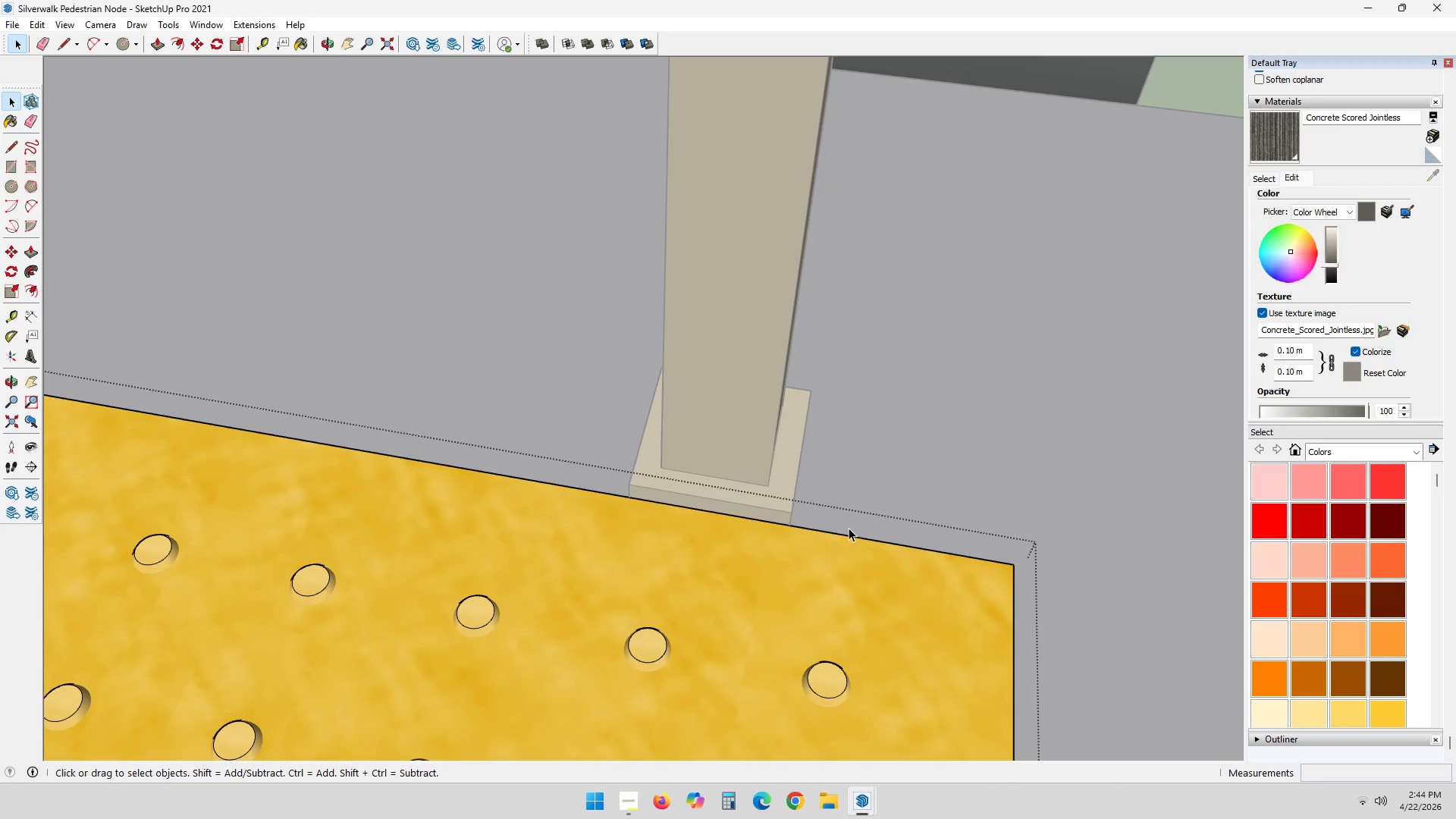 
double_click([849, 536])
 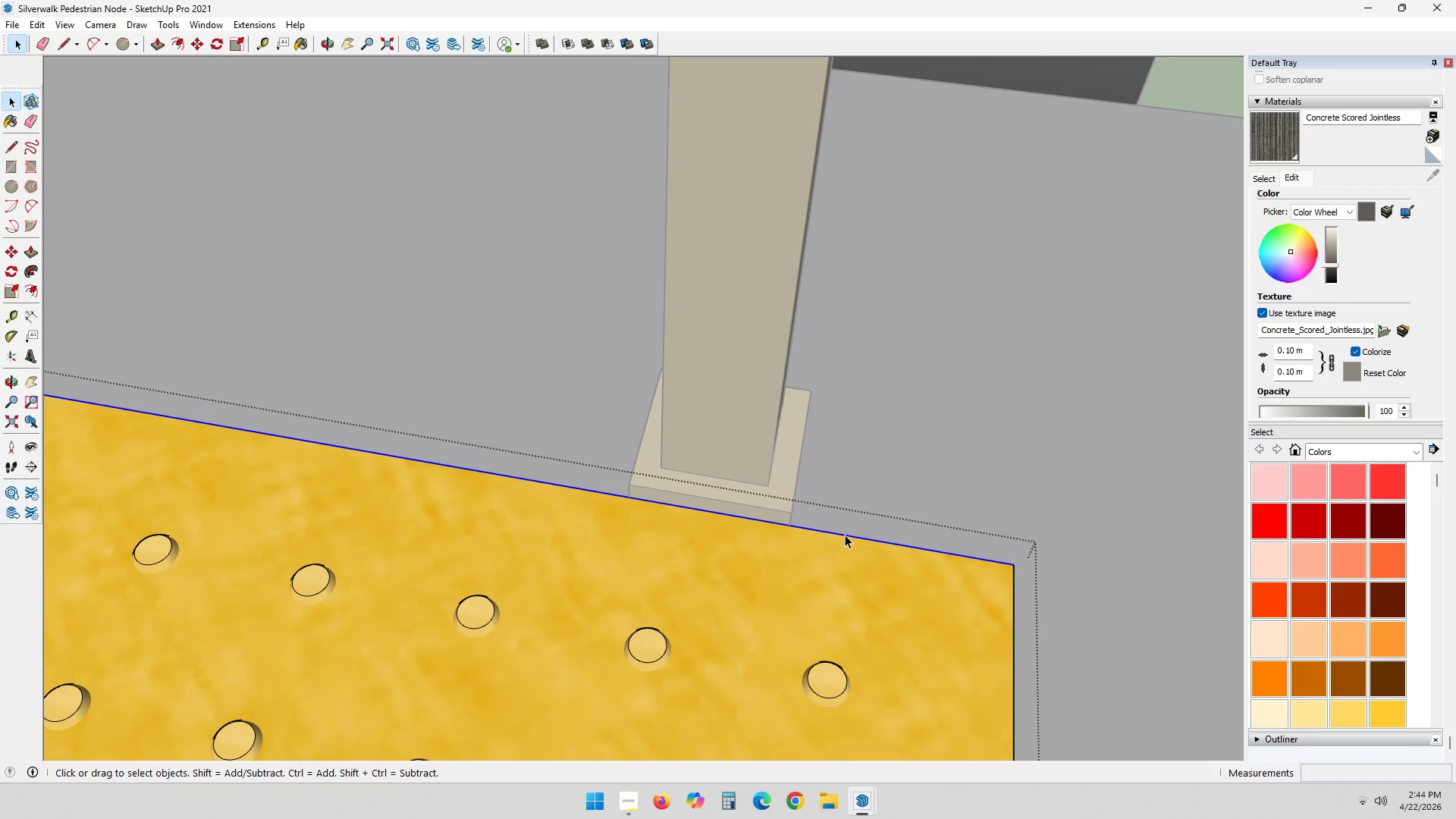 
key(Escape)
 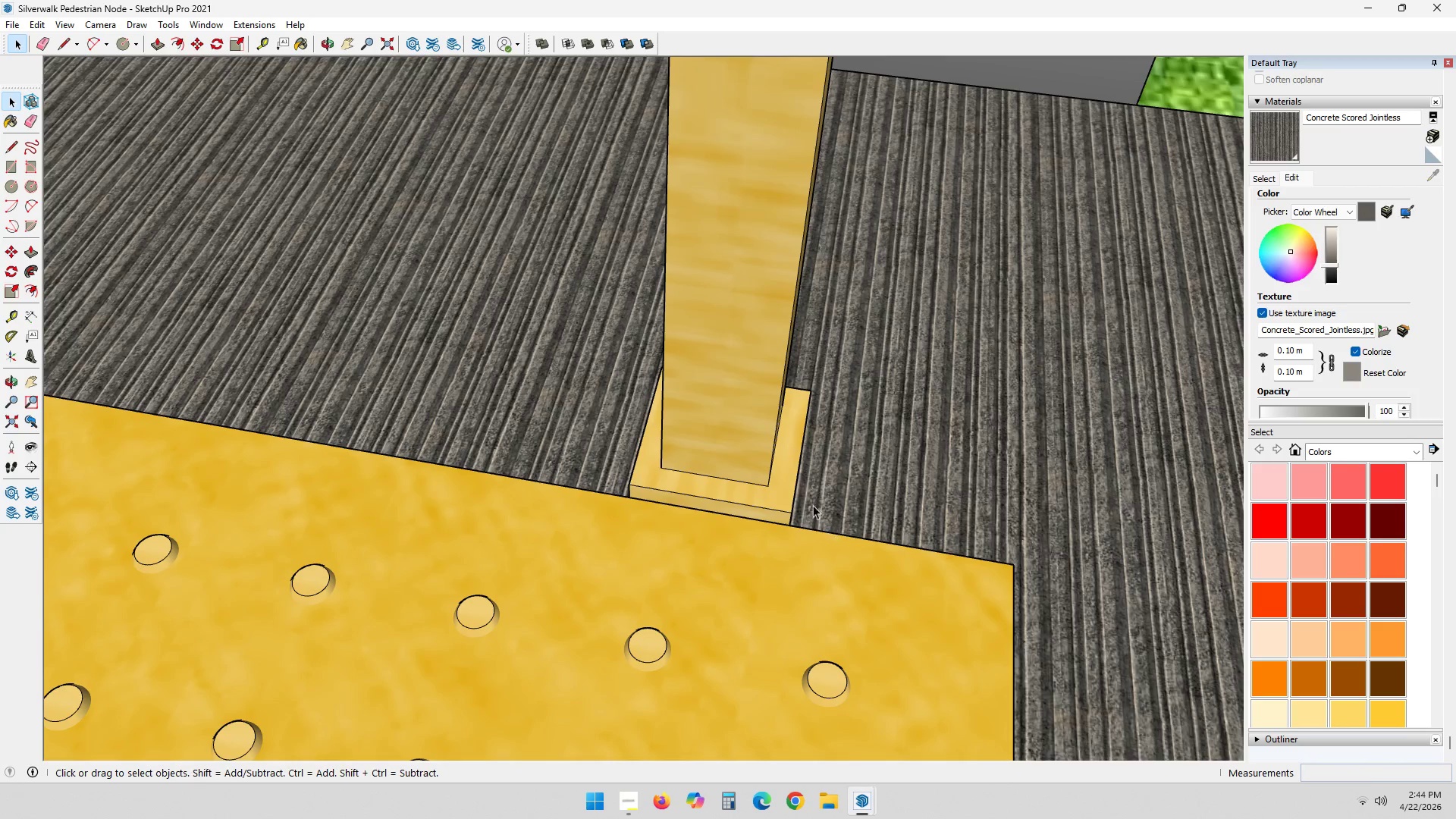 
key(Escape)
 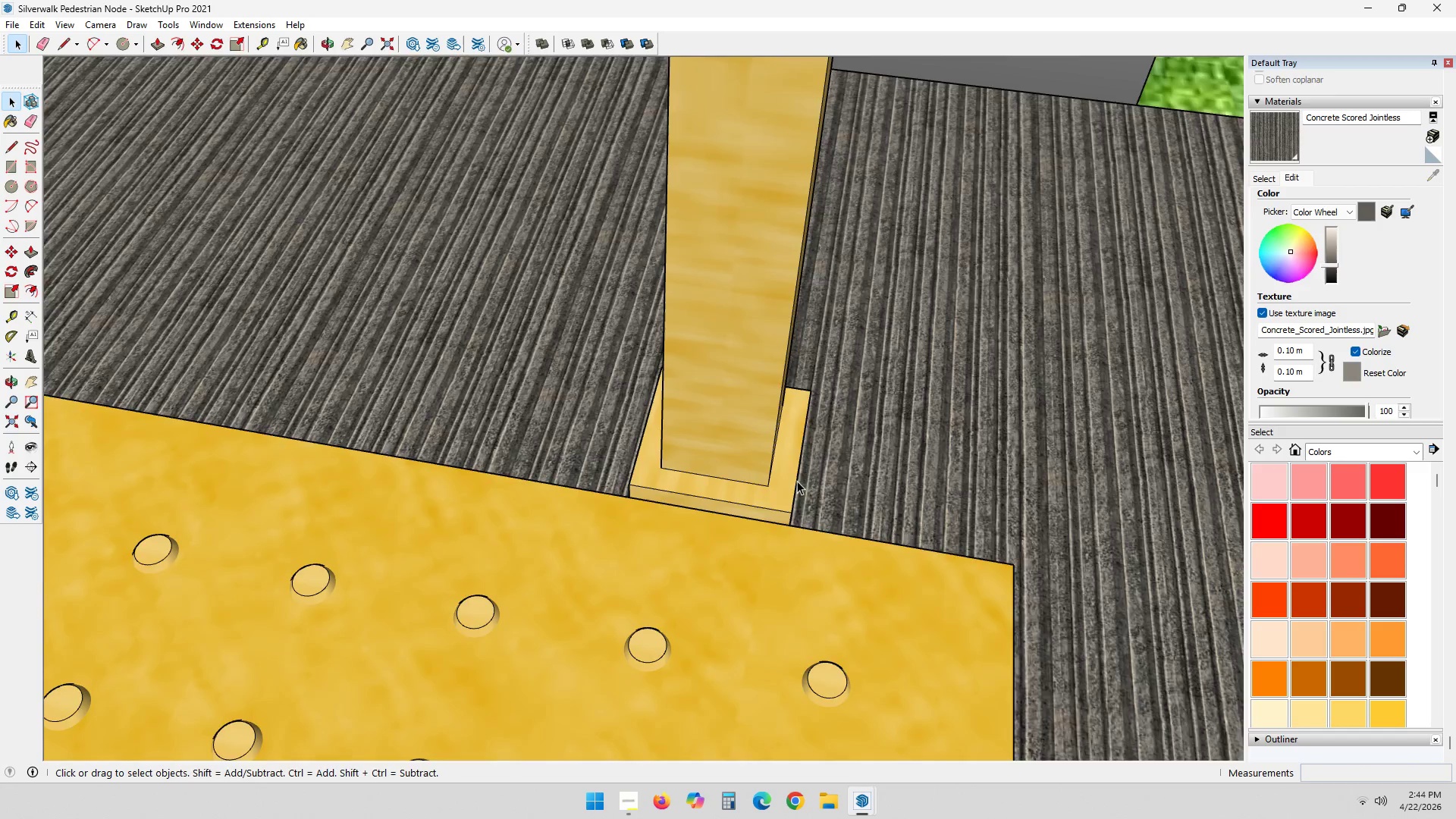 
double_click([797, 480])
 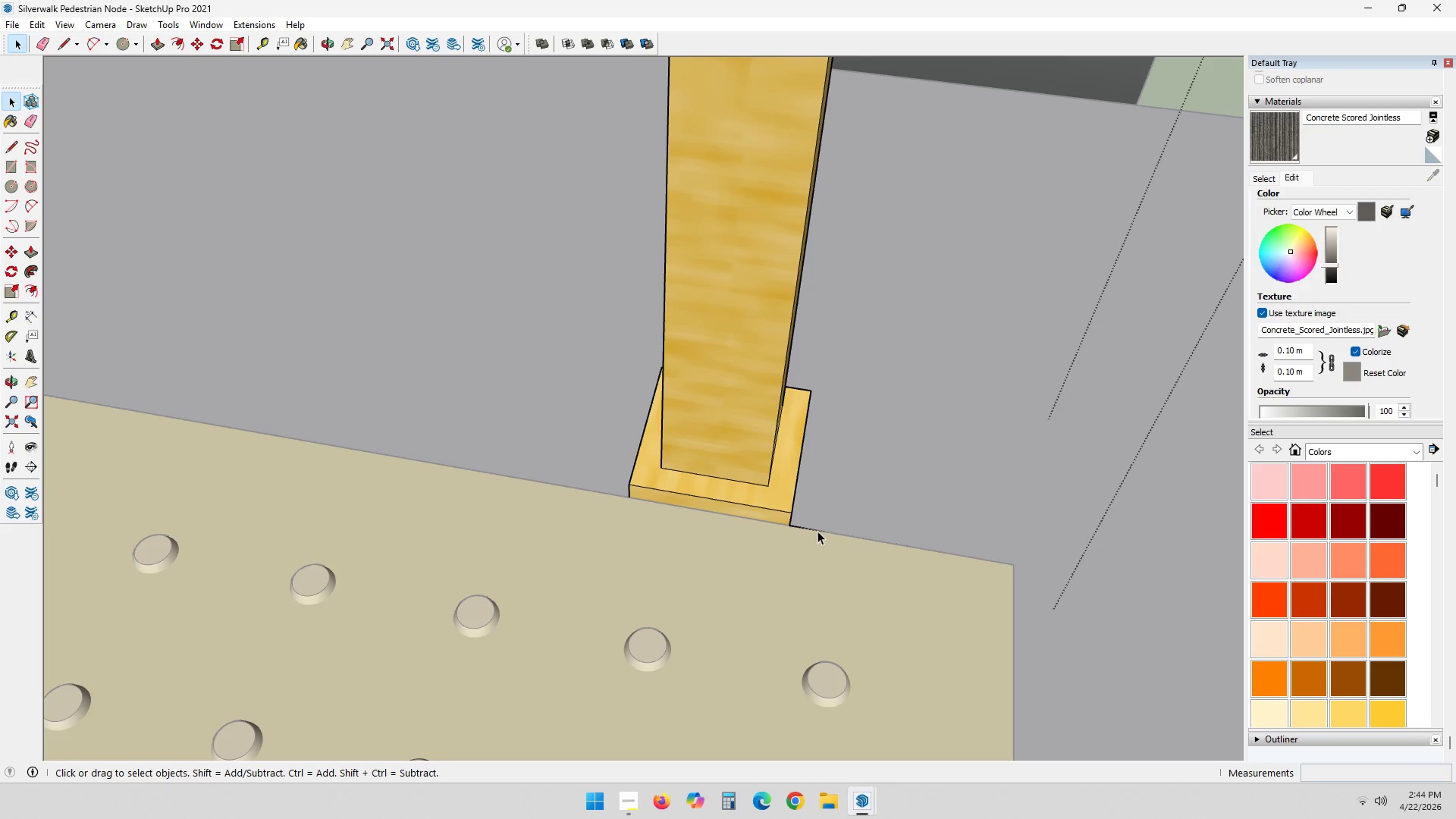 
key(E)
 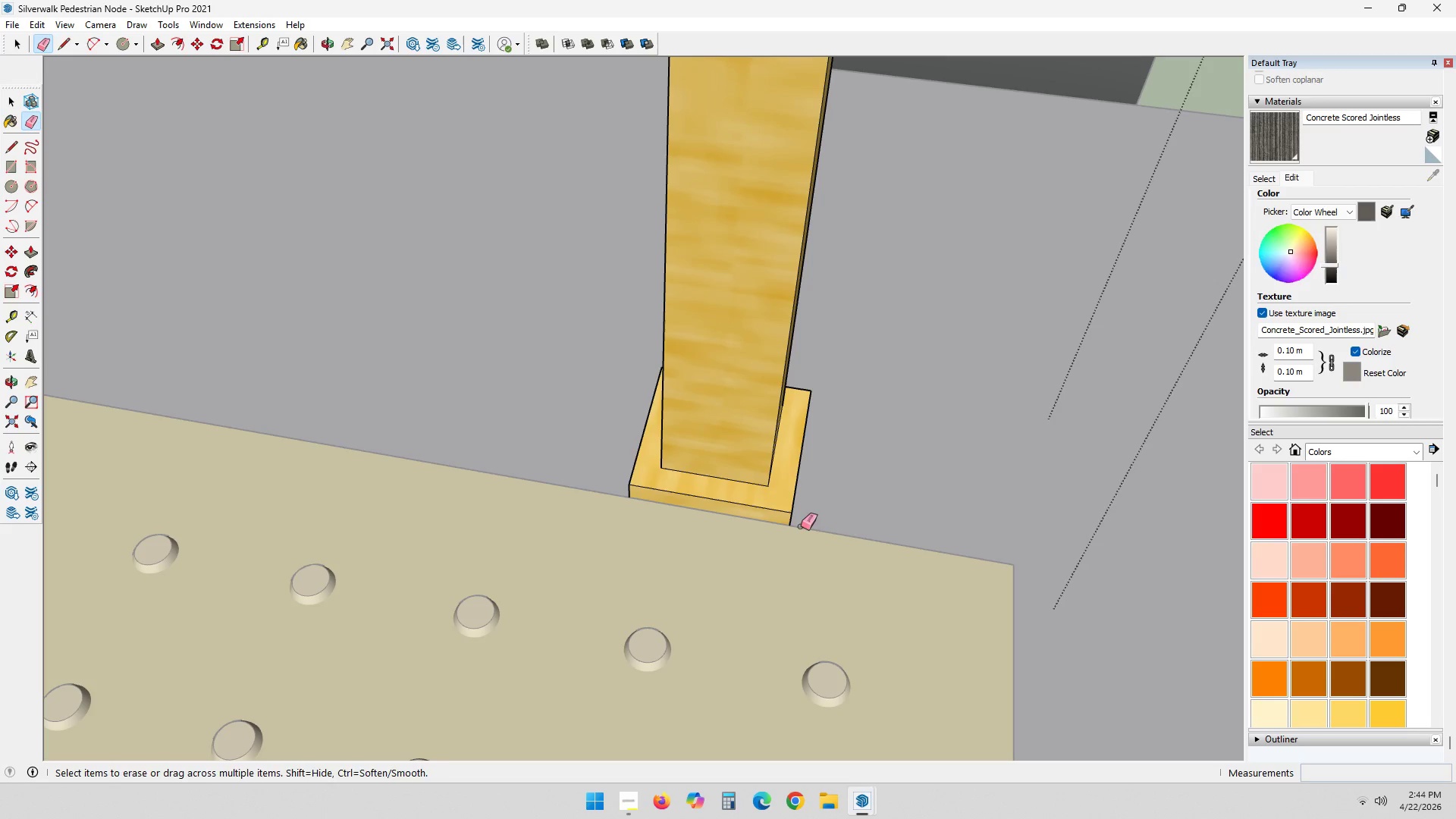 
key(Space)
 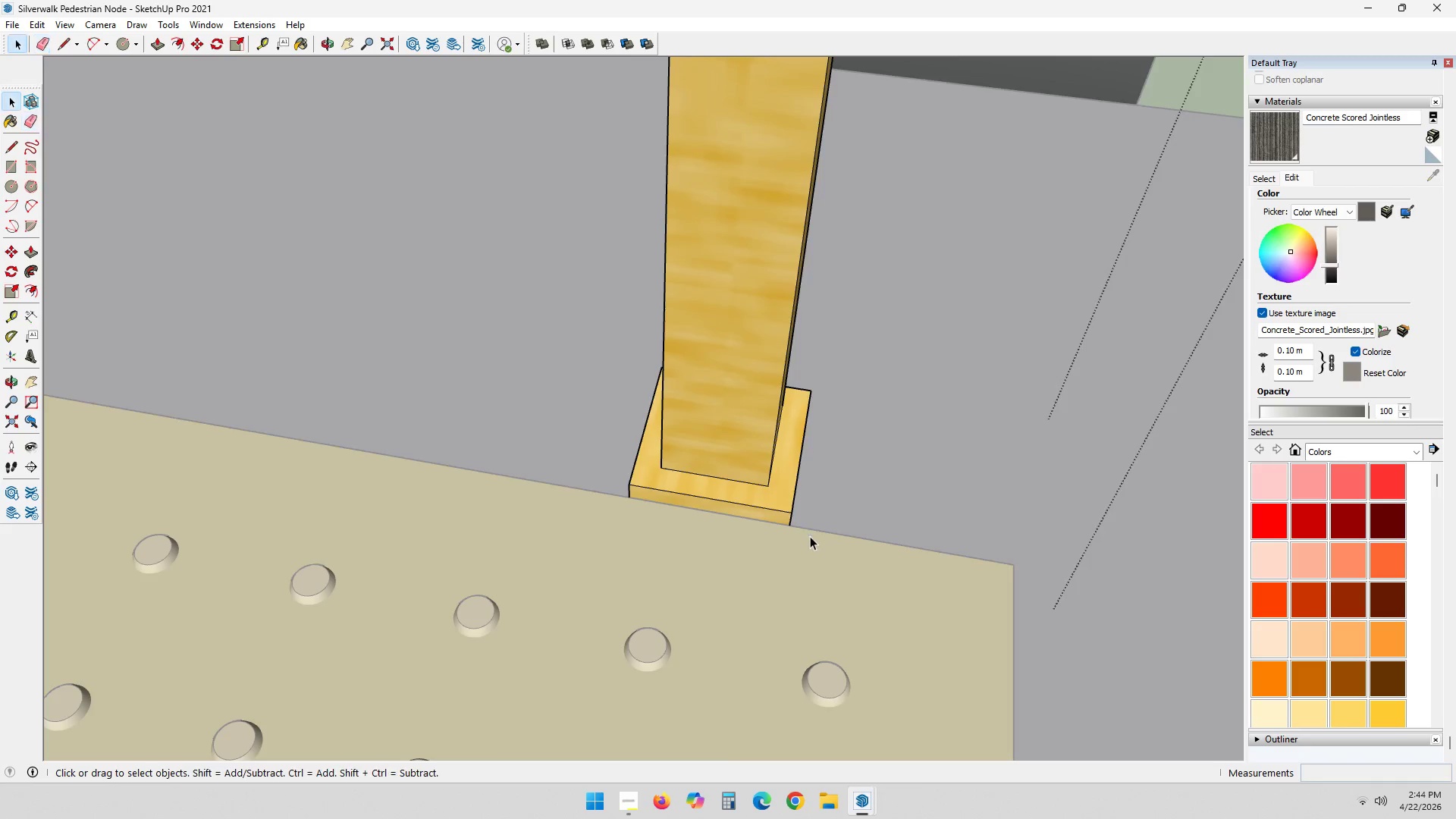 
key(Escape)
 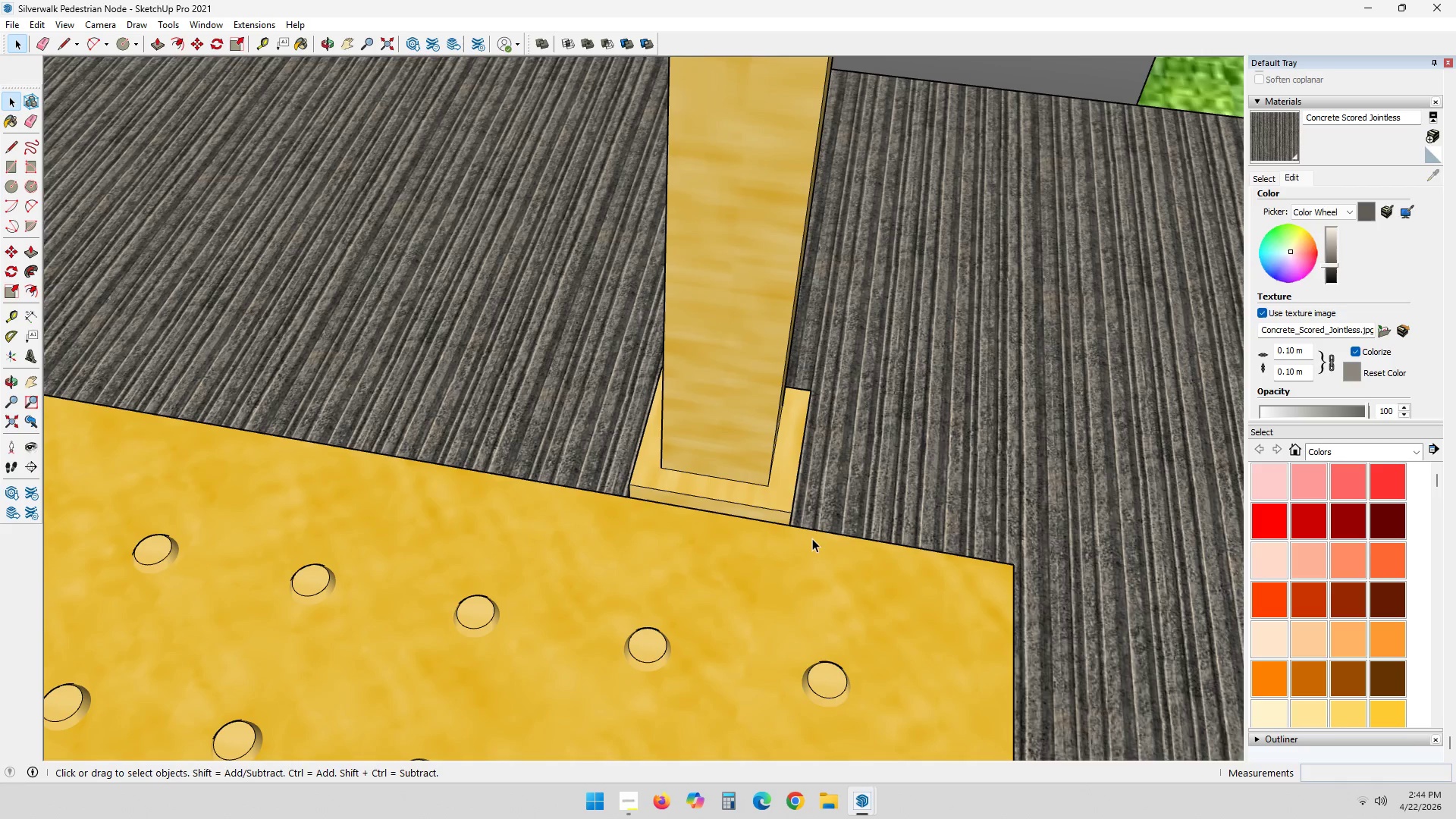 
key(Escape)
 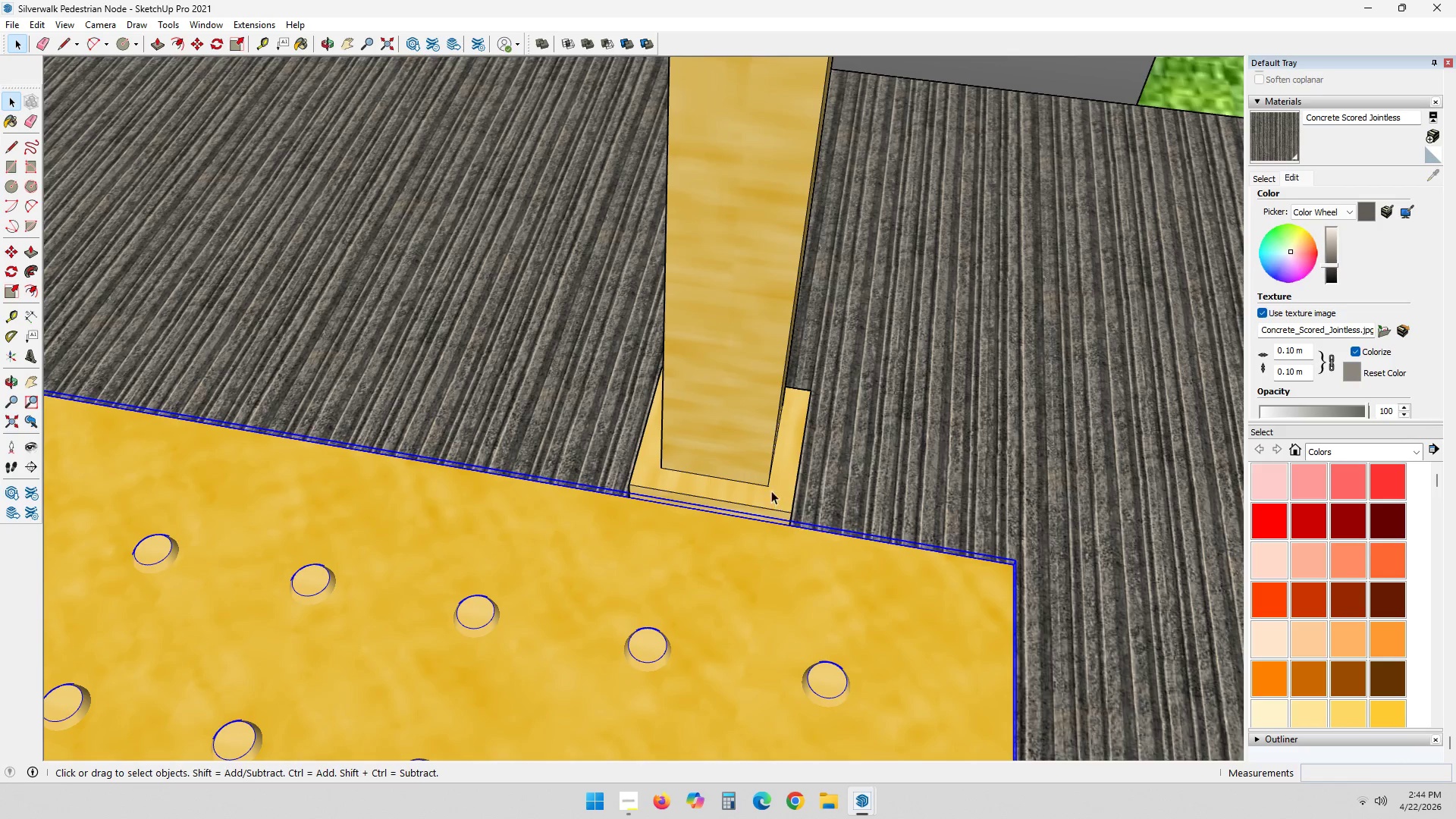 
key(L)
 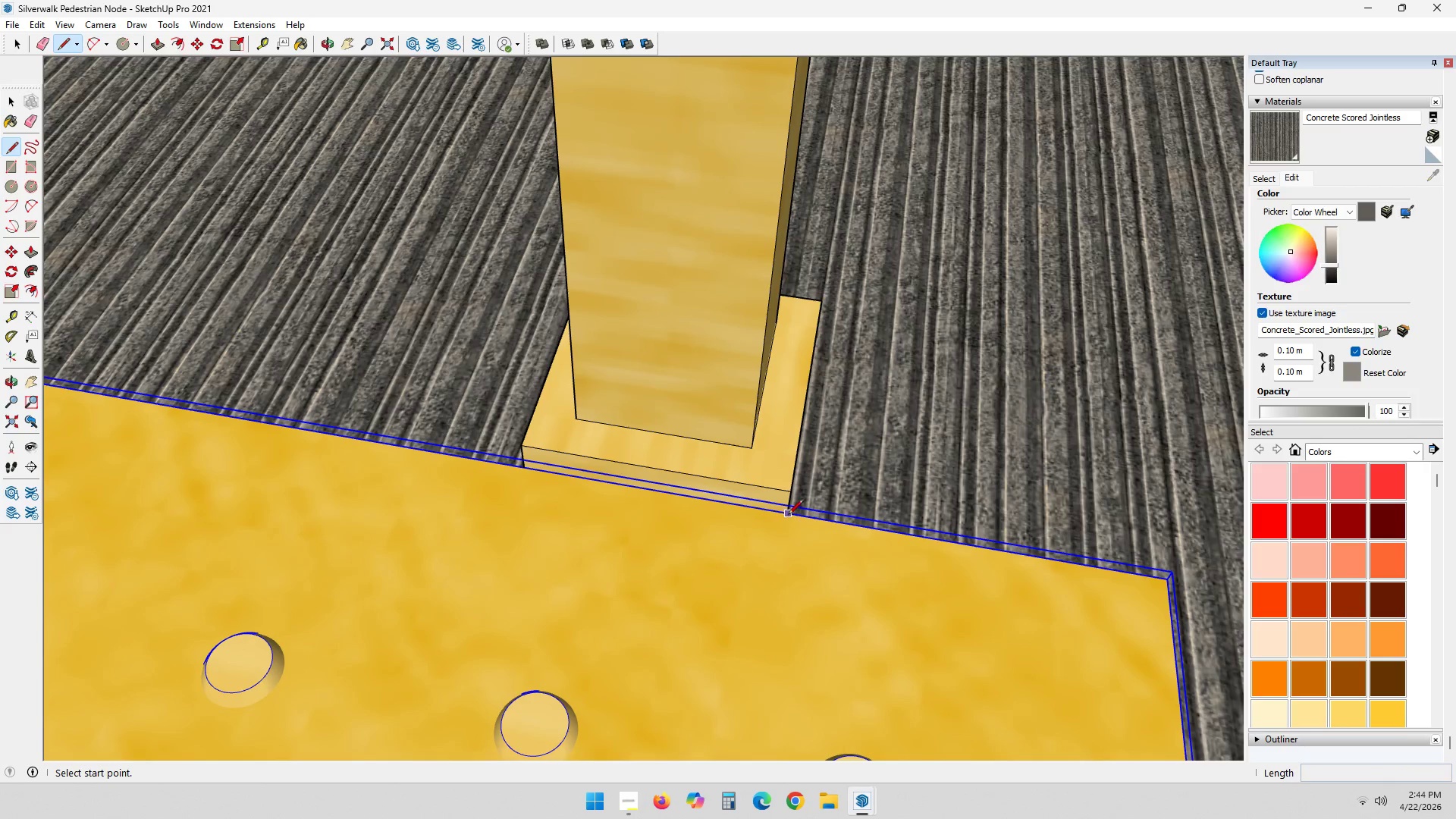 
scroll: coordinate [797, 544], scroll_direction: up, amount: 5.0
 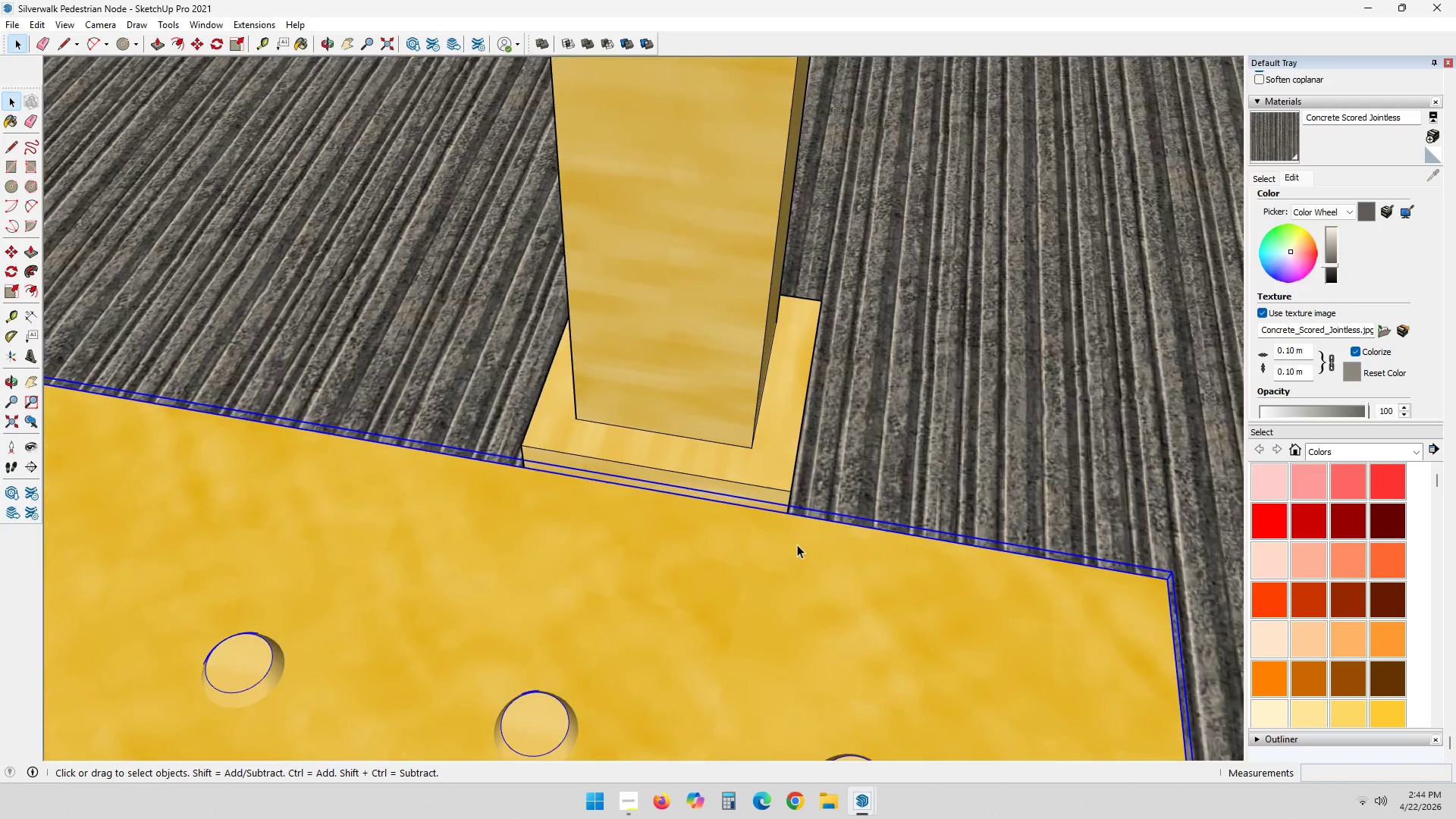 
left_click([788, 514])
 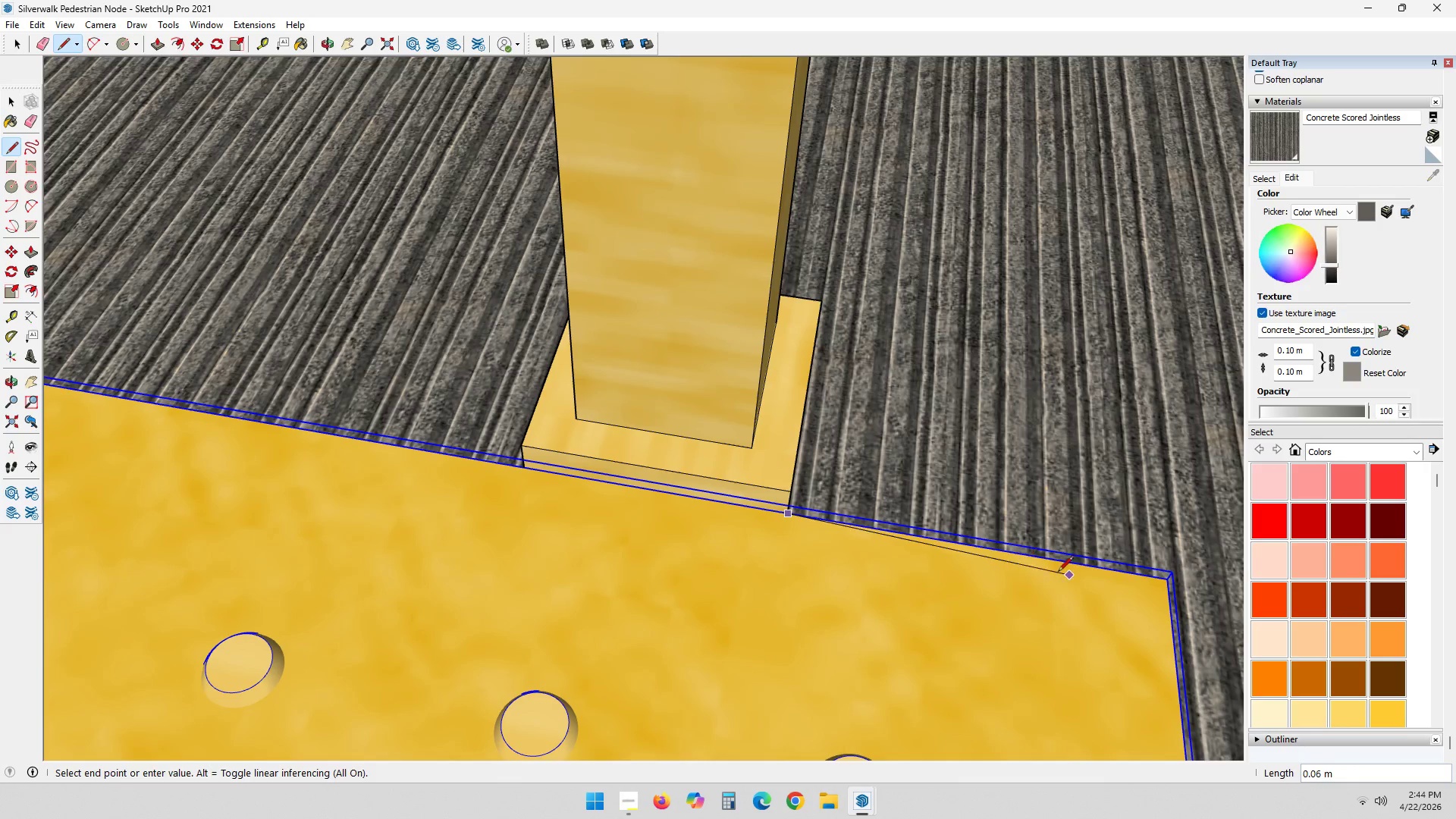 
key(Escape)
 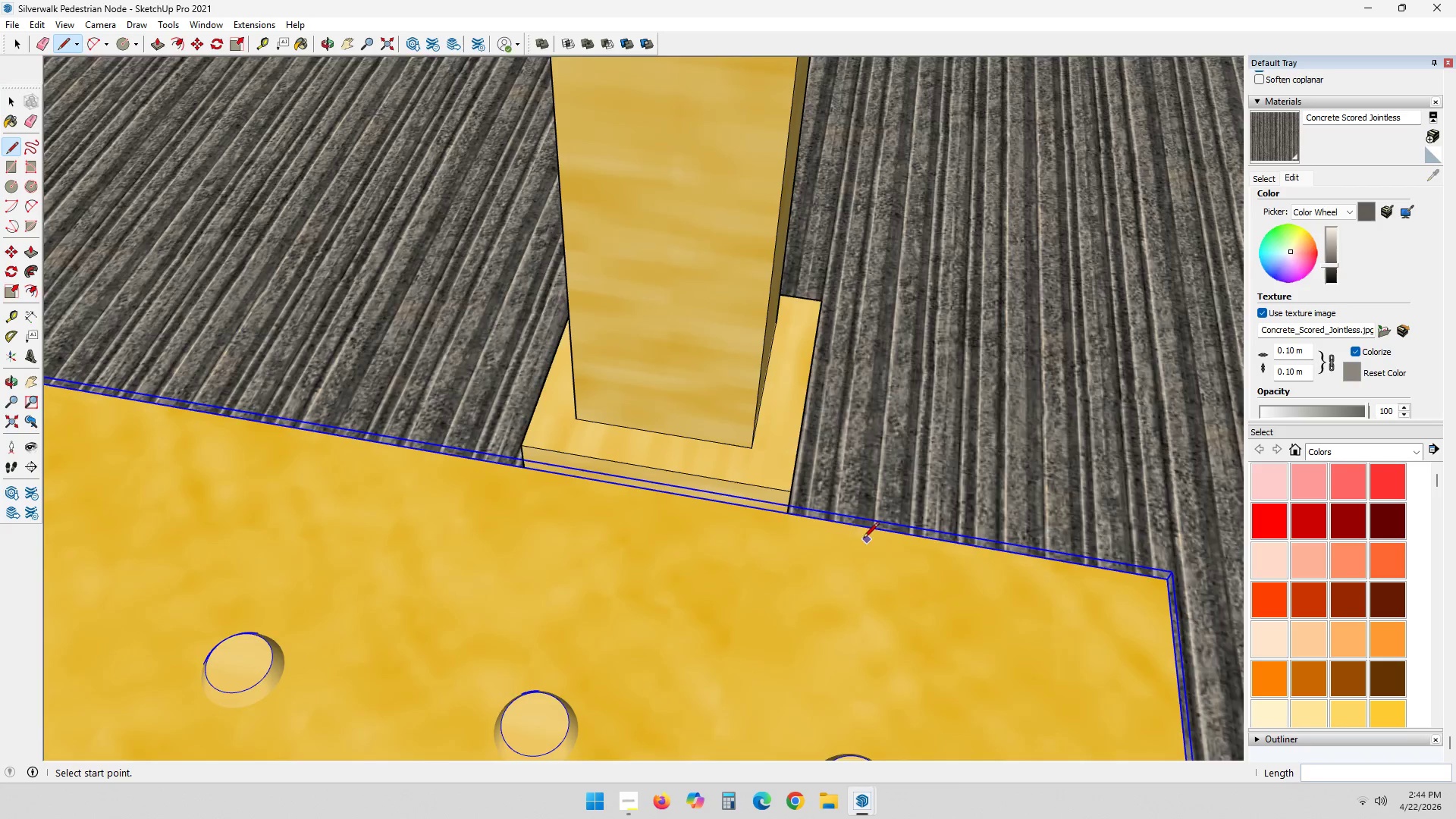 
scroll: coordinate [798, 516], scroll_direction: up, amount: 6.0
 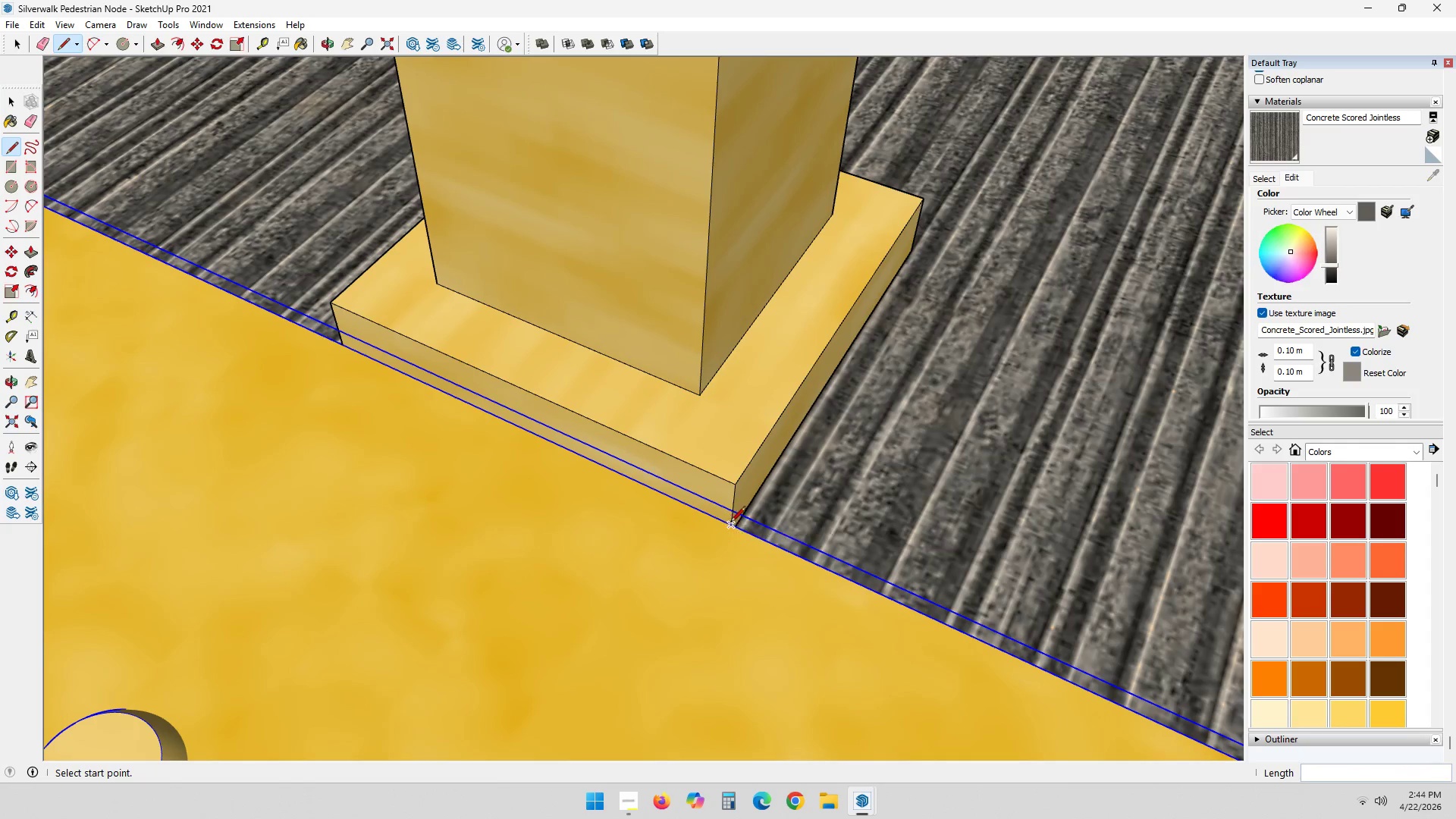 
left_click([731, 524])
 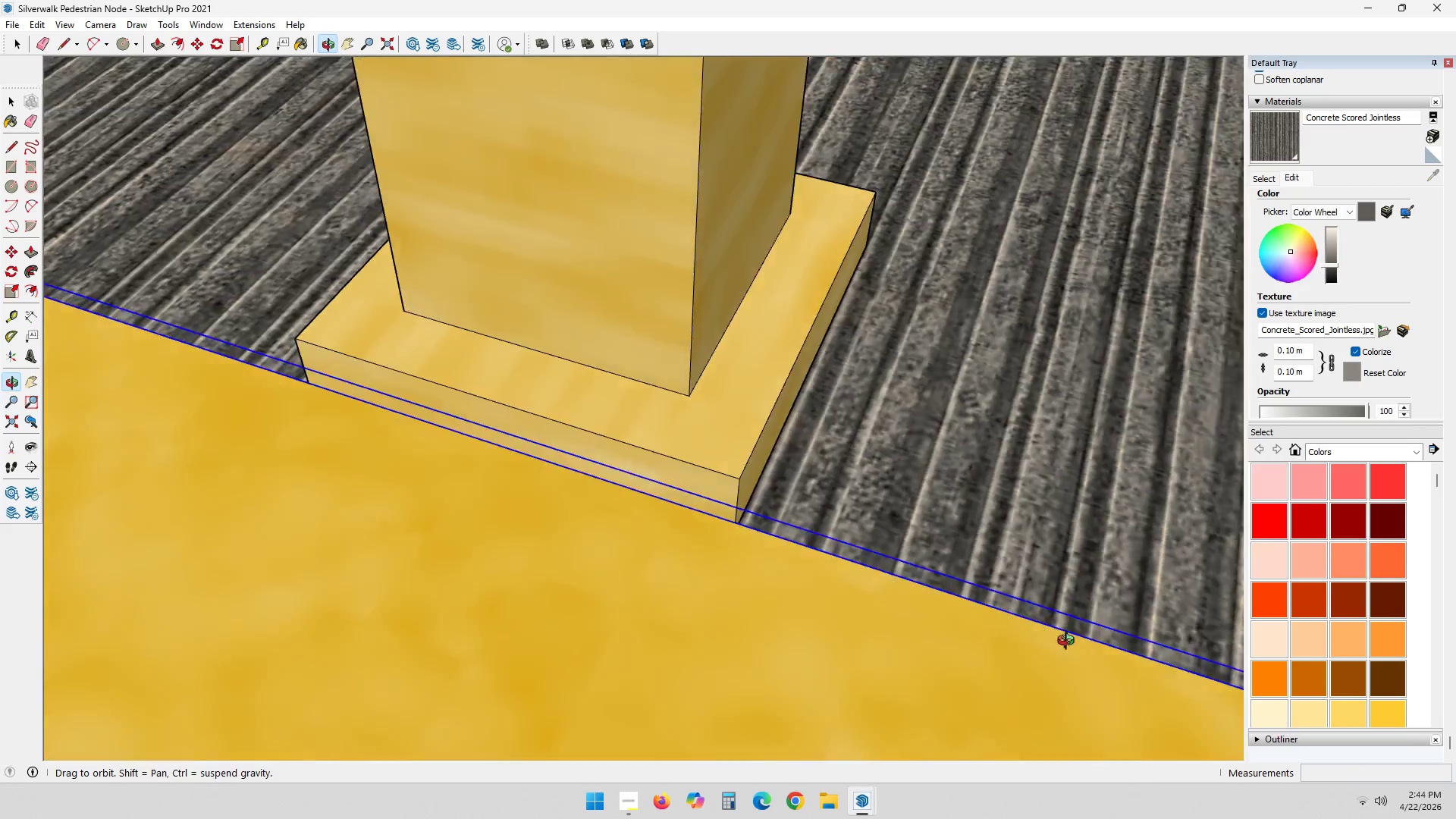 
key(Shift+ShiftLeft)
 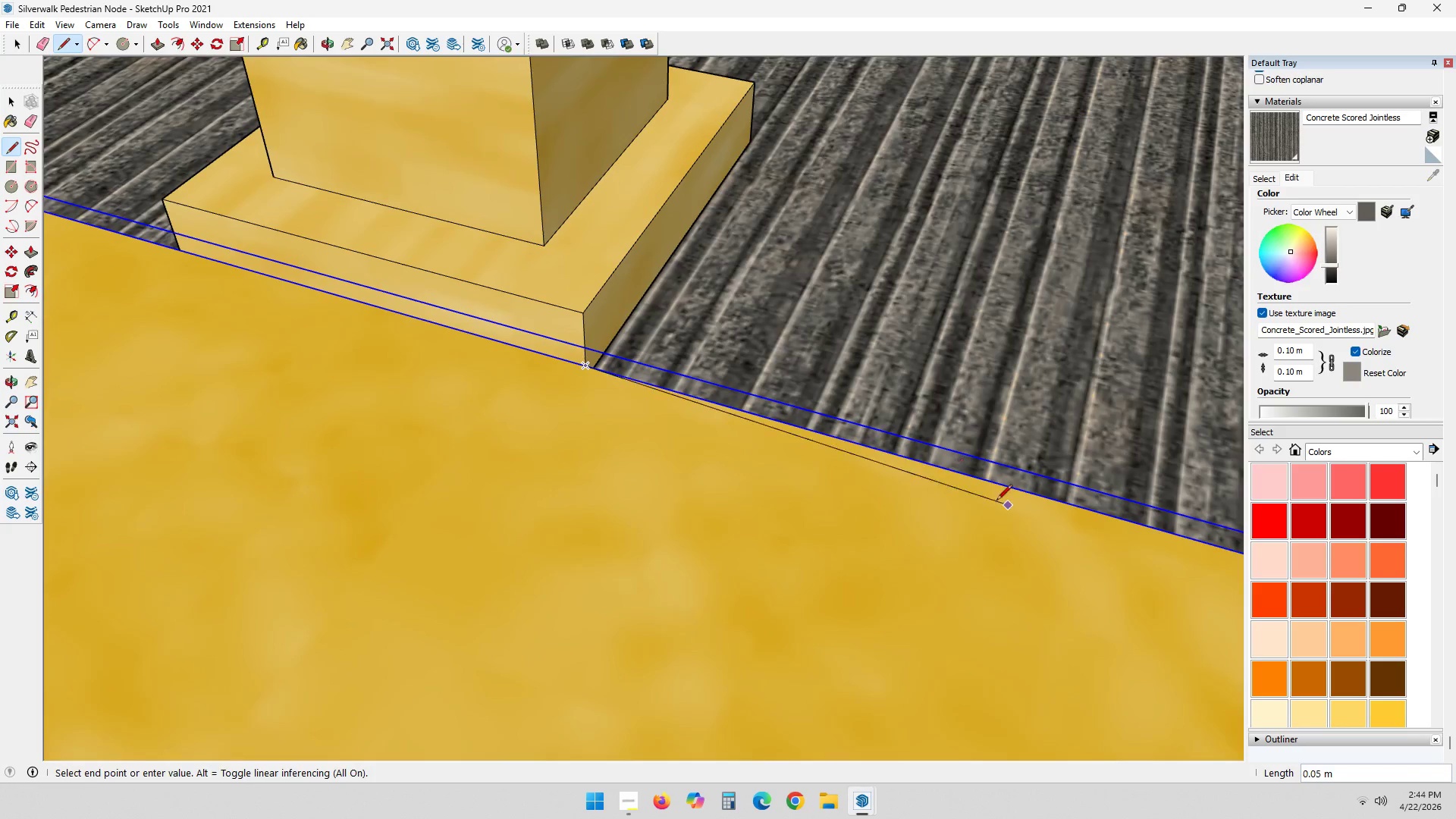 
key(Shift+ShiftLeft)
 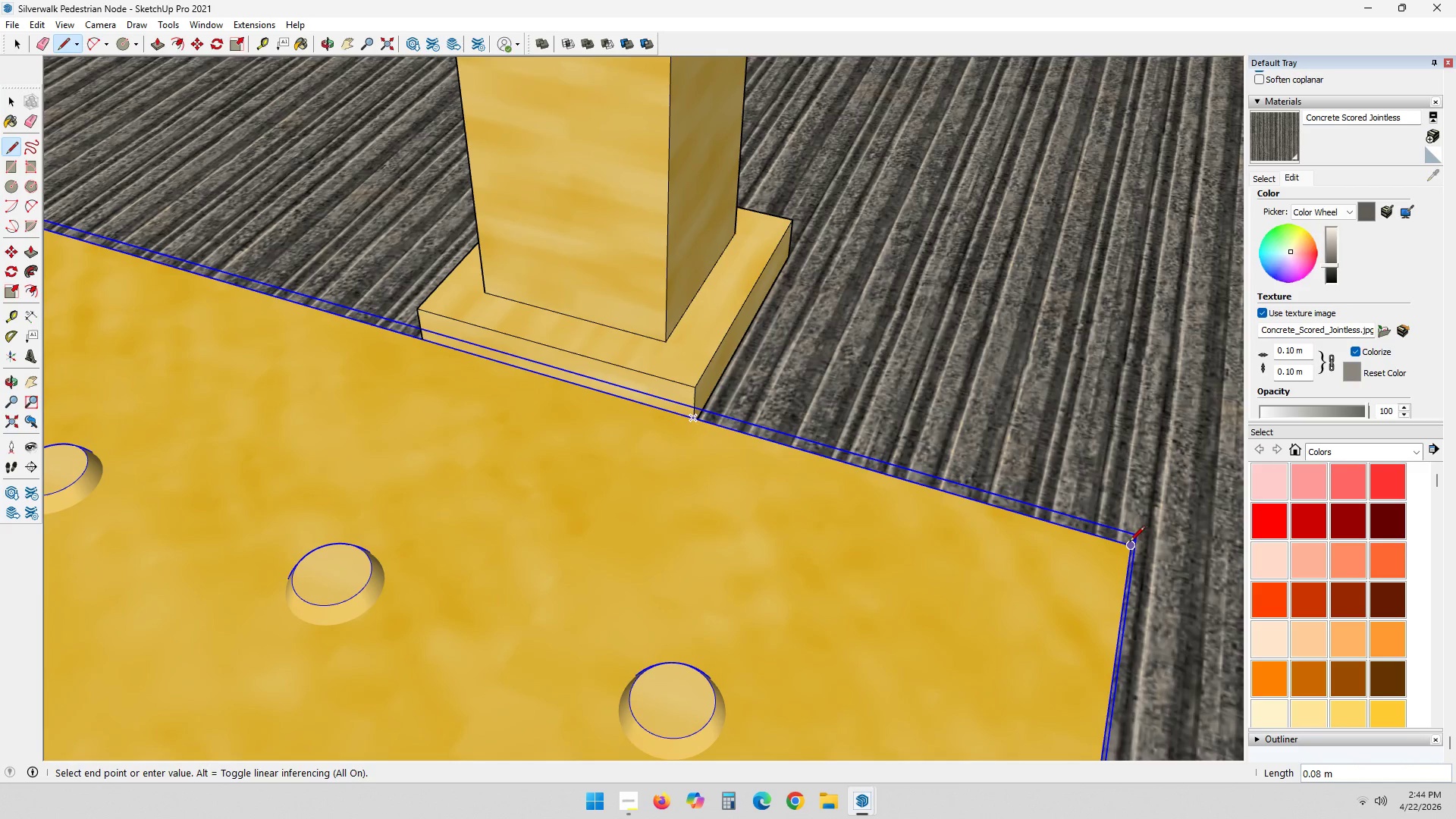 
scroll: coordinate [1069, 560], scroll_direction: down, amount: 6.0
 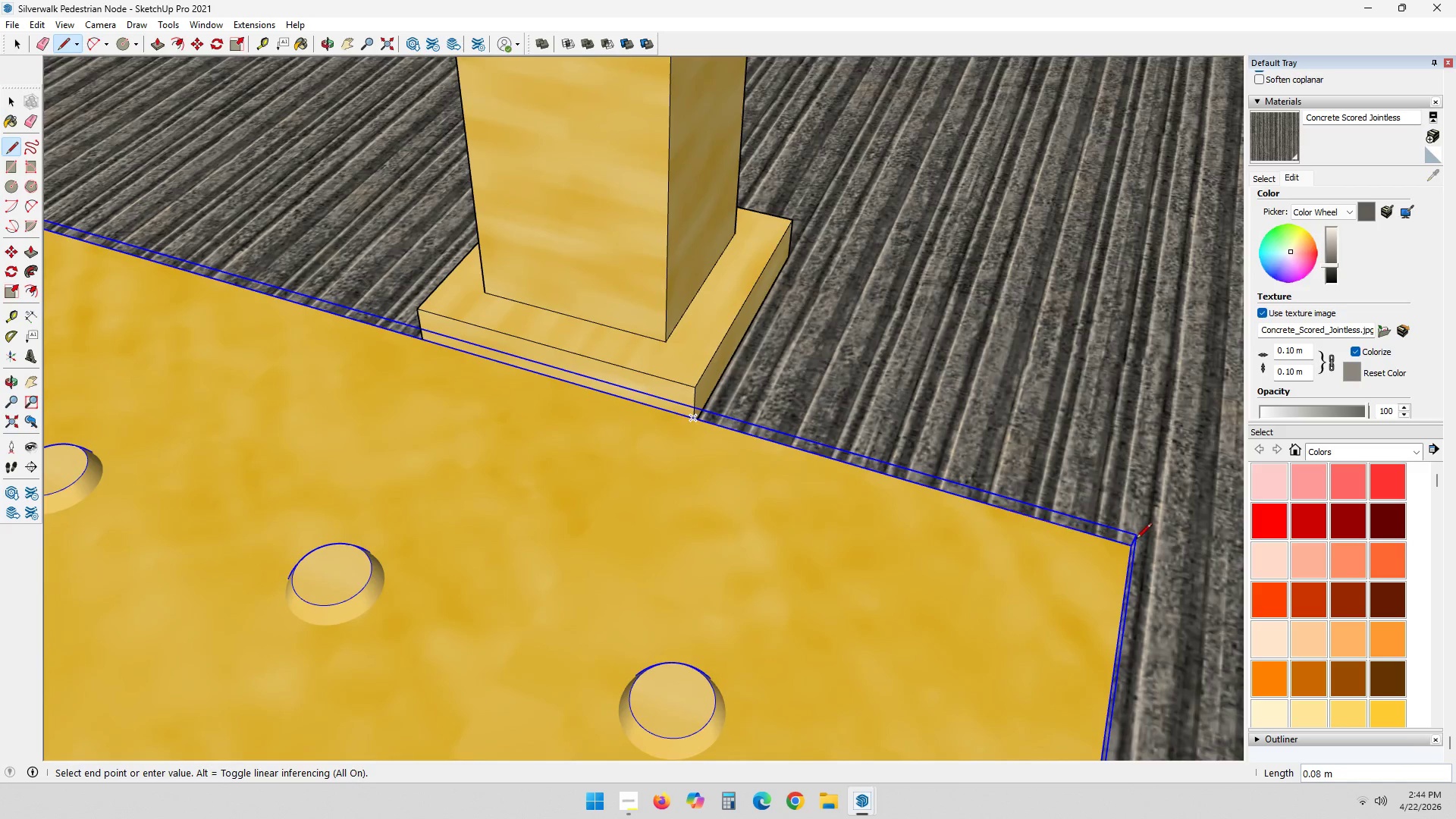 
left_click([1128, 544])
 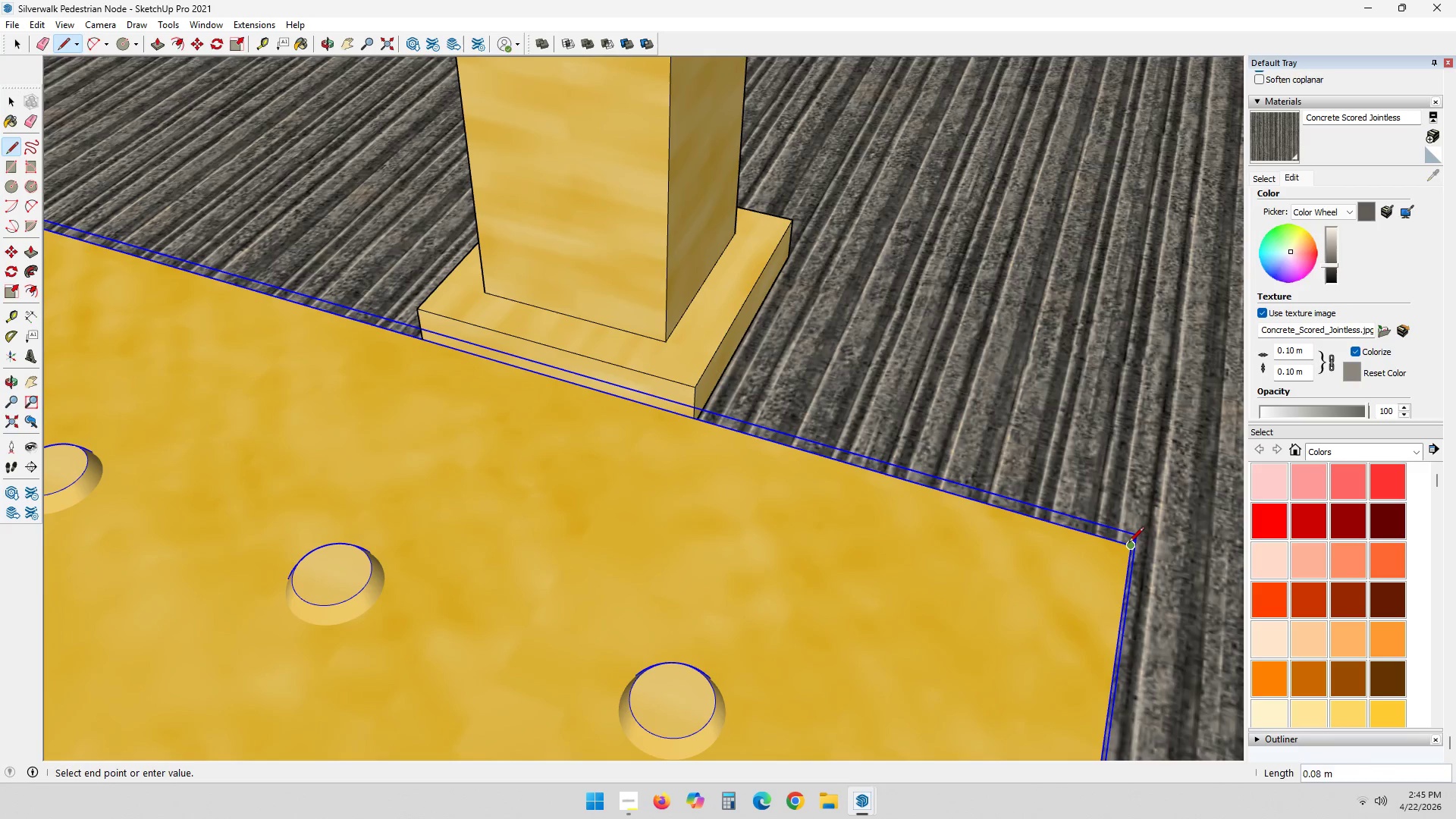 
key(Space)
 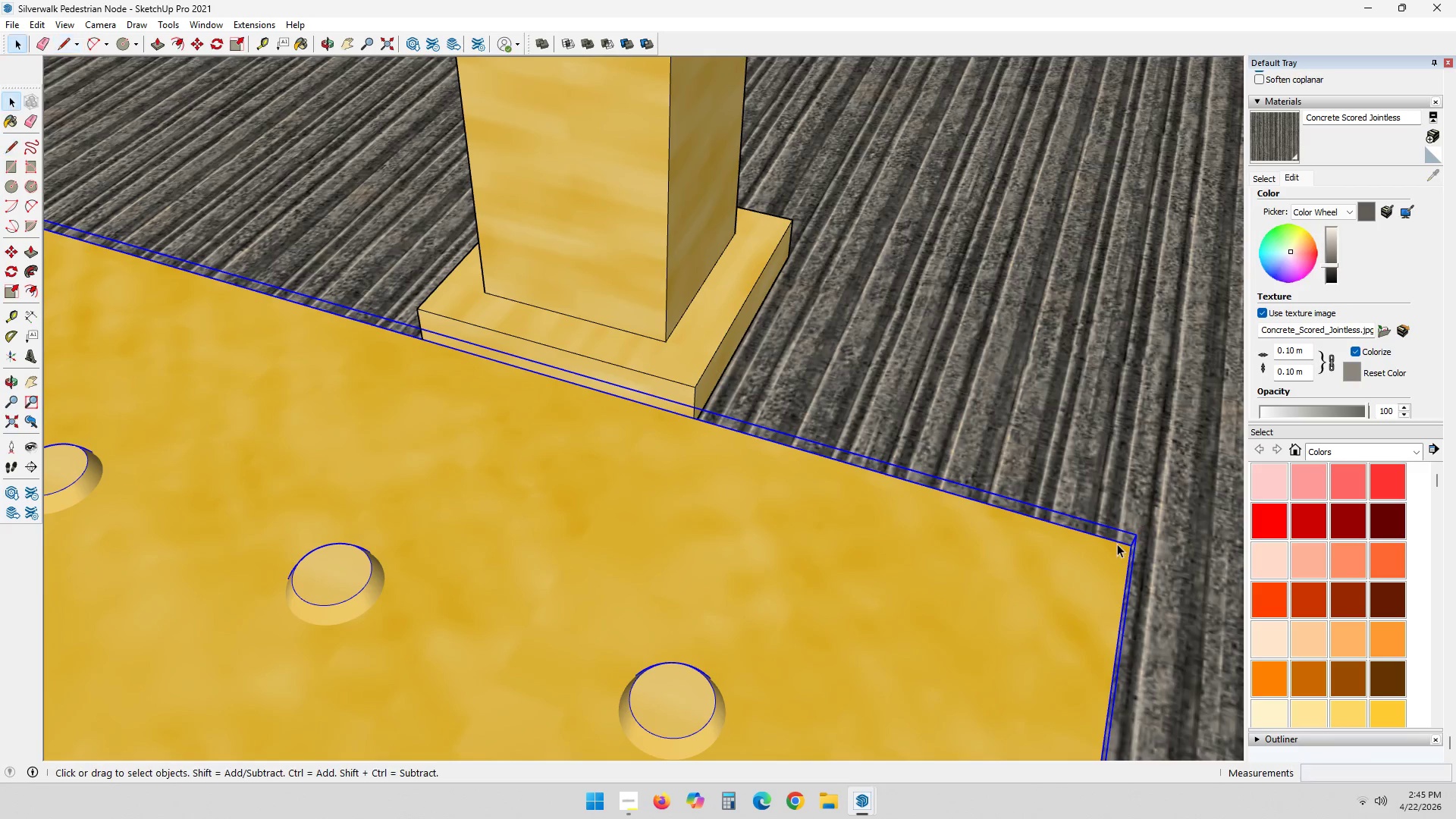 
key(Escape)
 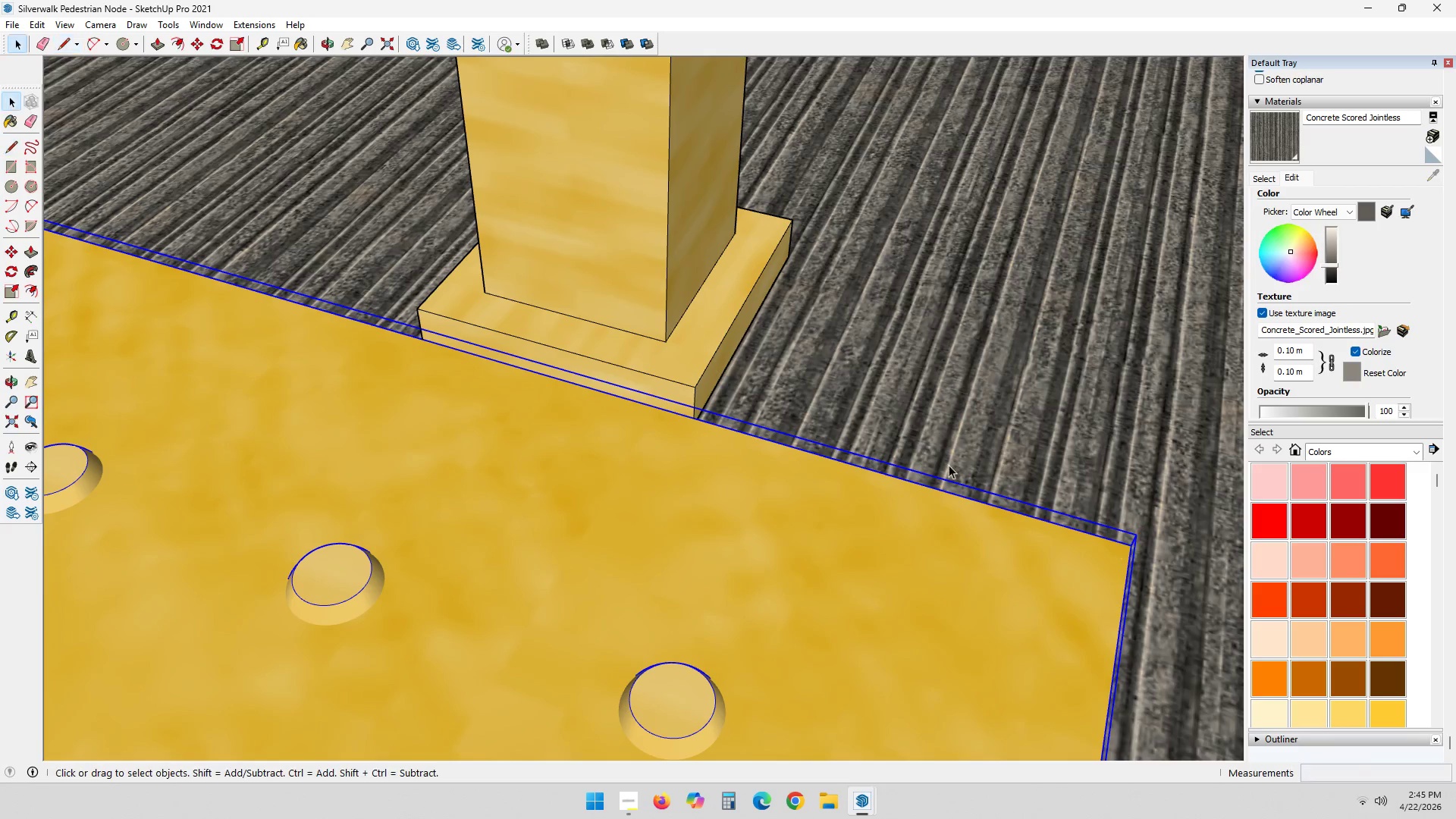 
key(Escape)
 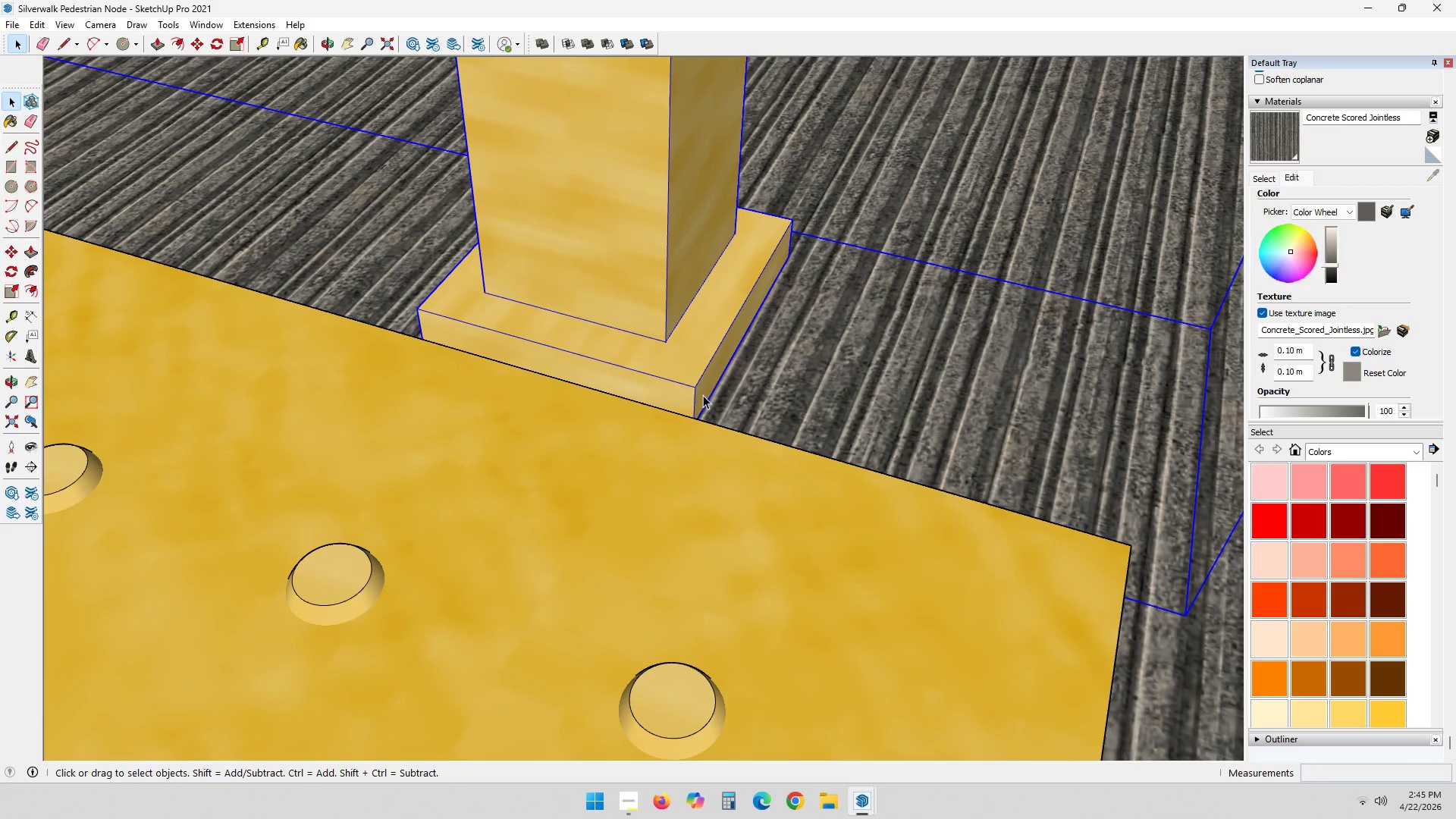 
key(M)
 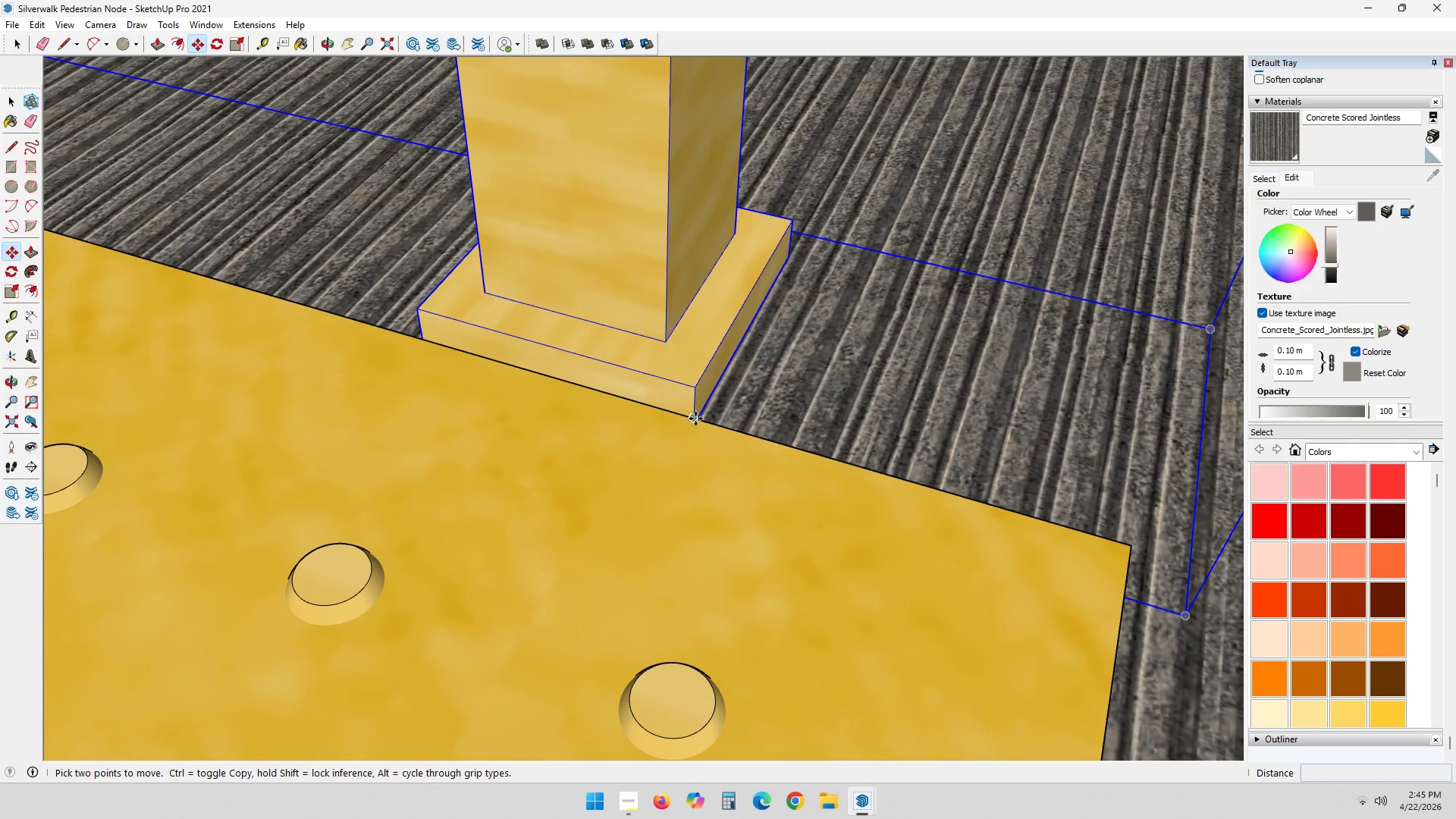 
left_click([695, 419])
 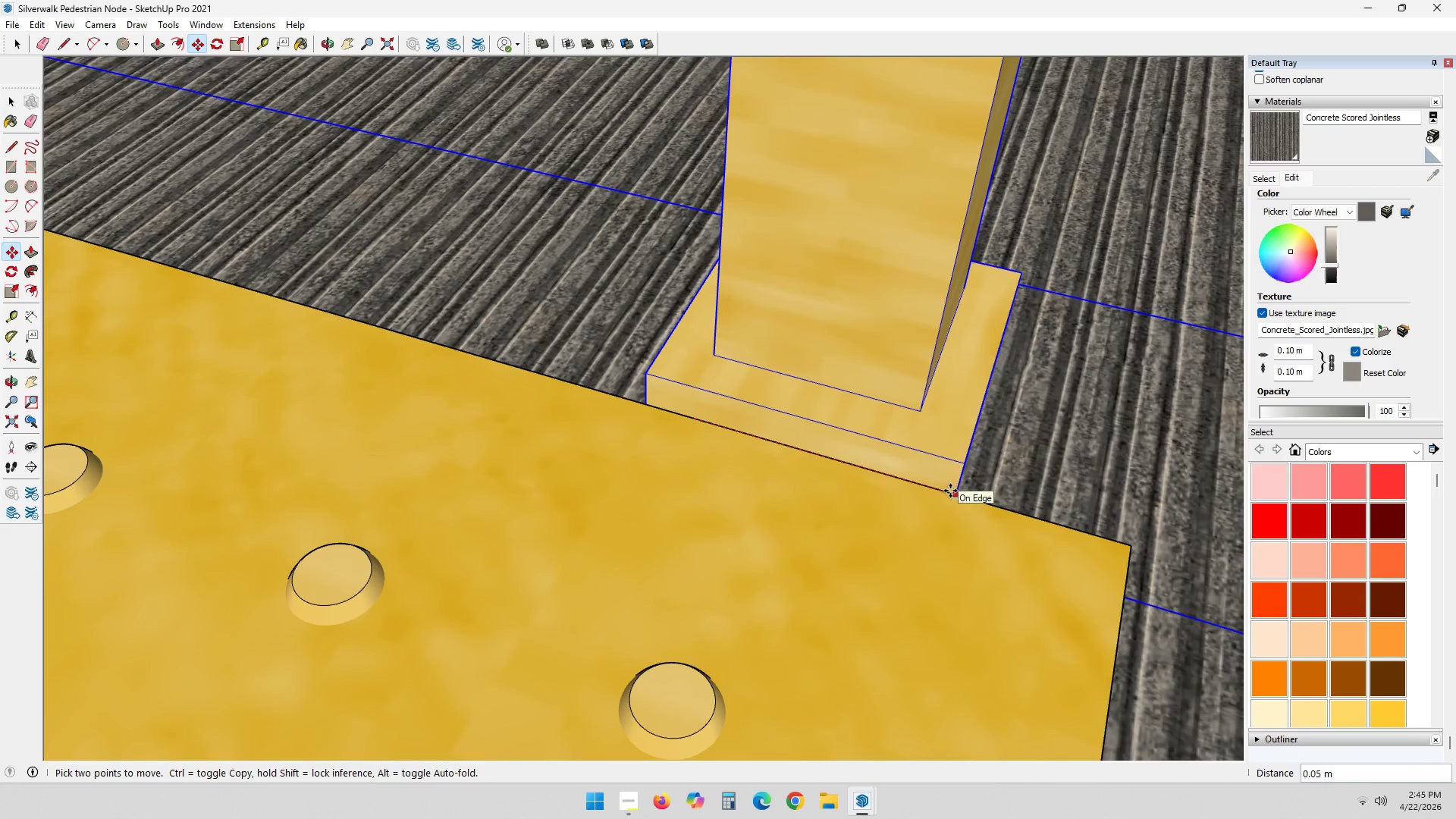 
left_click([950, 491])
 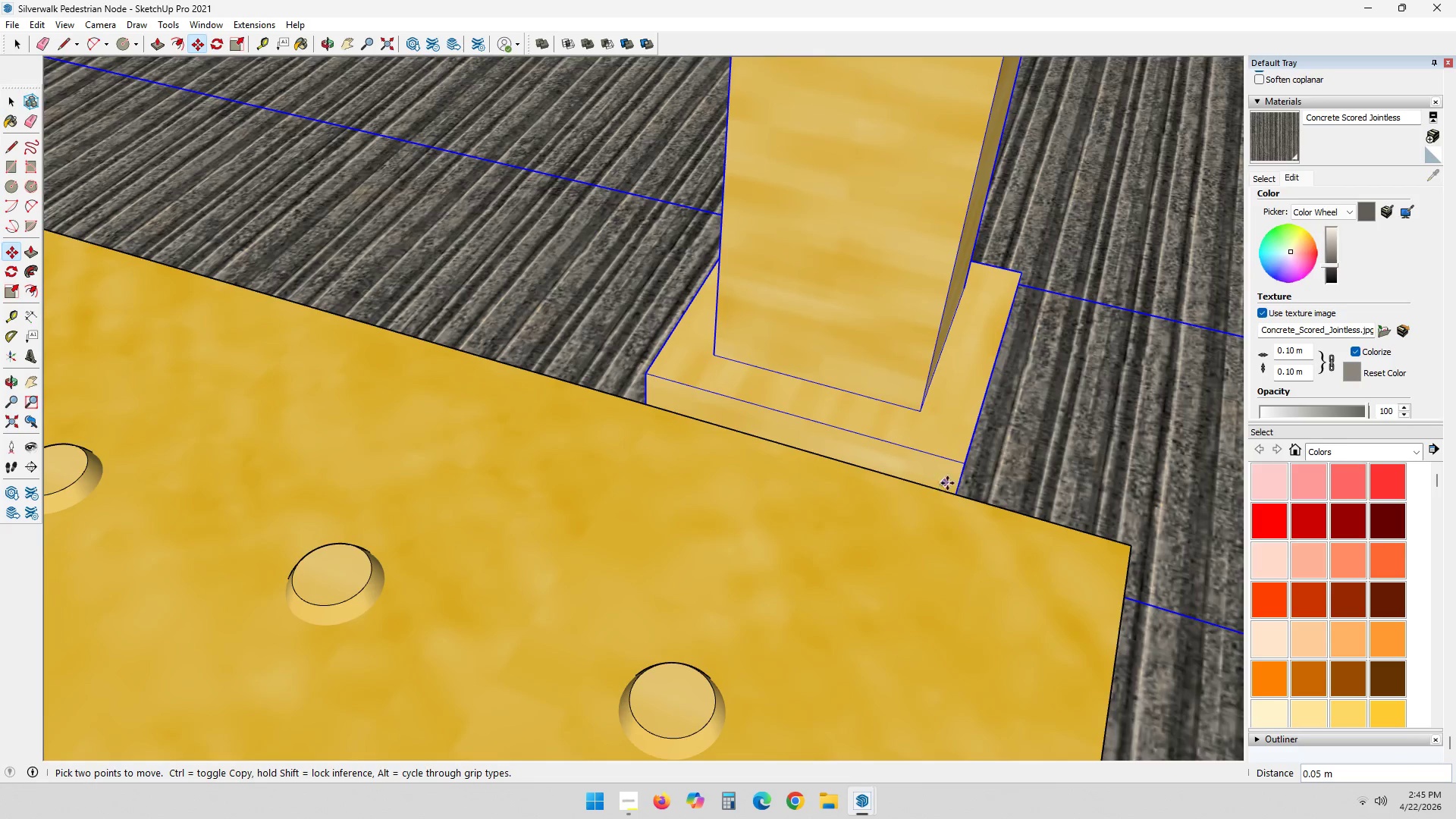 
scroll: coordinate [663, 472], scroll_direction: down, amount: 18.0
 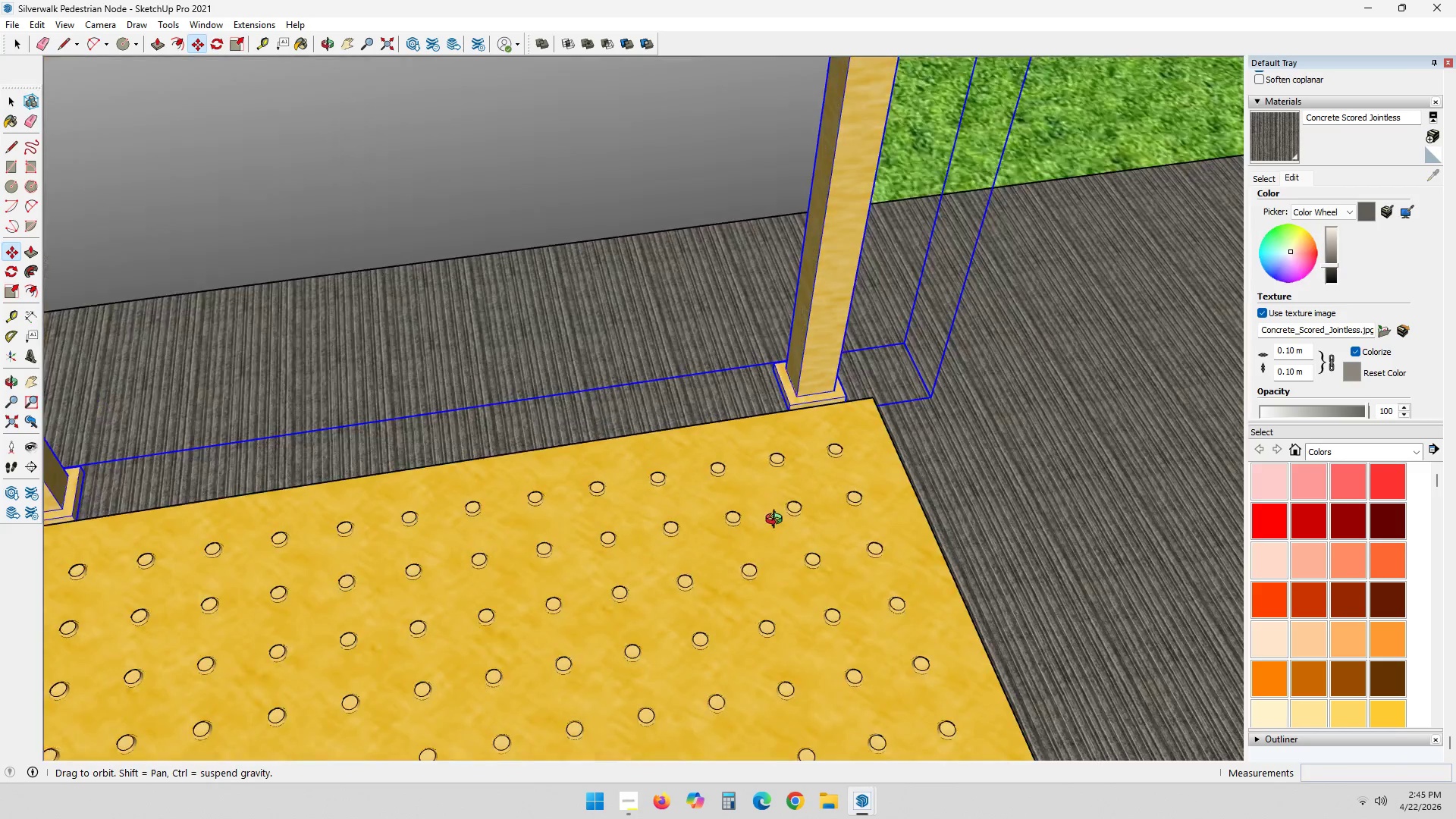 
hold_key(key=ShiftLeft, duration=0.41)
 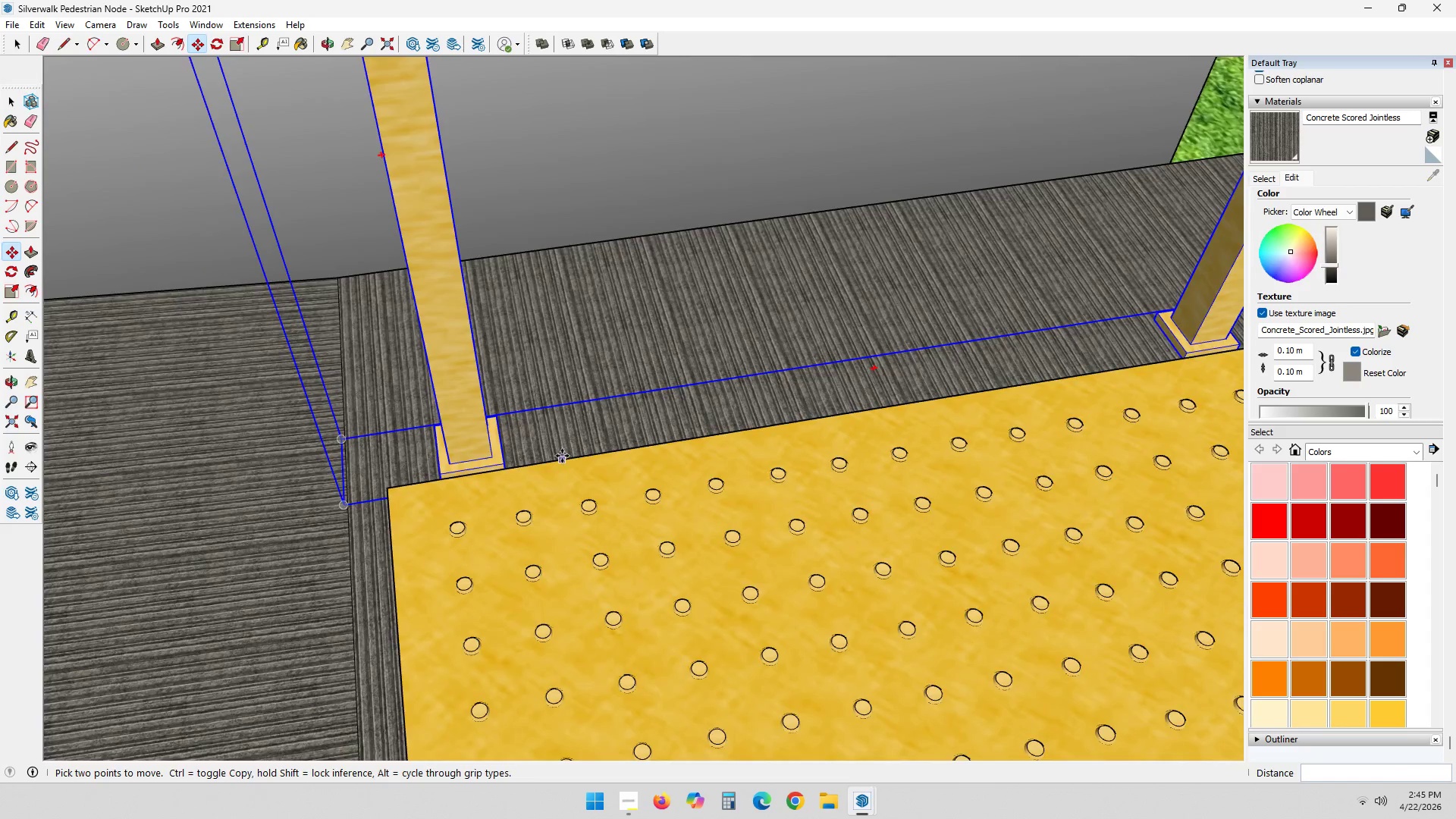 
scroll: coordinate [444, 517], scroll_direction: up, amount: 7.0
 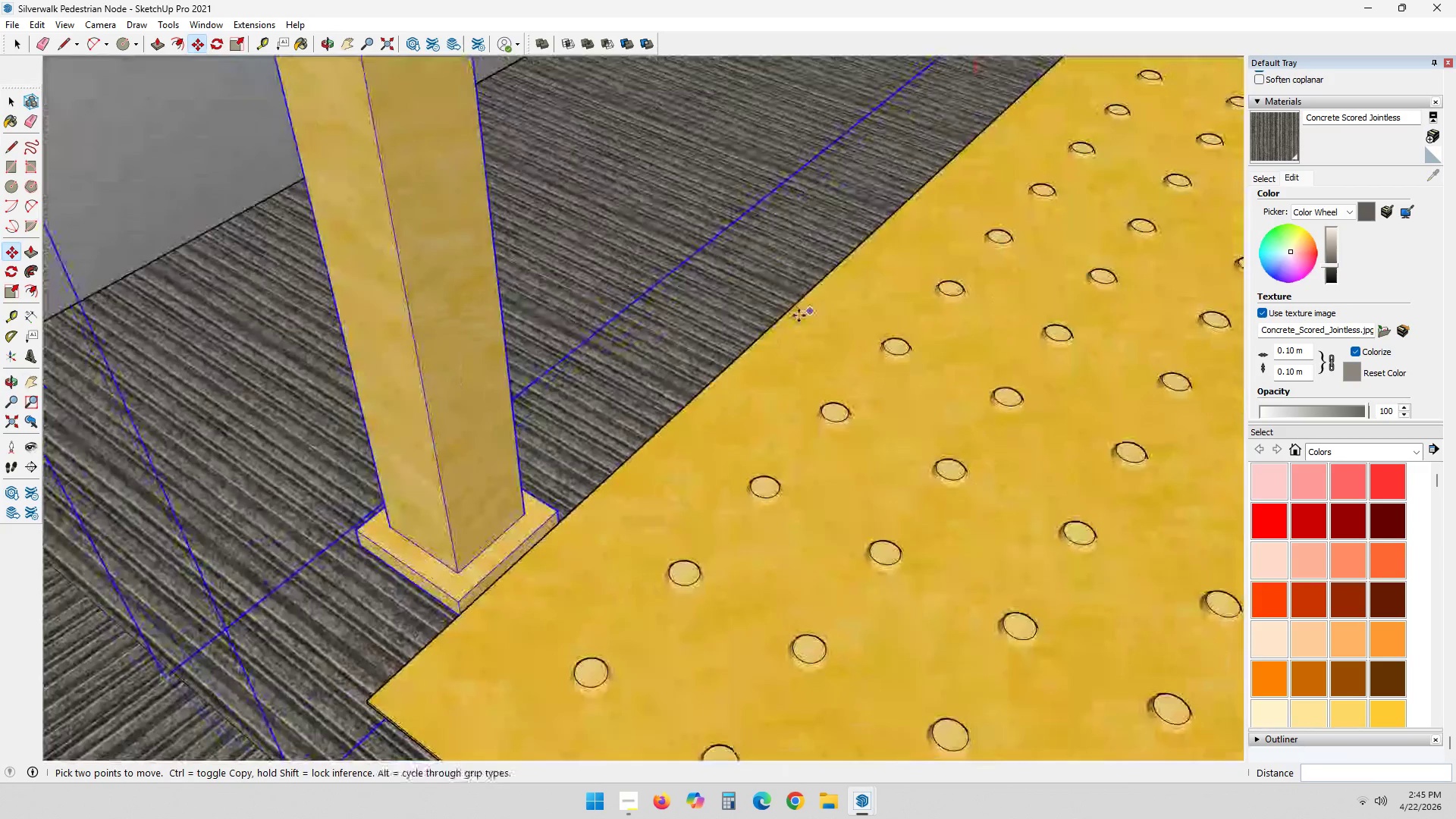 
key(Shift+ShiftLeft)
 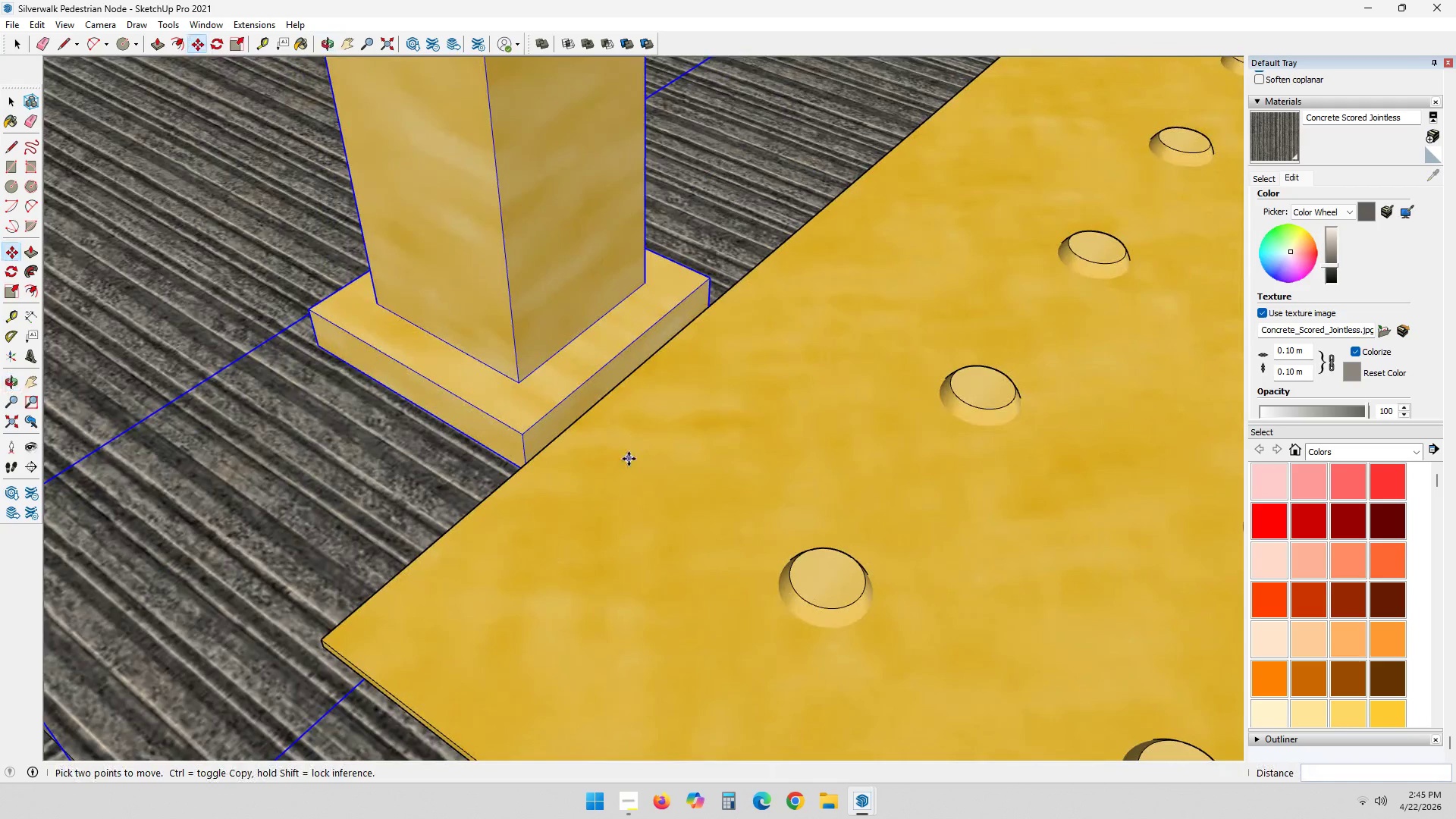 
scroll: coordinate [472, 642], scroll_direction: up, amount: 7.0
 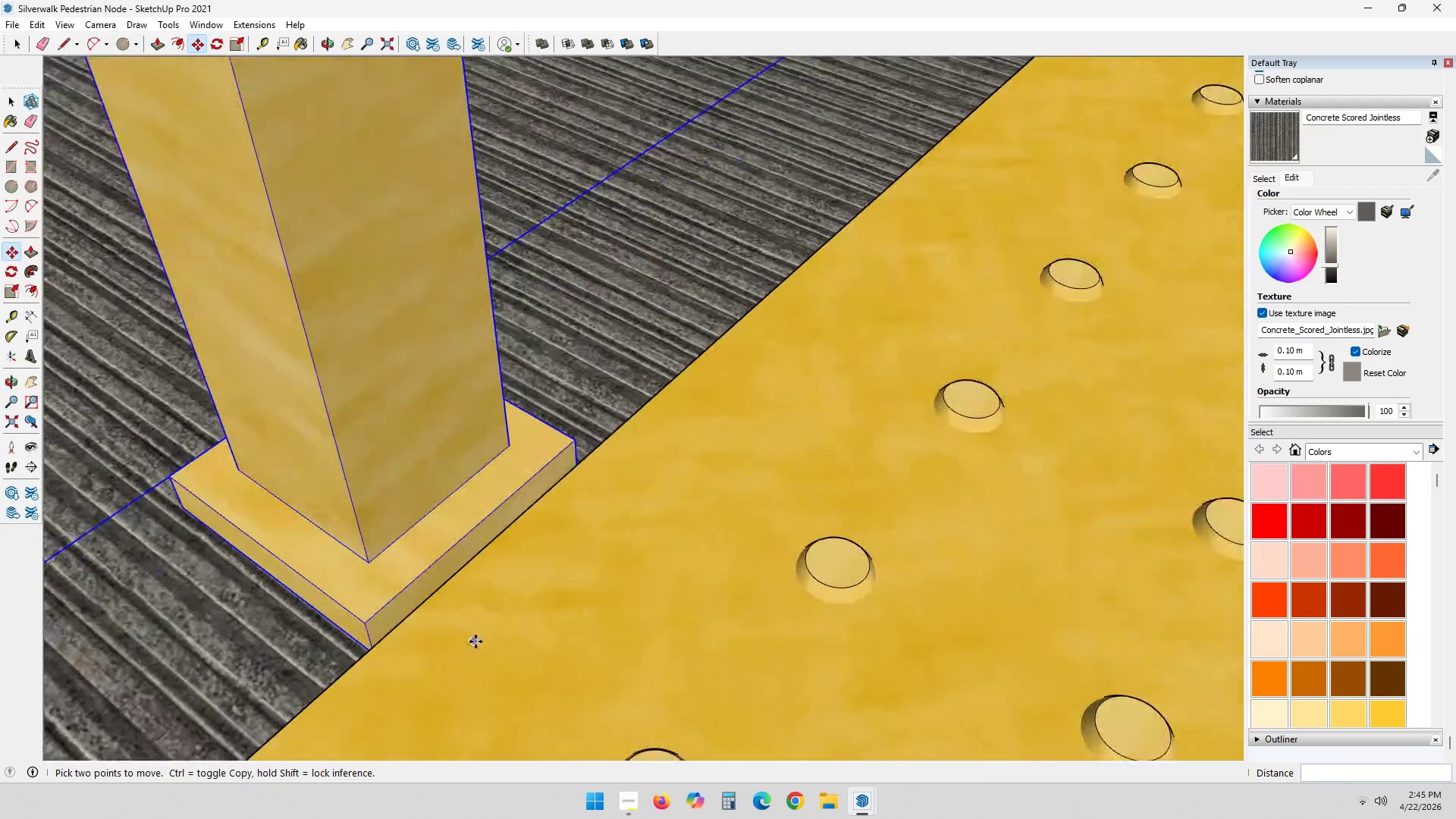 
key(T)
 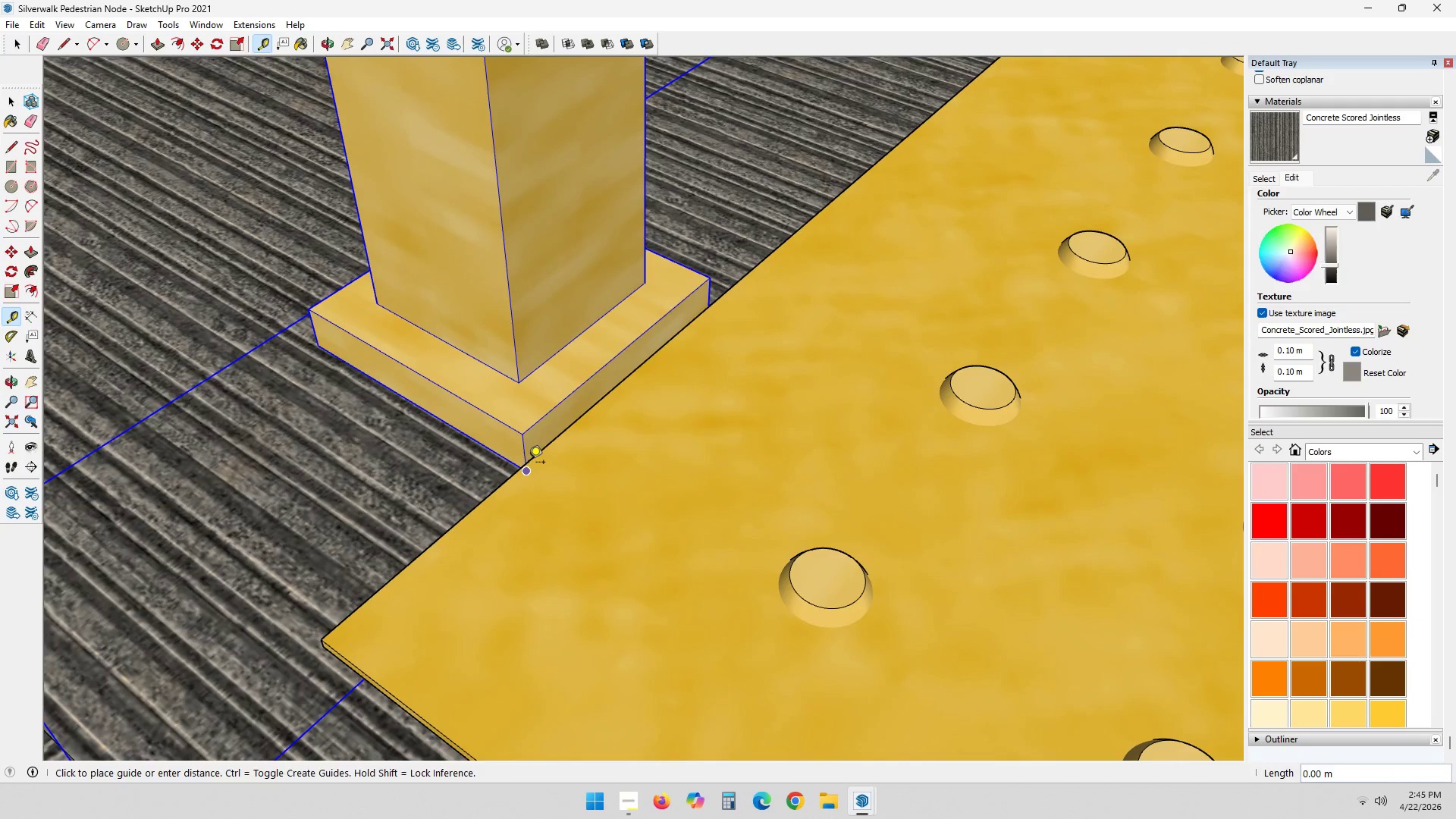 
key(Escape)
 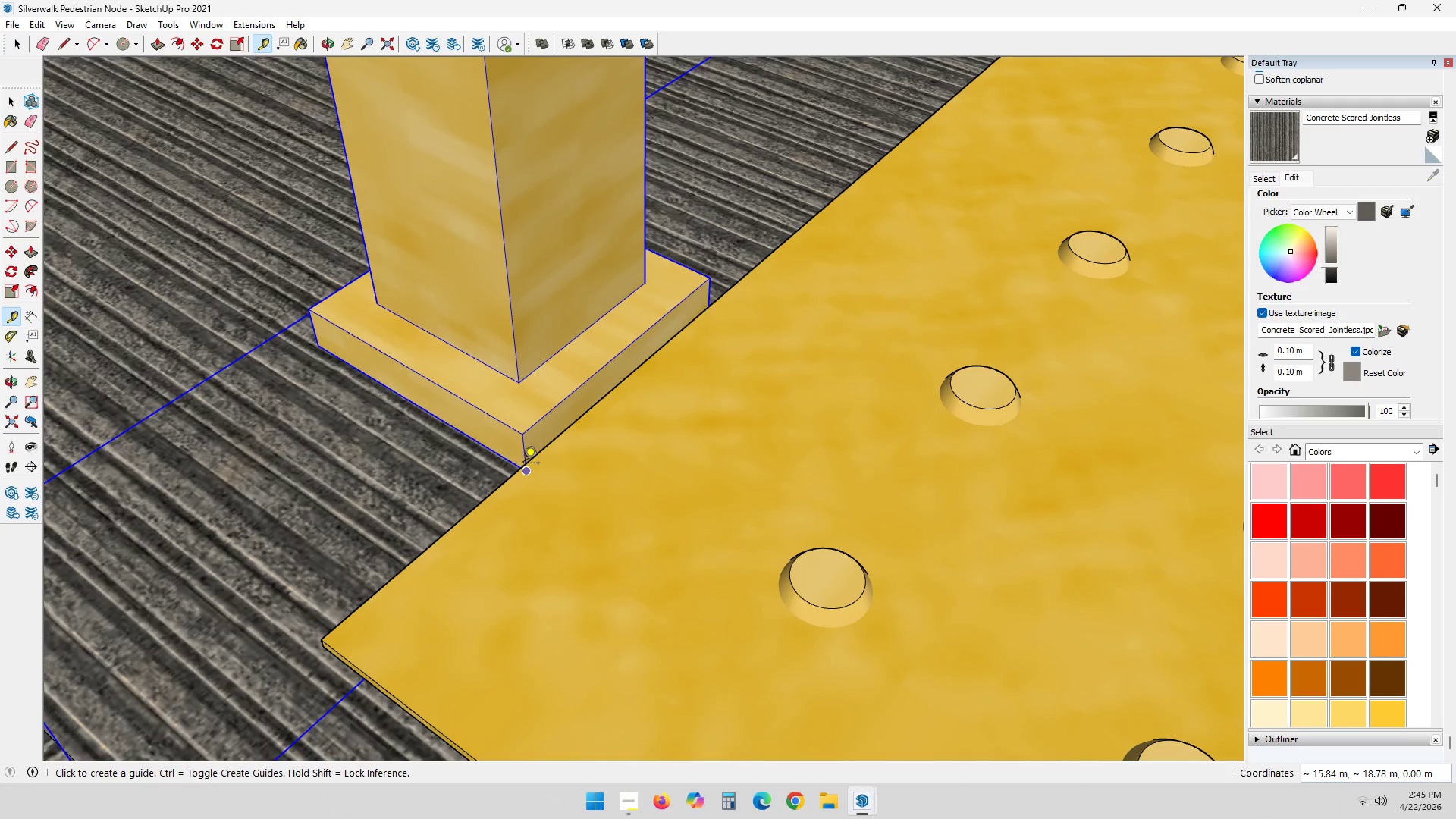 
scroll: coordinate [529, 466], scroll_direction: up, amount: 4.0
 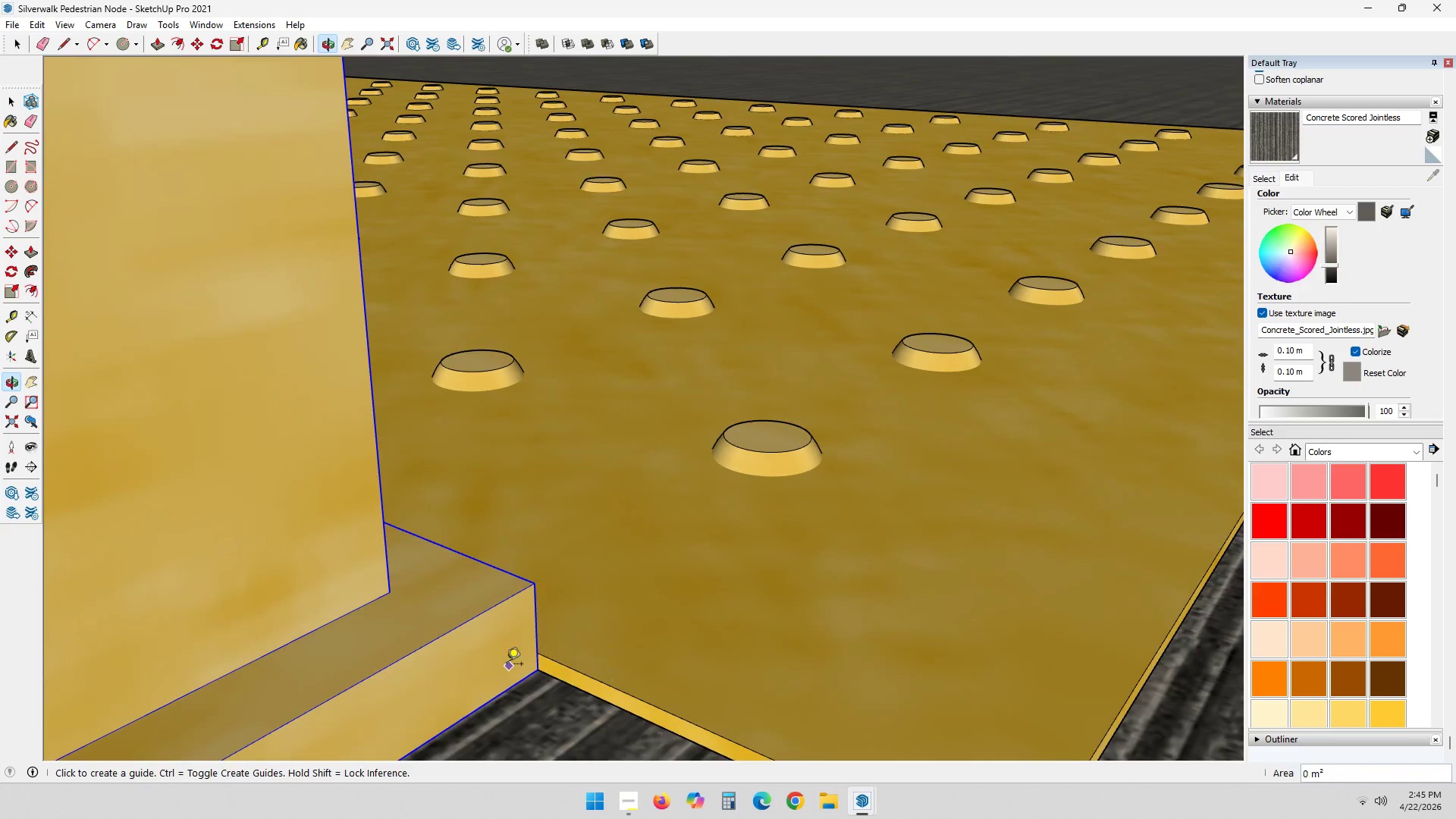 
left_click_drag(start_coordinate=[535, 651], to_coordinate=[540, 652])
 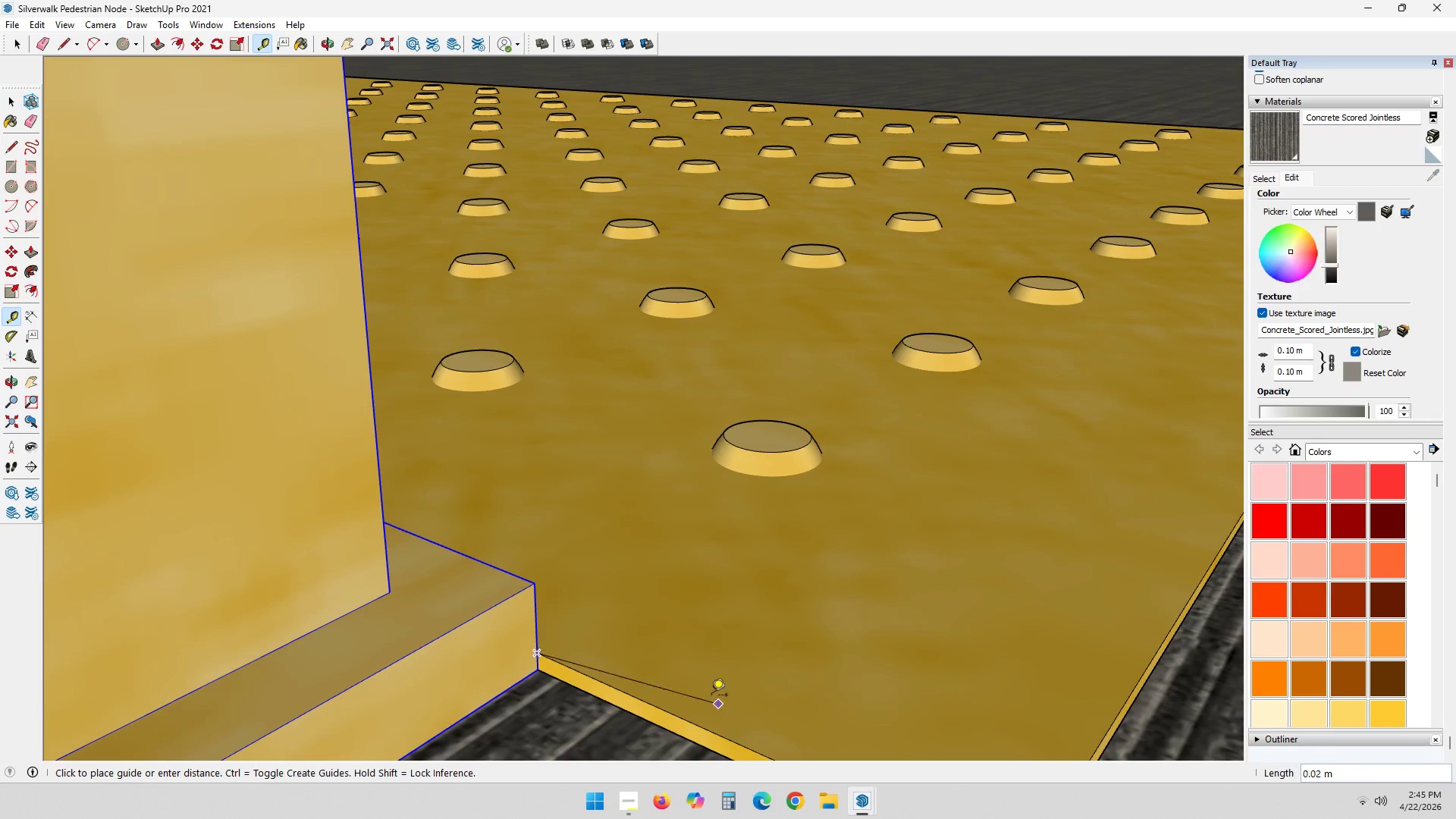 
hold_key(key=ShiftLeft, duration=0.41)
 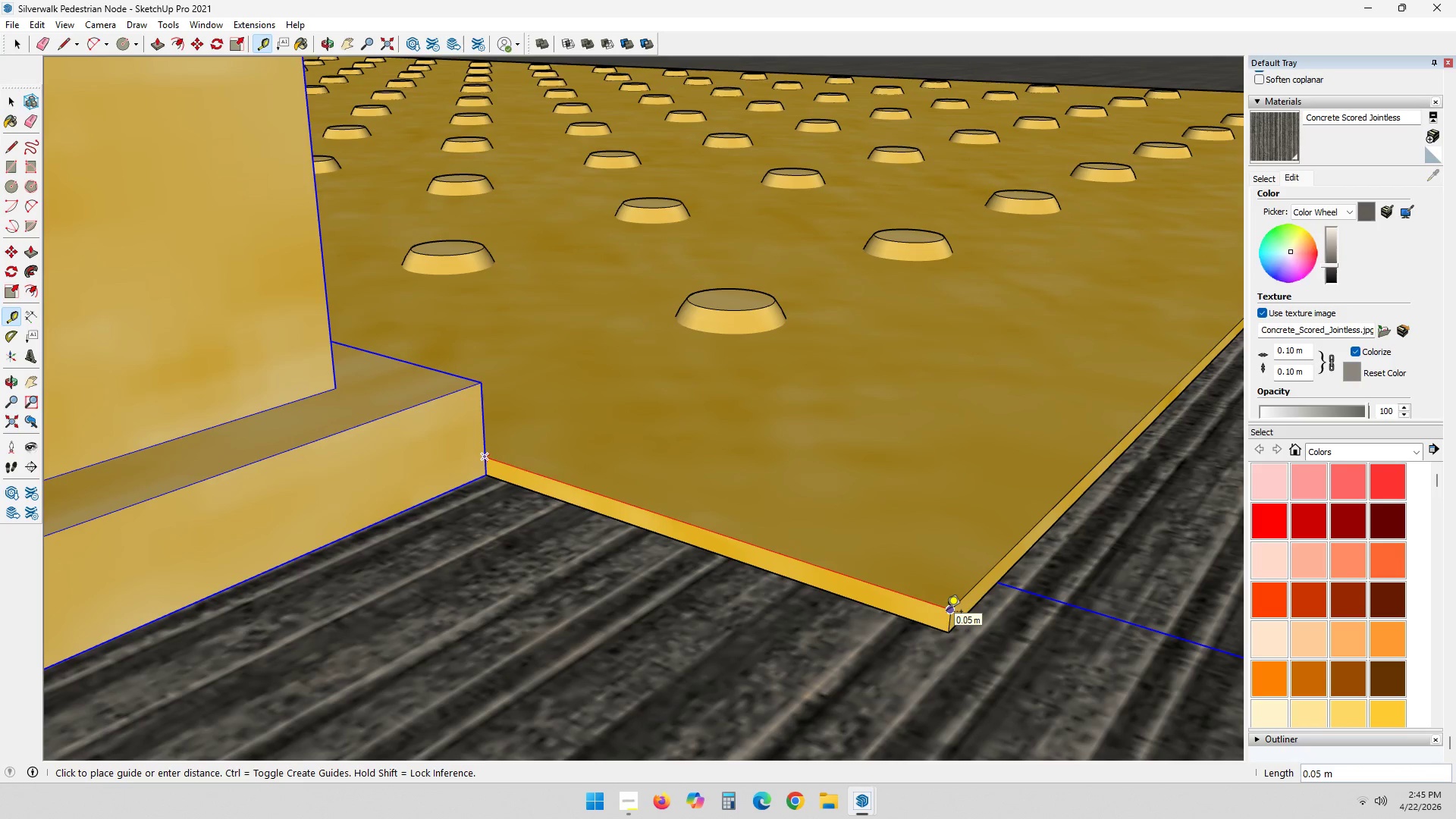 
key(Space)
 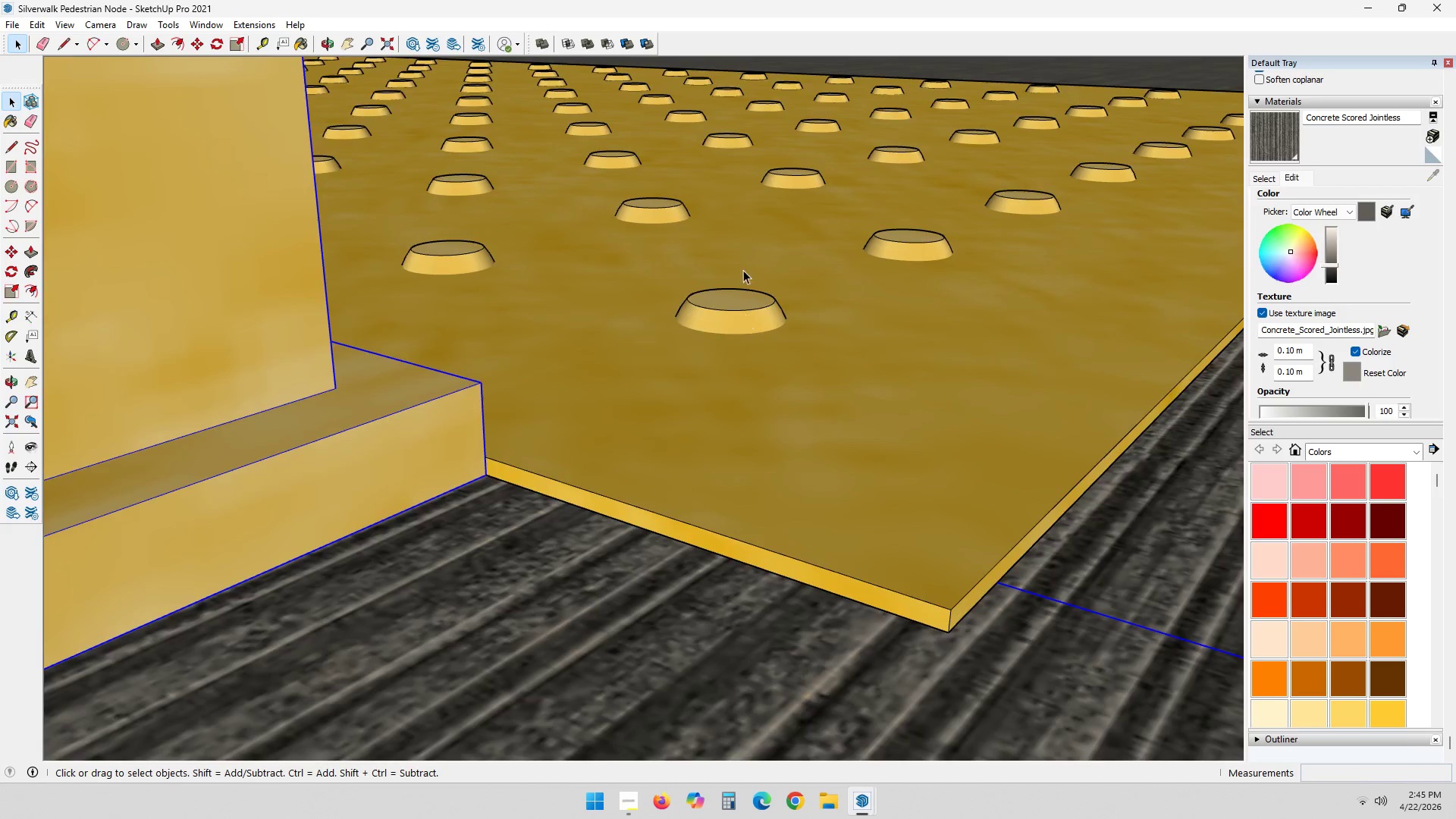 
key(Escape)
 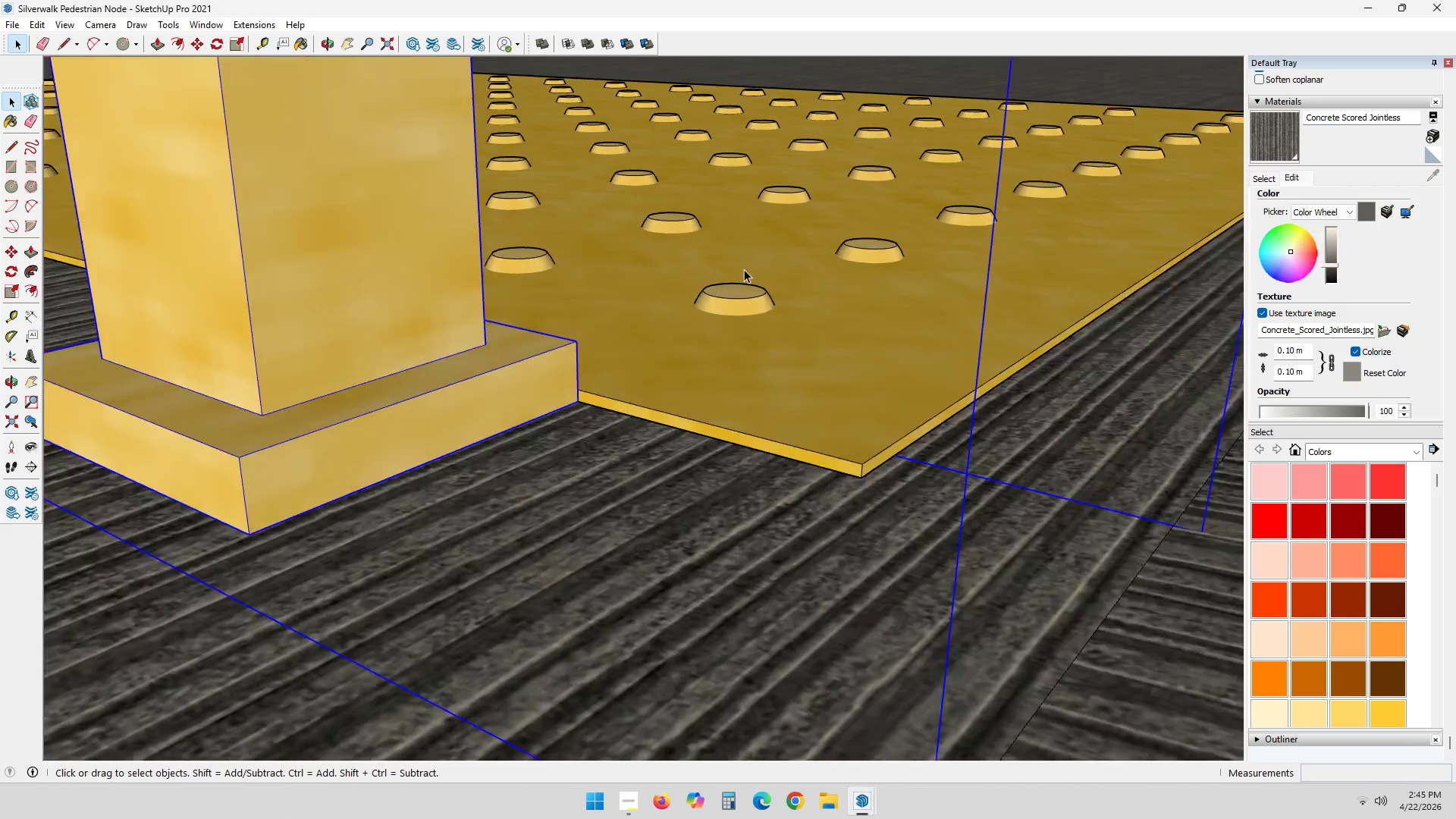 
key(Shift+ShiftLeft)
 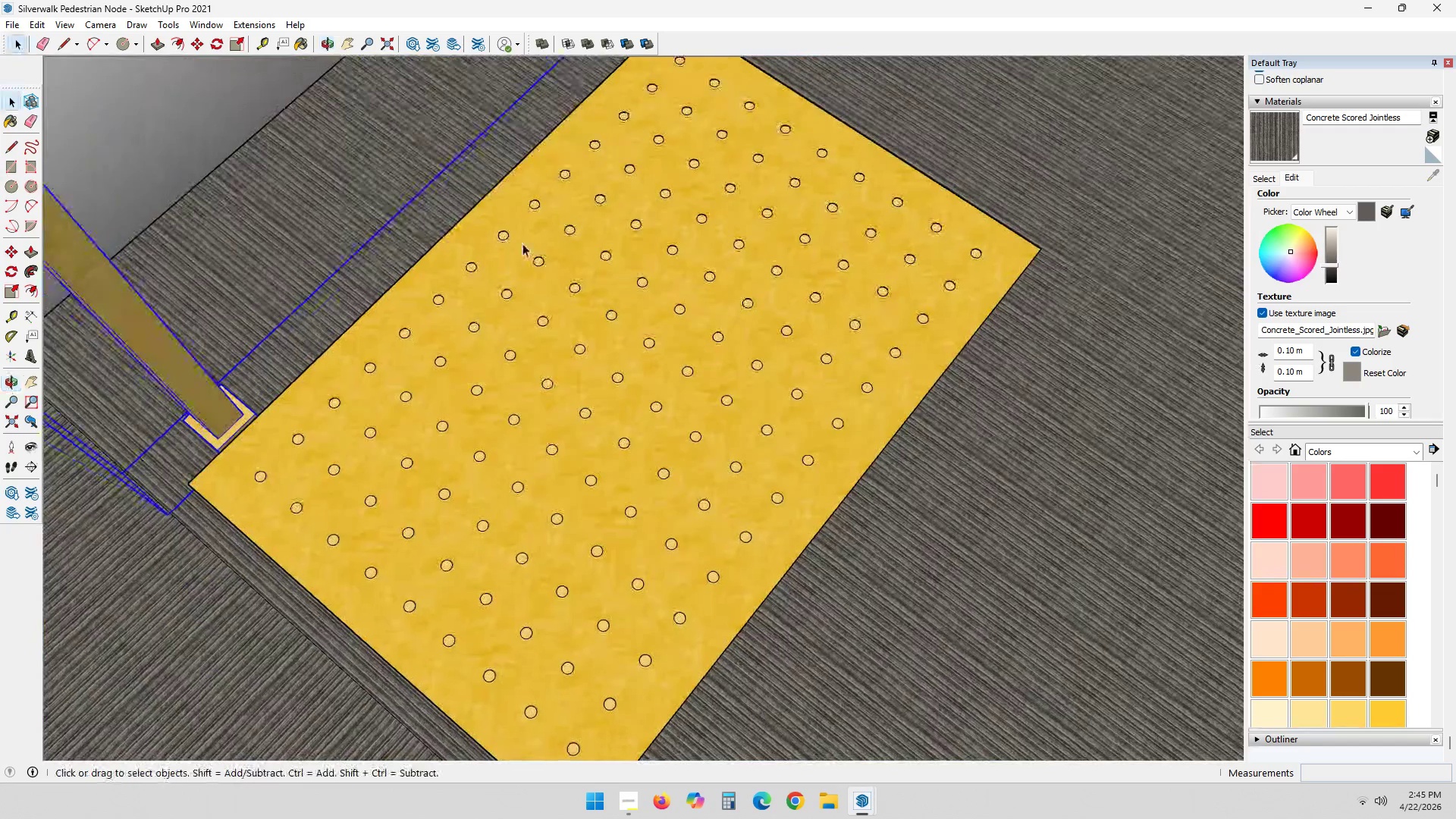 
scroll: coordinate [936, 425], scroll_direction: down, amount: 26.0
 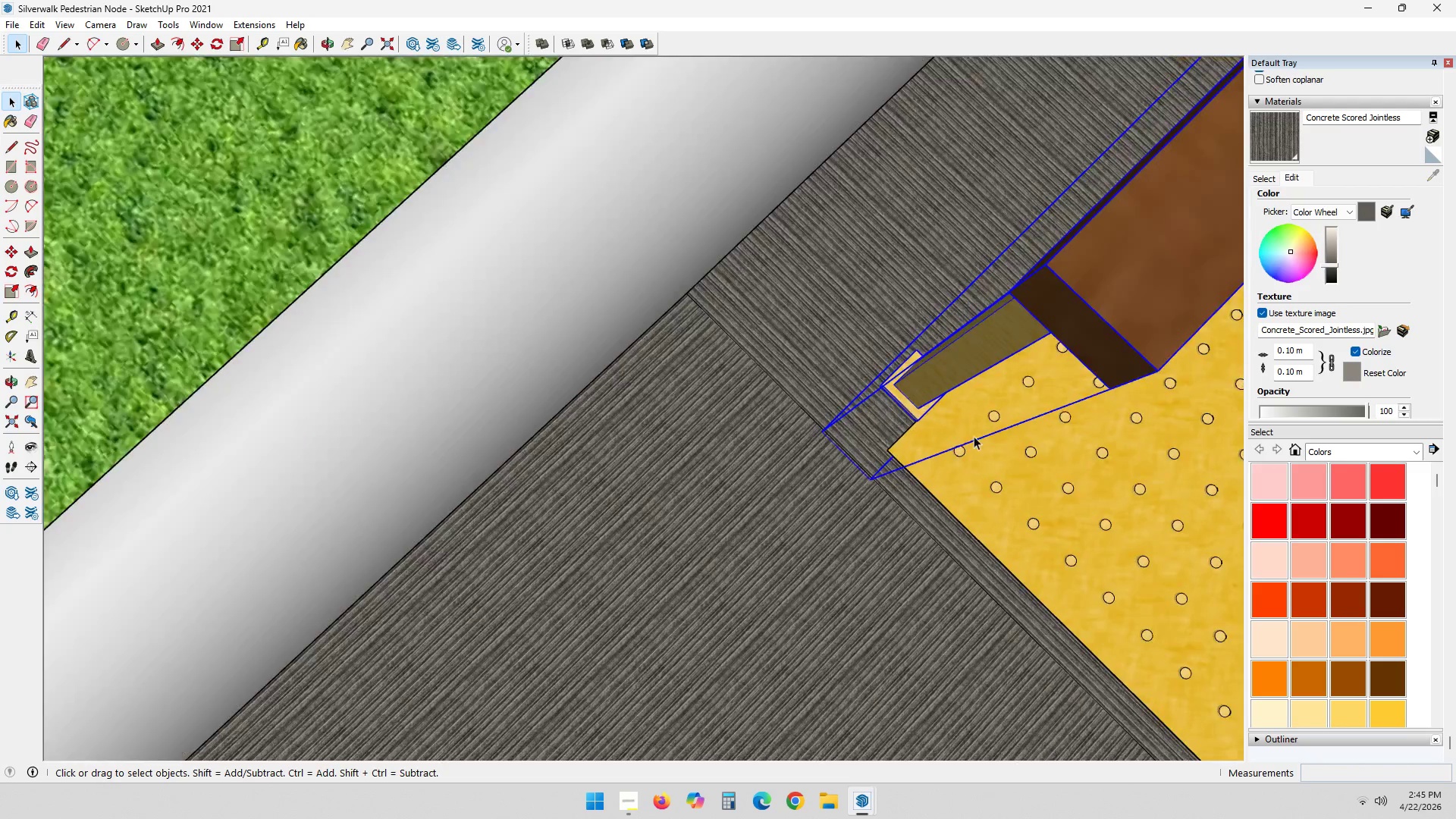 
hold_key(key=ShiftLeft, duration=0.31)
scroll: coordinate [759, 431], scroll_direction: up, amount: 18.0
 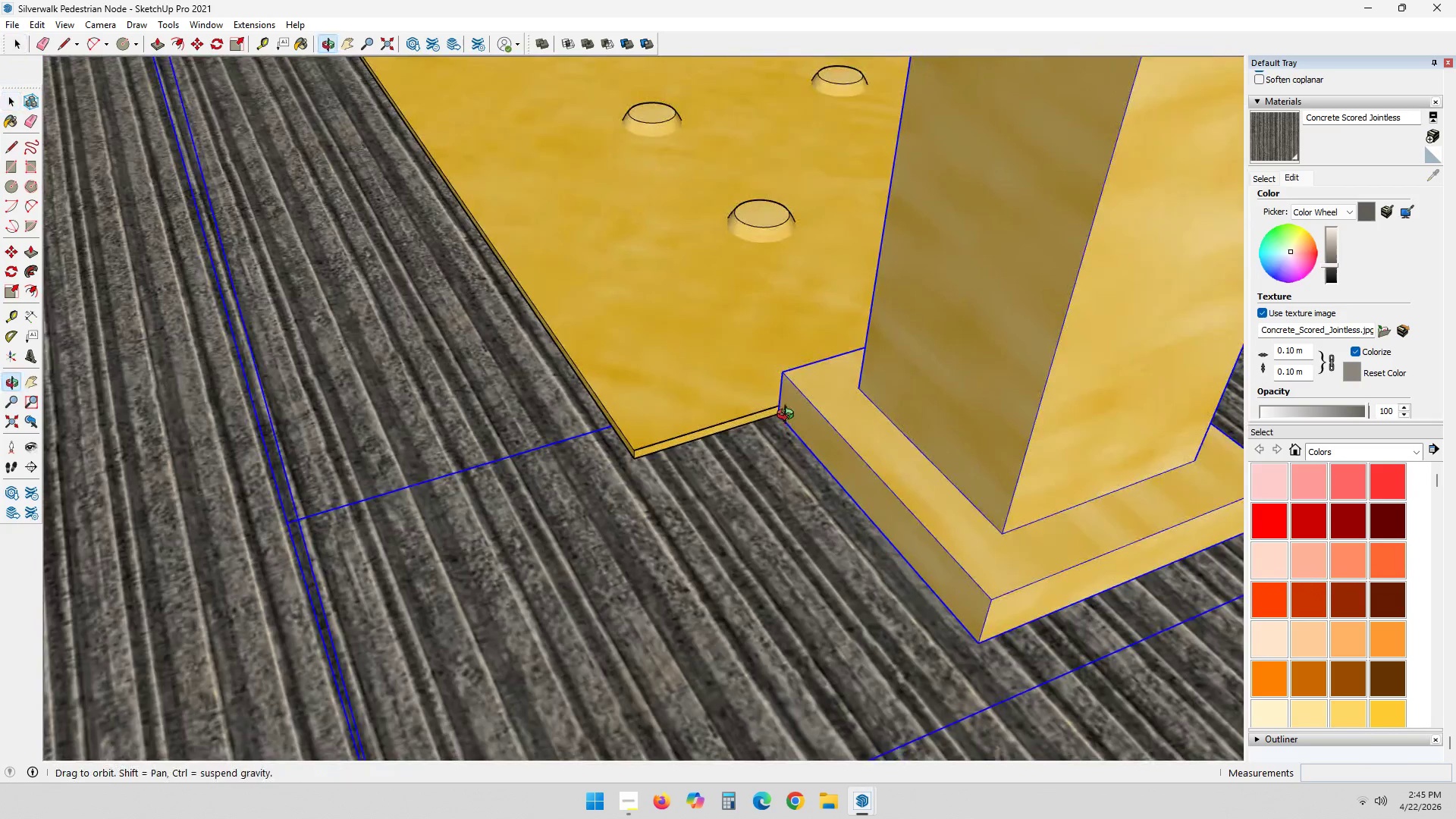 
key(T)
 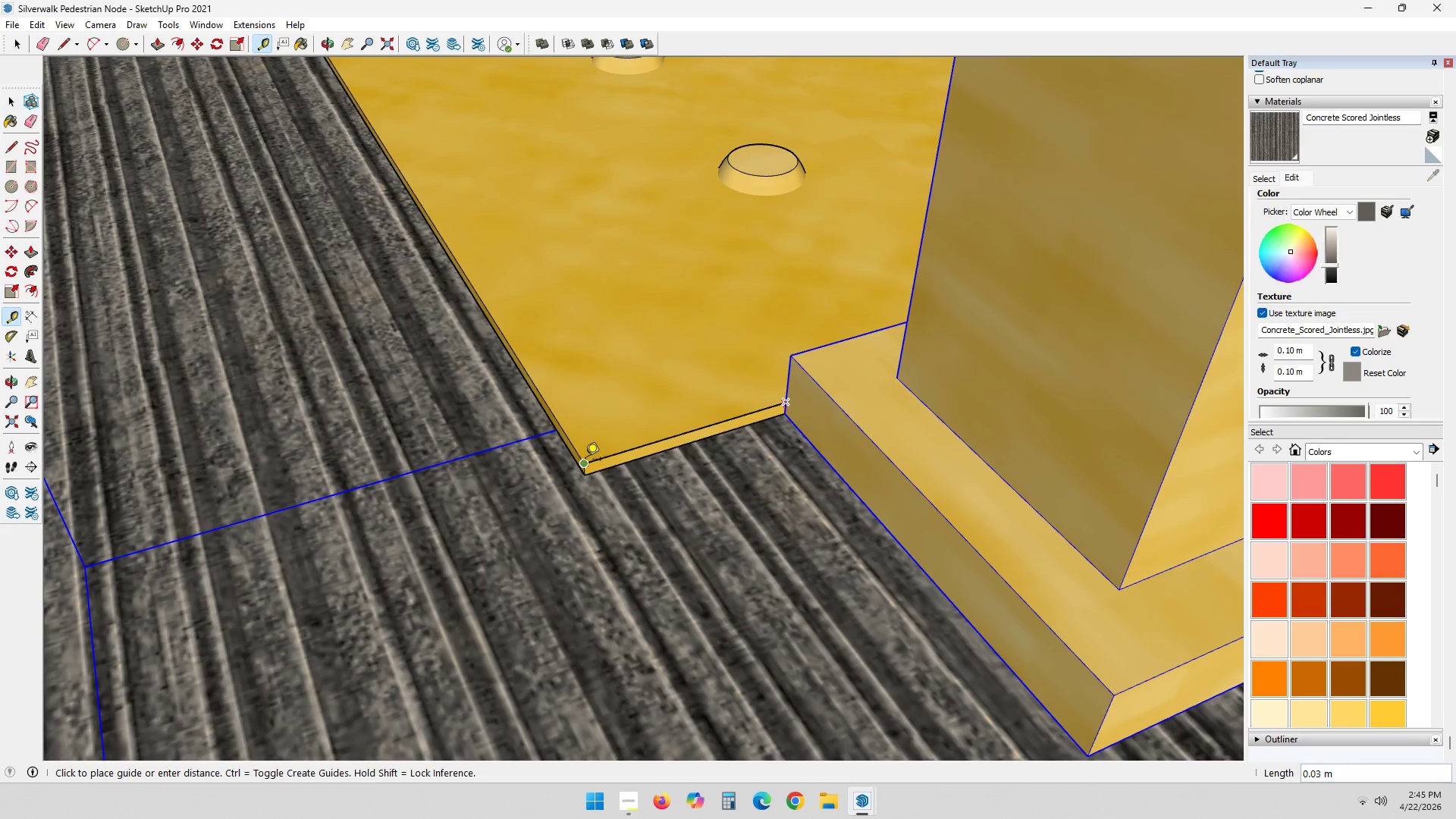 
scroll: coordinate [761, 416], scroll_direction: up, amount: 3.0
 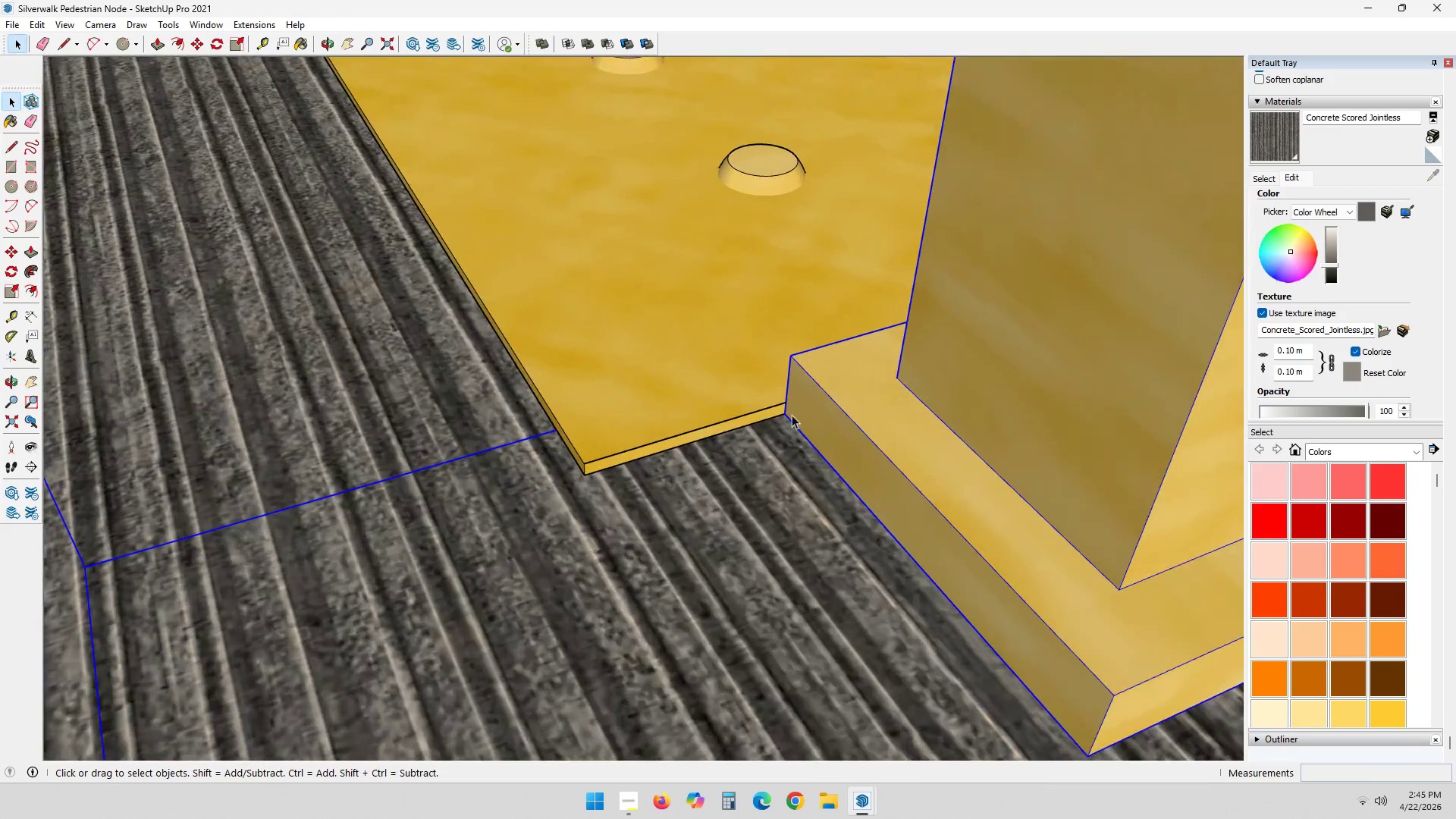 
key(Escape)
 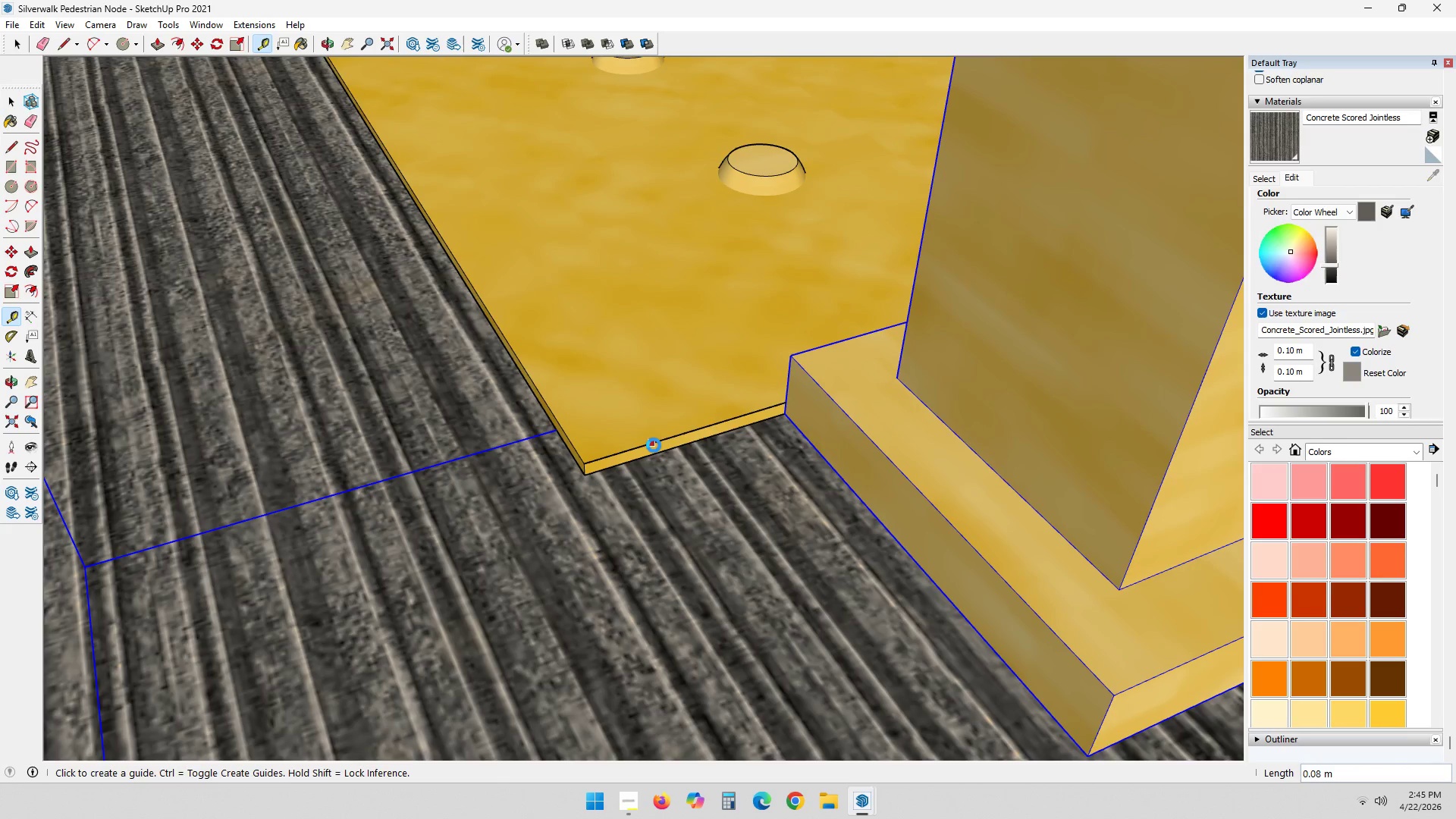 
scroll: coordinate [795, 439], scroll_direction: down, amount: 5.0
 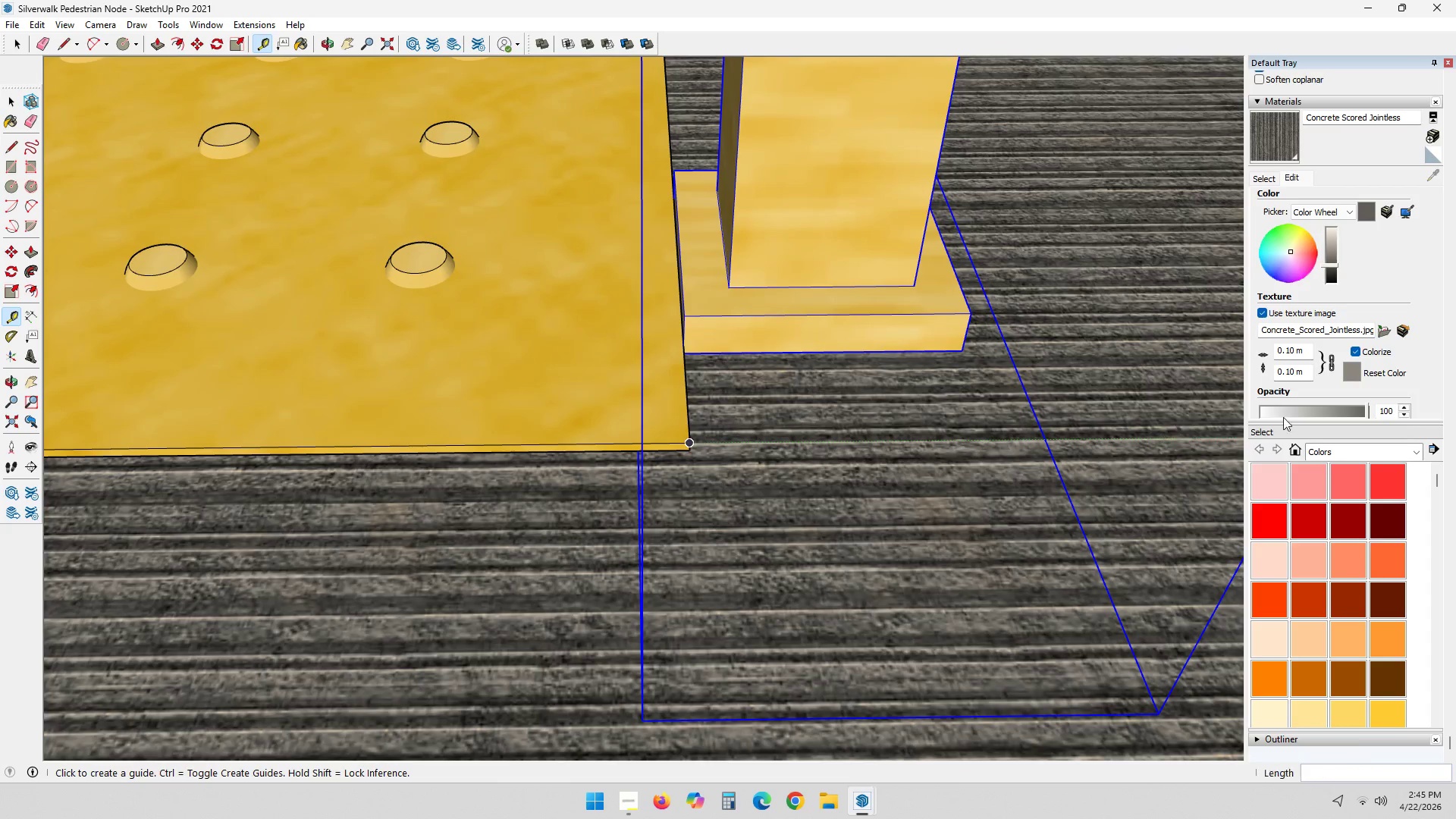 
key(Control+Z)
 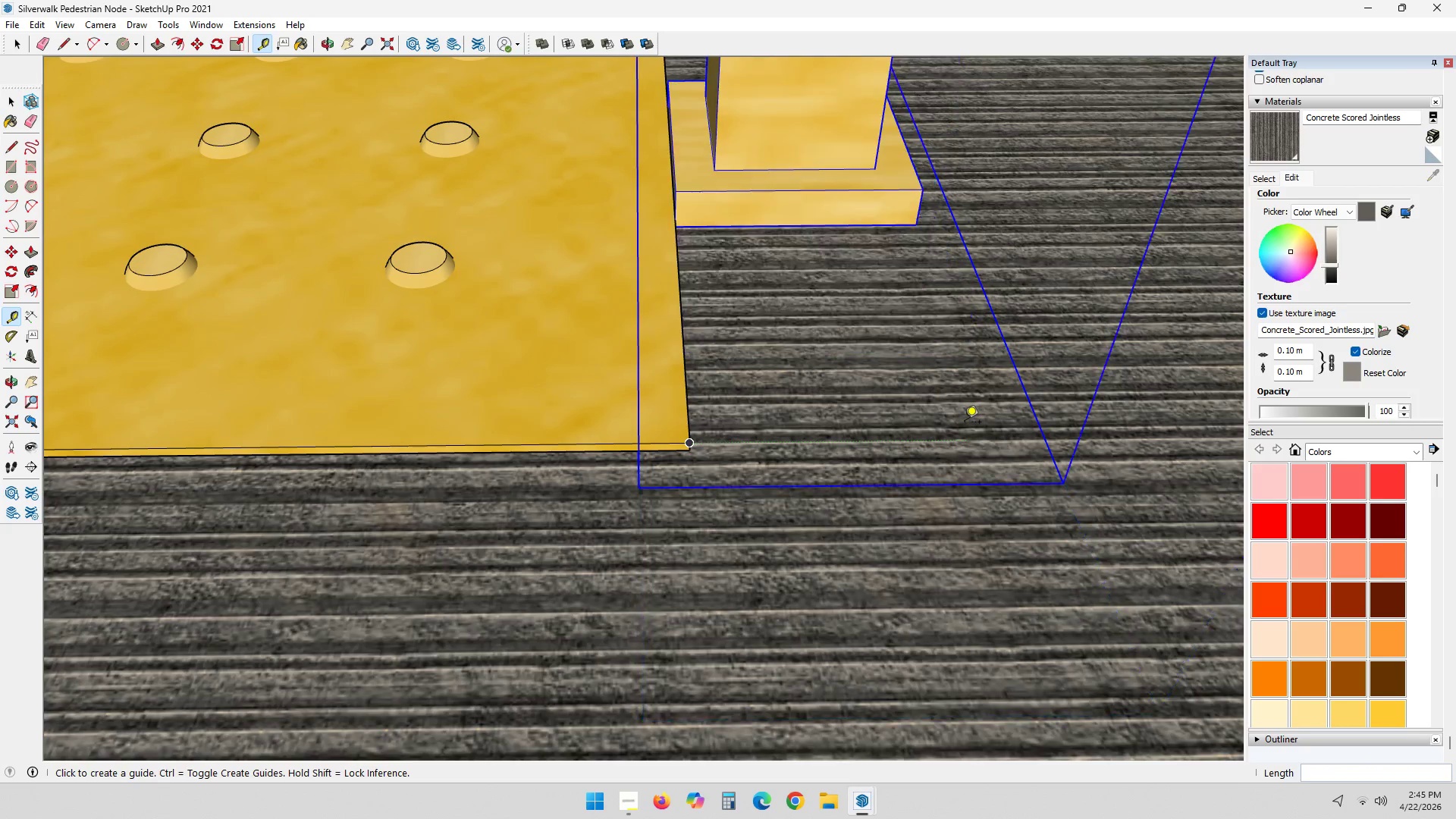 
key(Control+Z)
 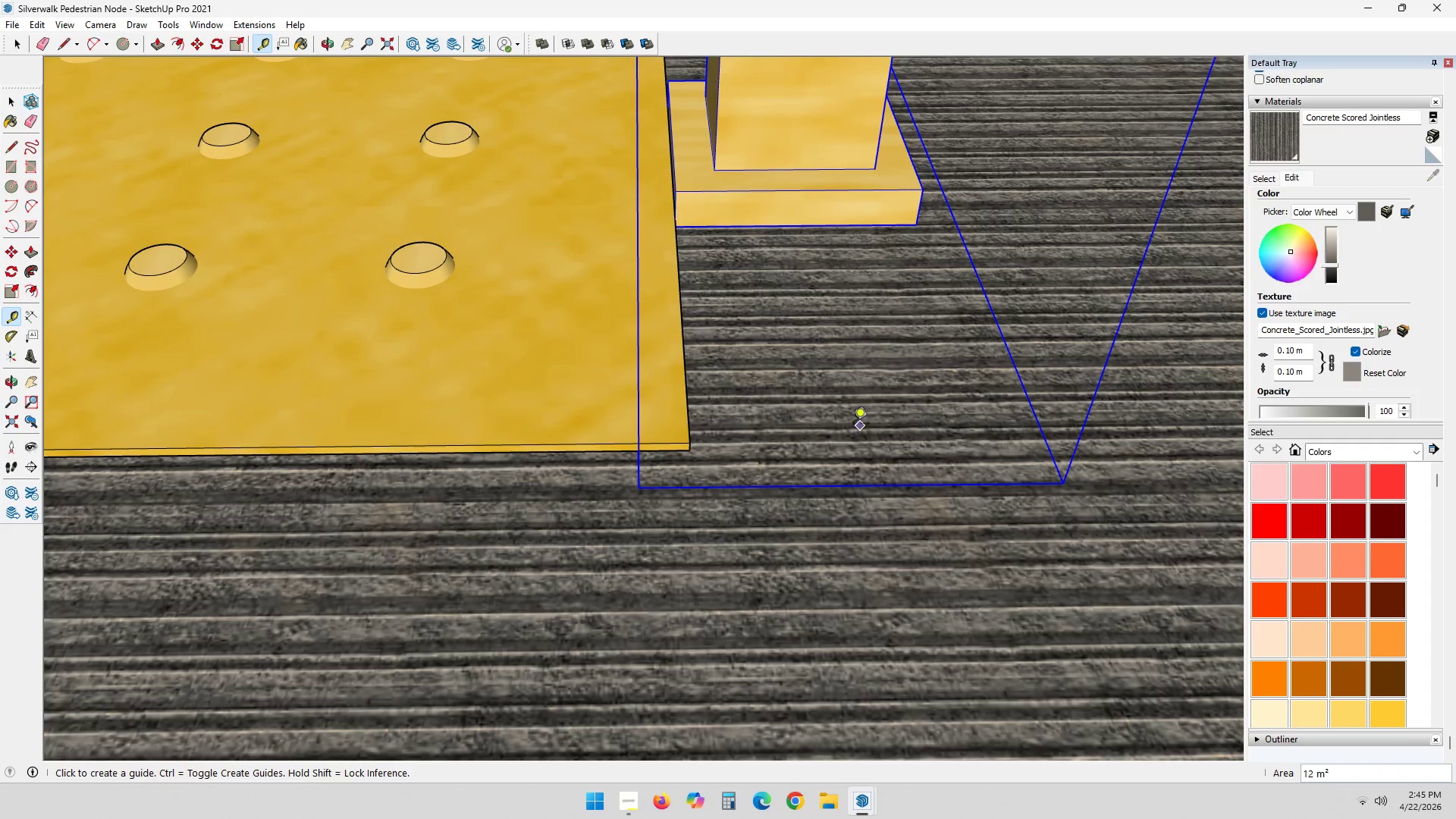 
key(Space)
 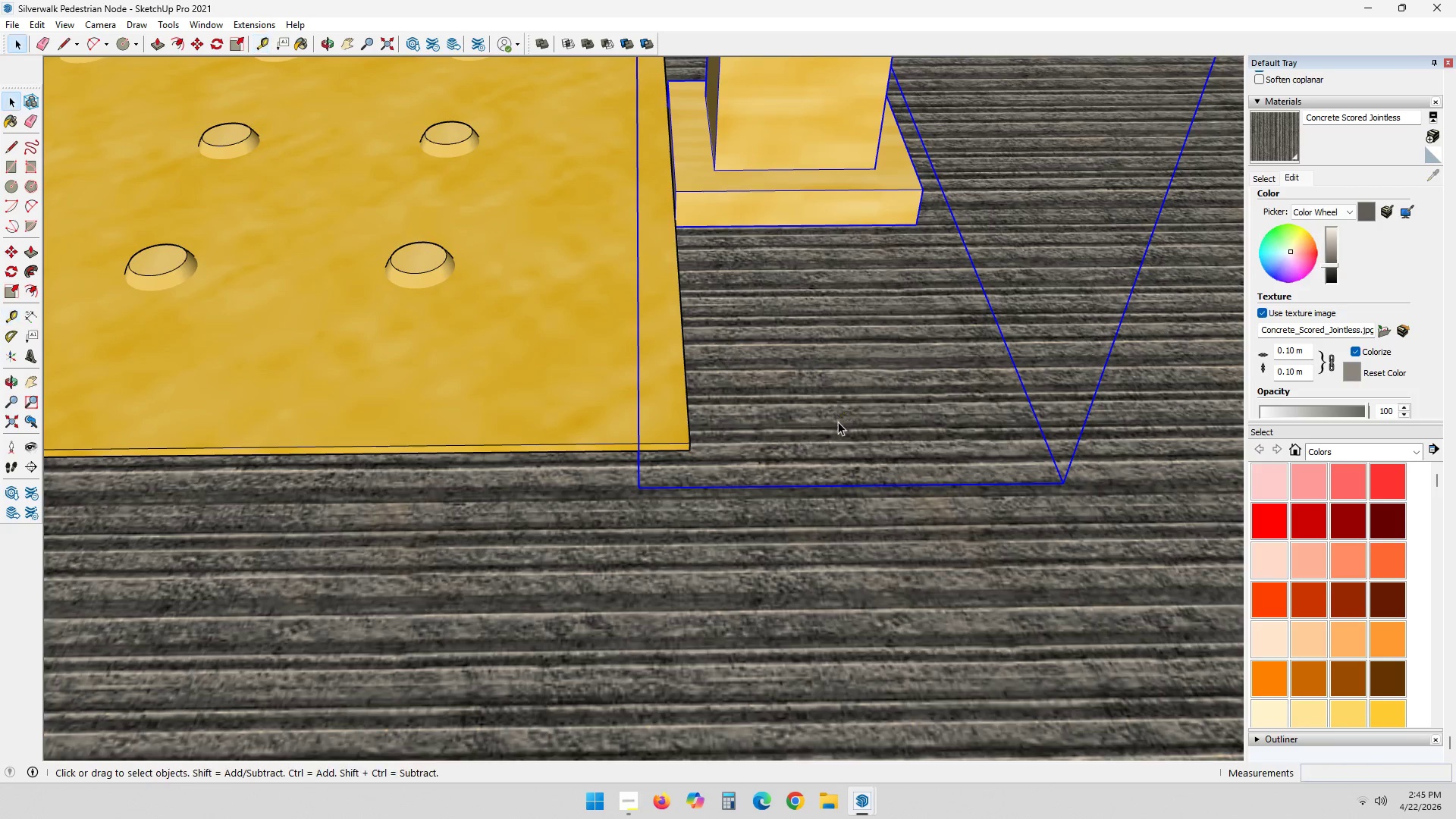 
key(Escape)
 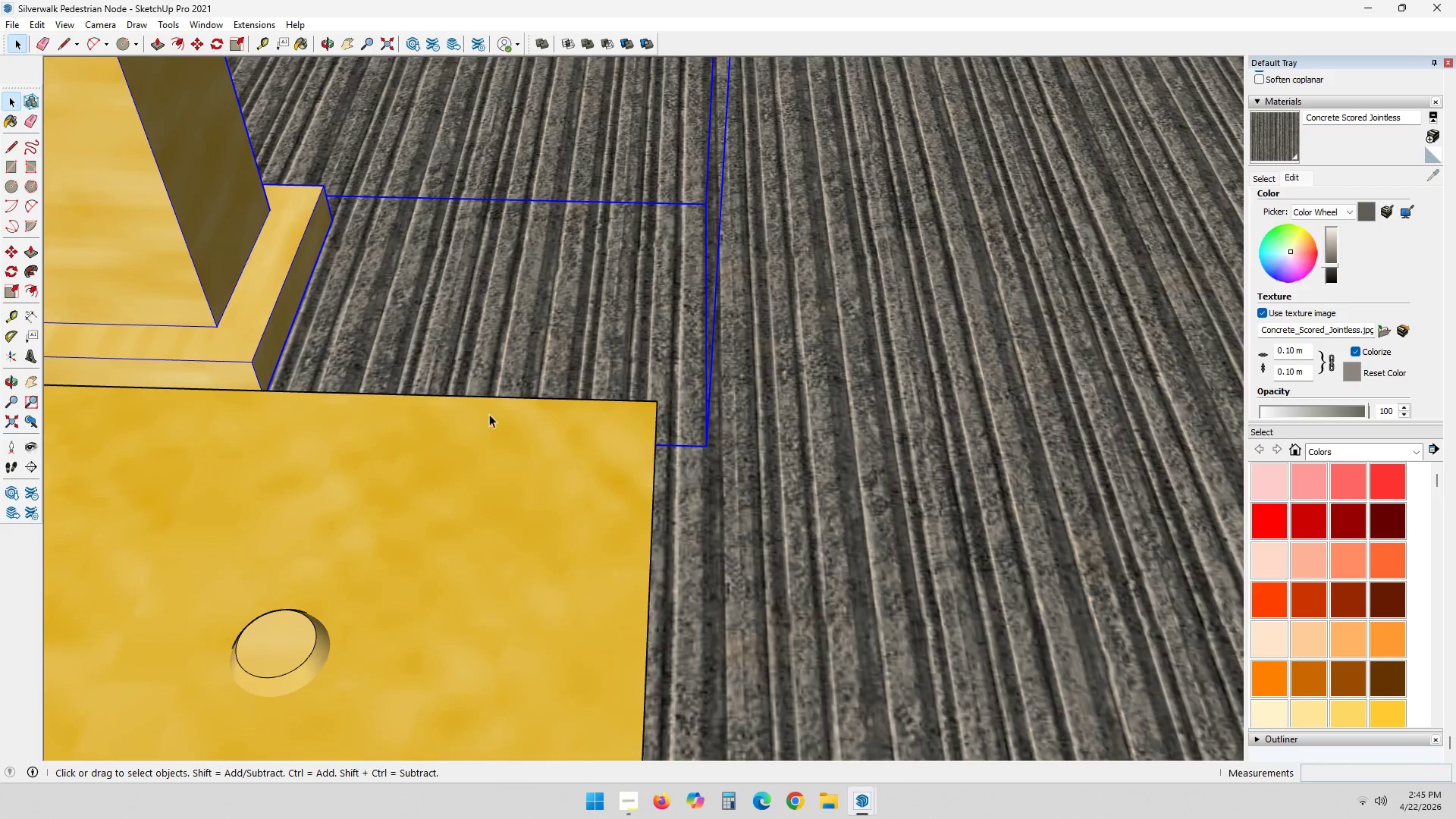 
left_click([512, 397])
 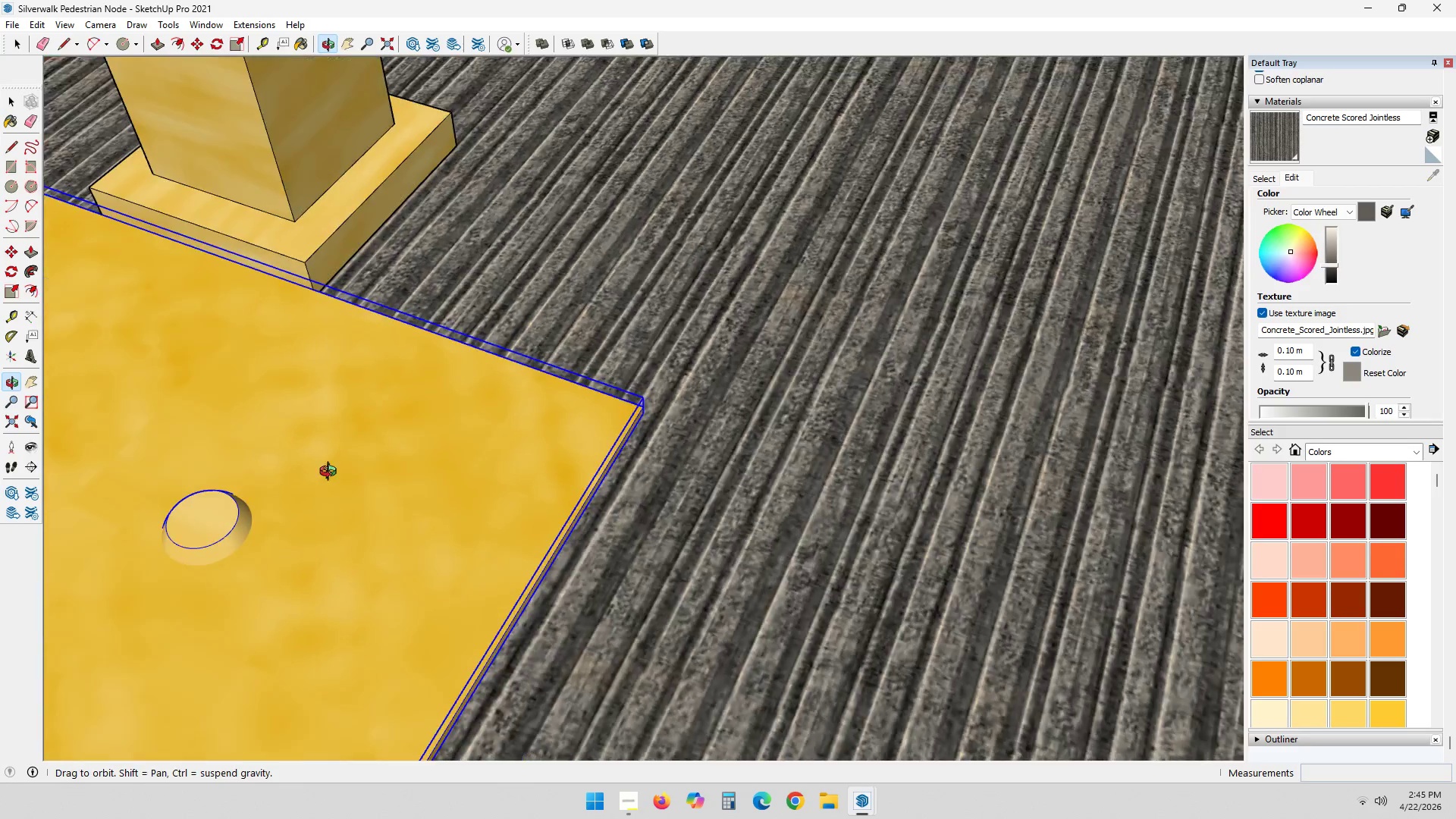 
hold_key(key=ShiftLeft, duration=0.33)
 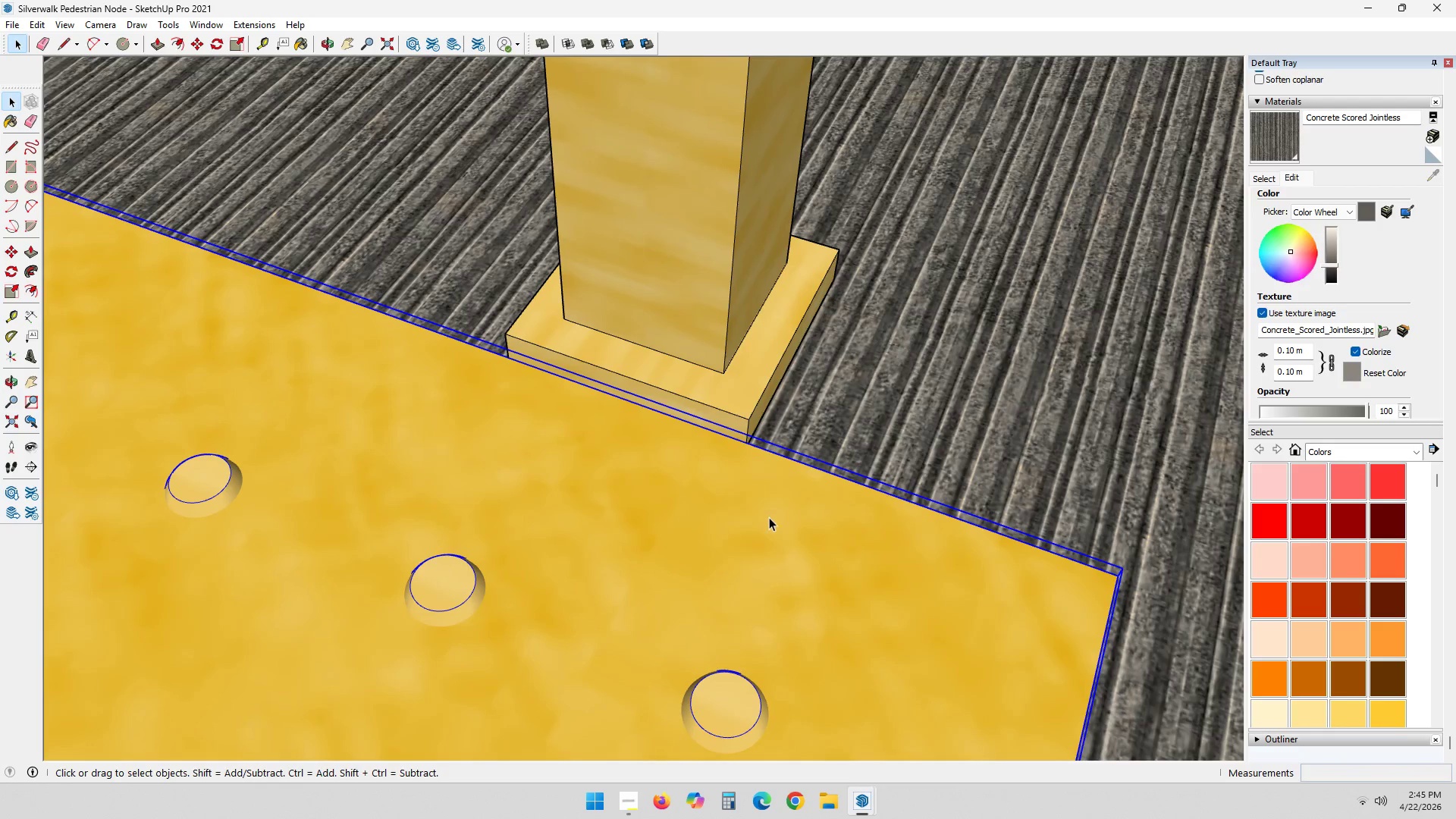 
left_click([772, 528])
 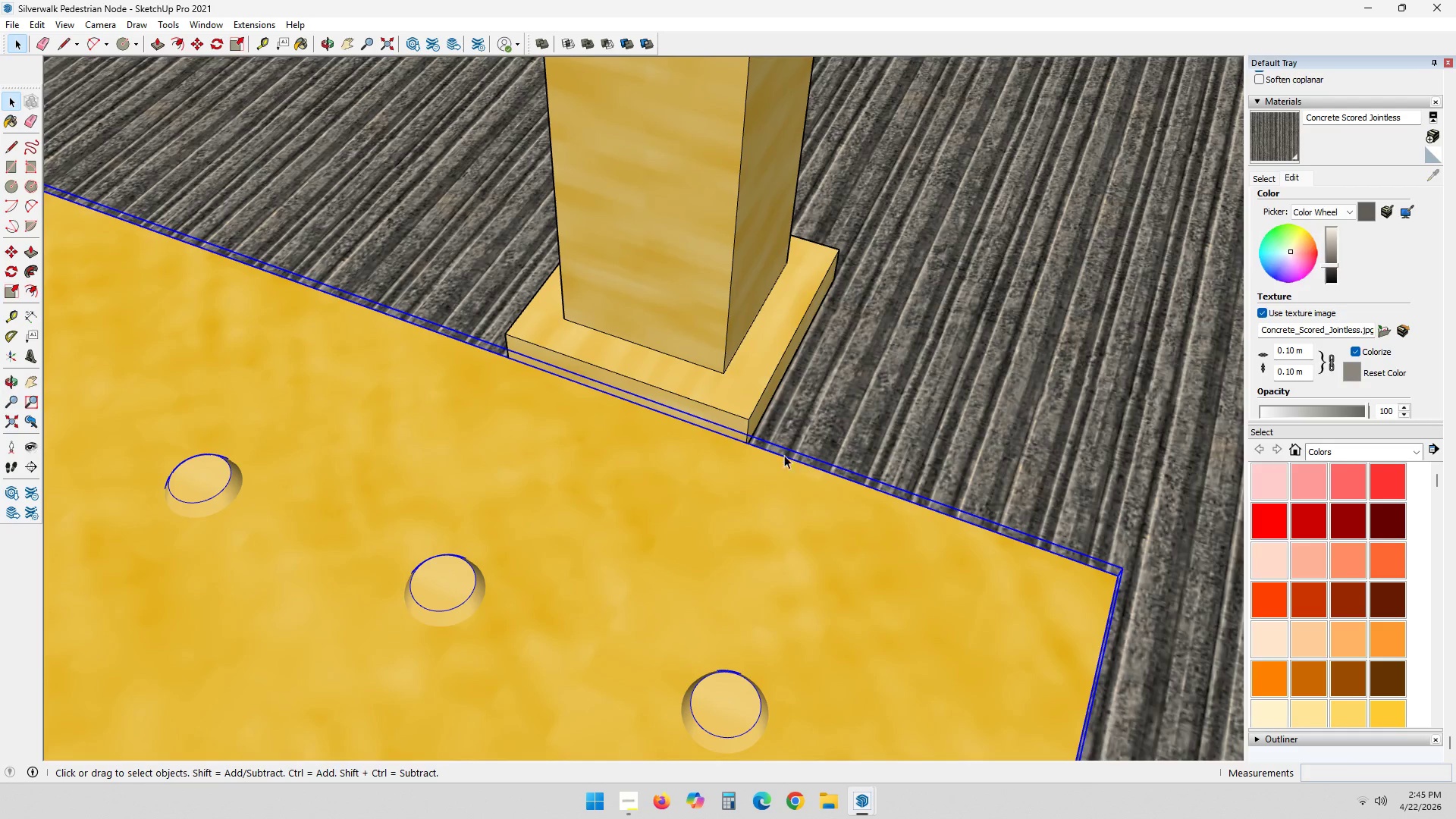 
left_click([764, 374])
 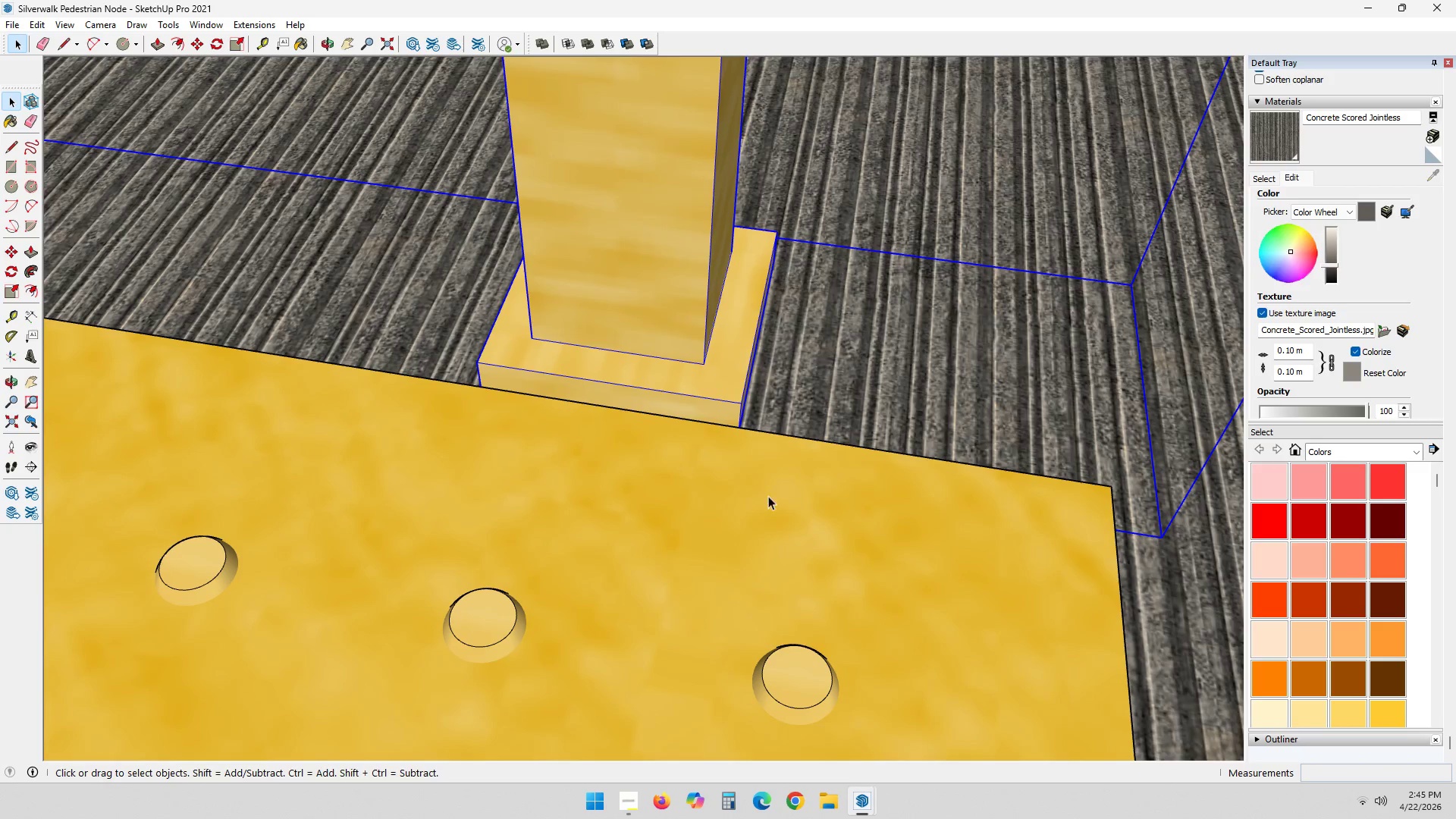 
key(T)
 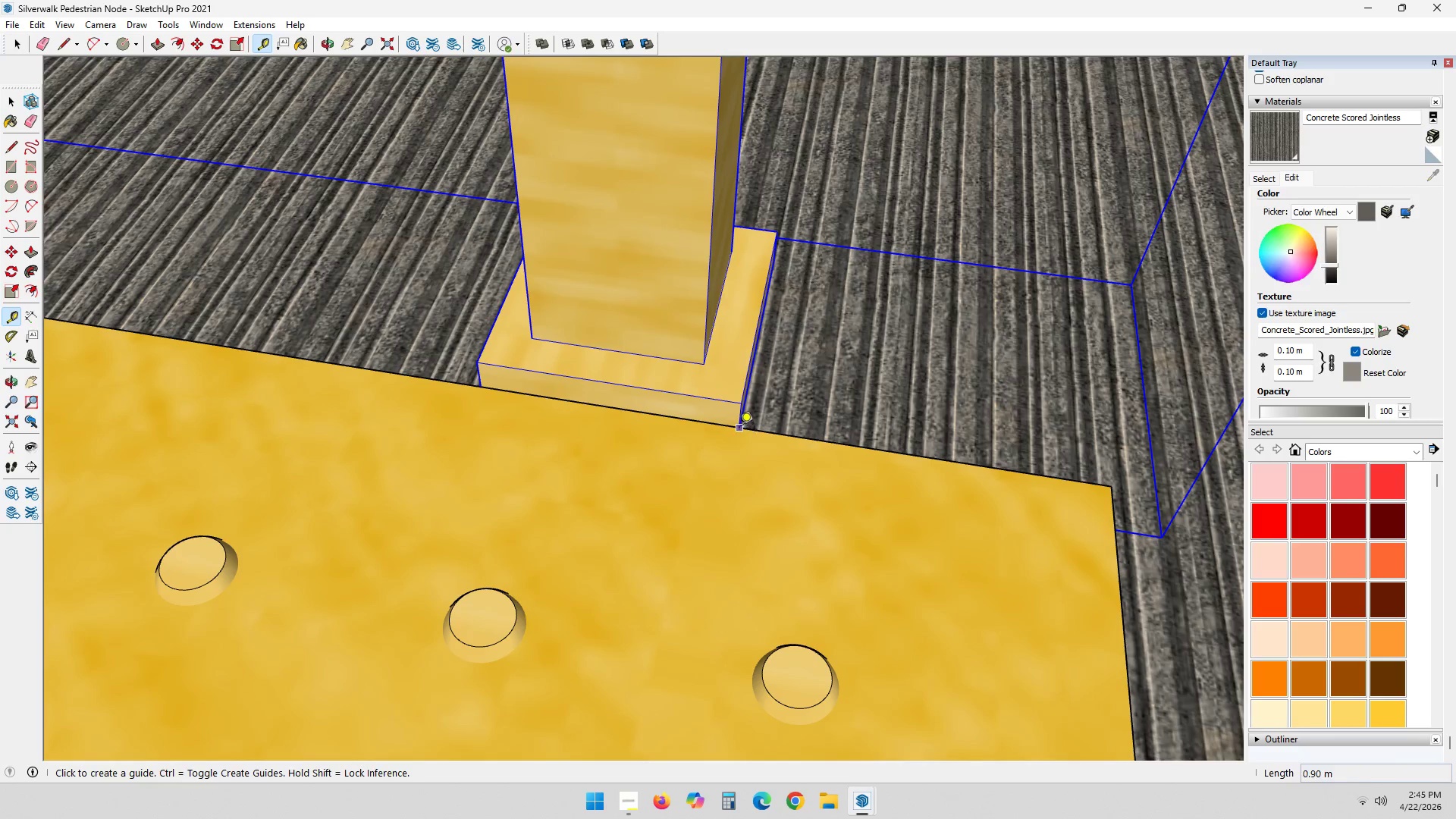 
mouse_move([753, 425])
 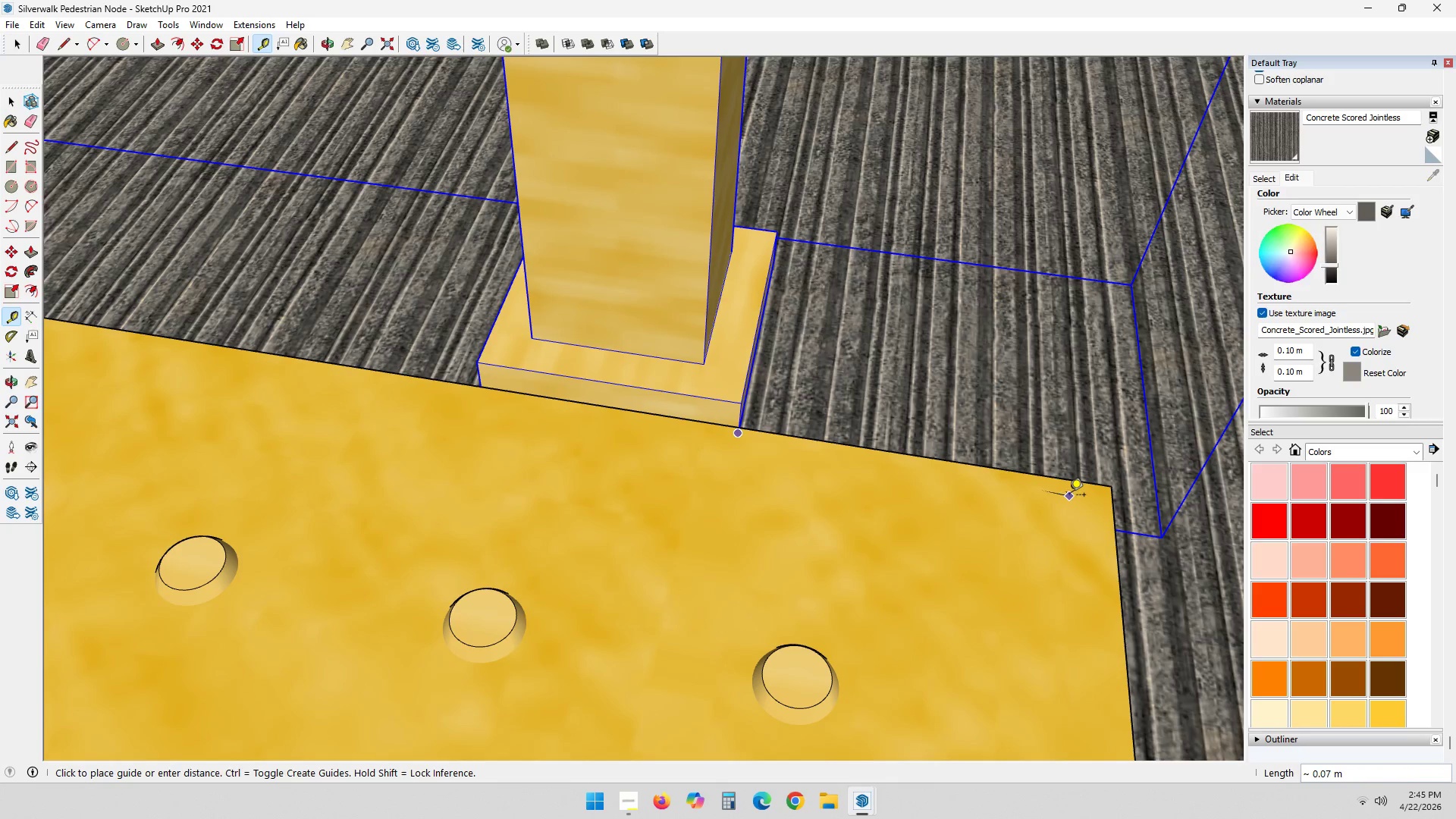 
key(Escape)
 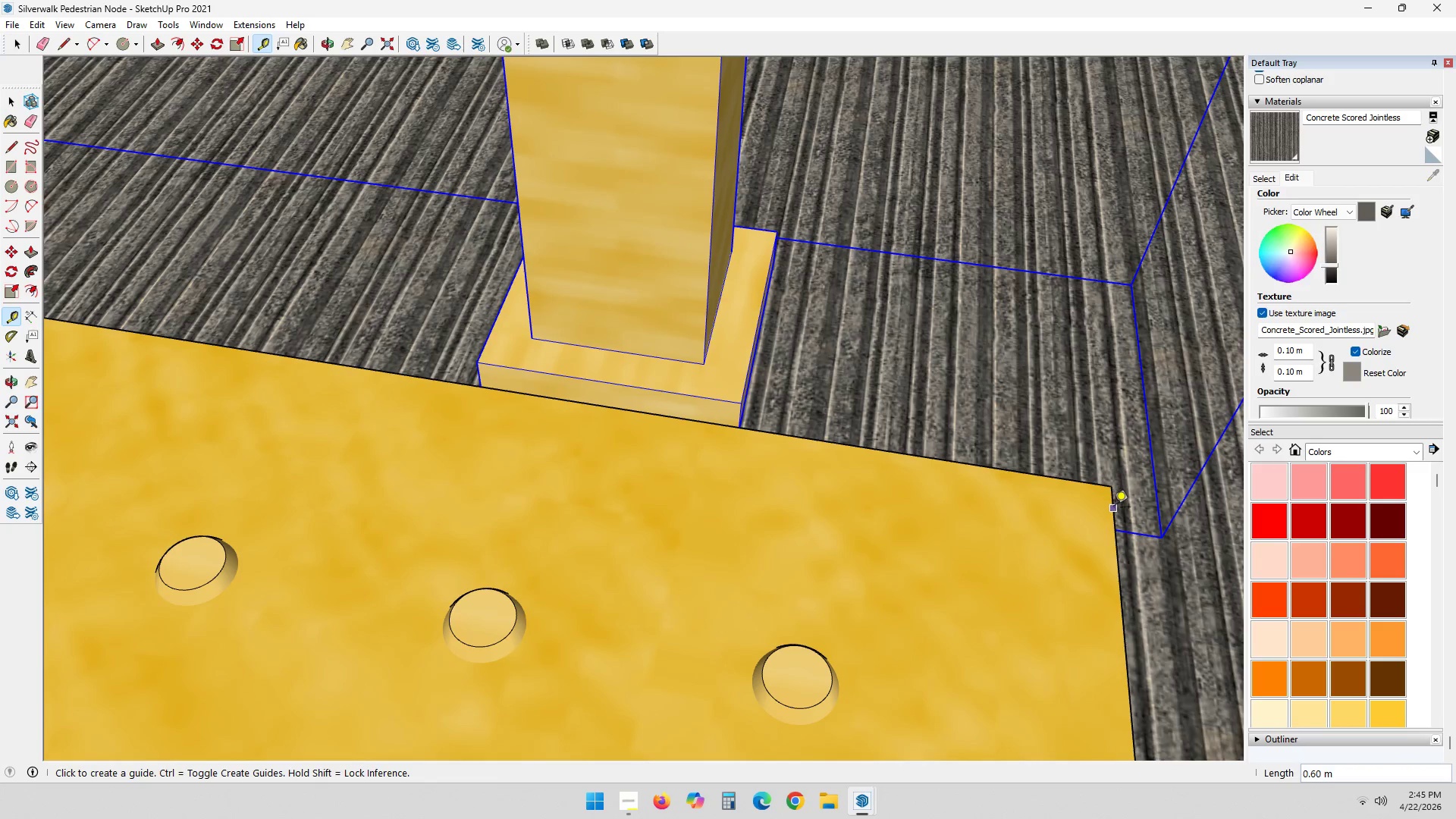 
key(Space)
 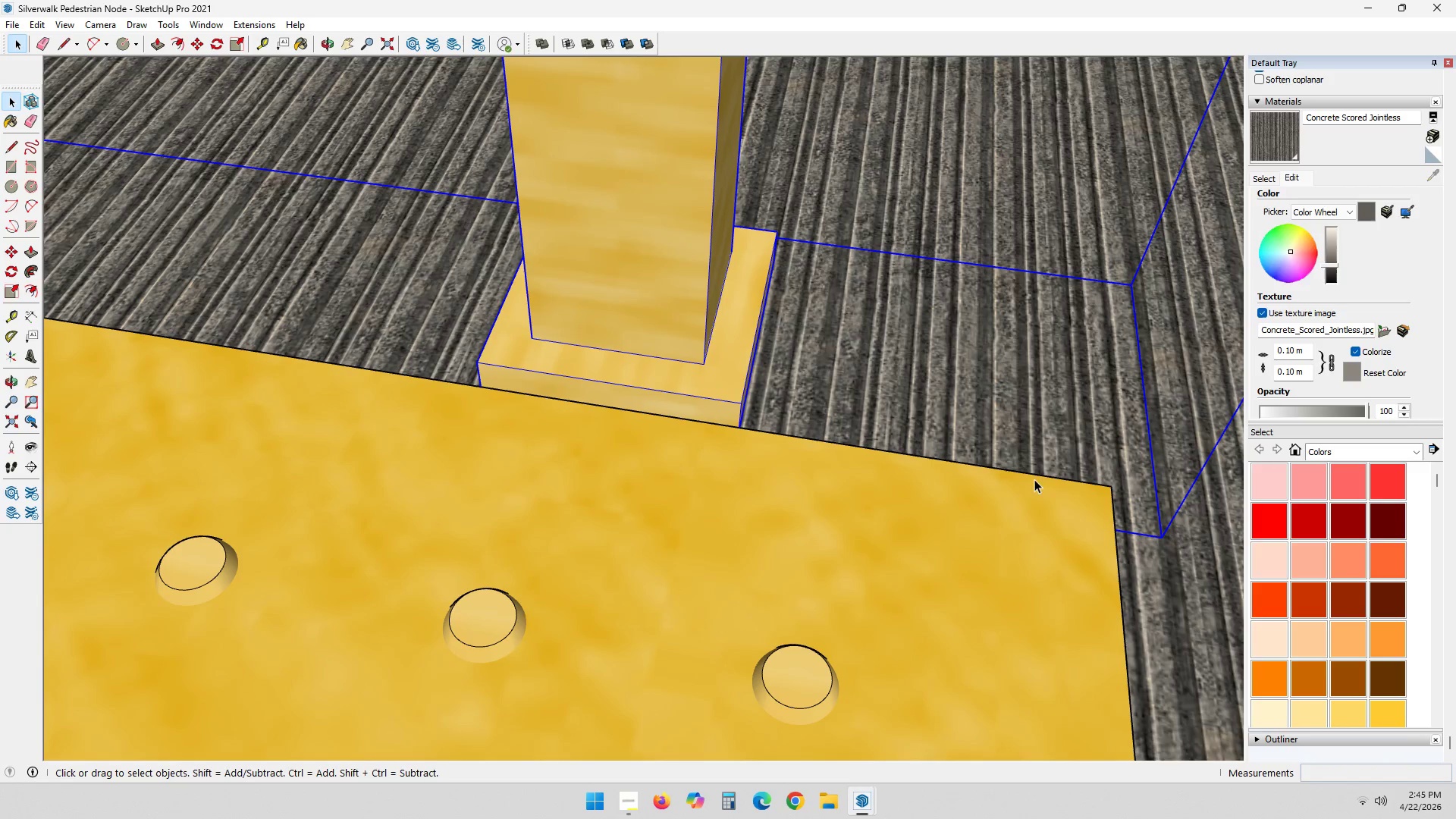 
left_click([1037, 478])
 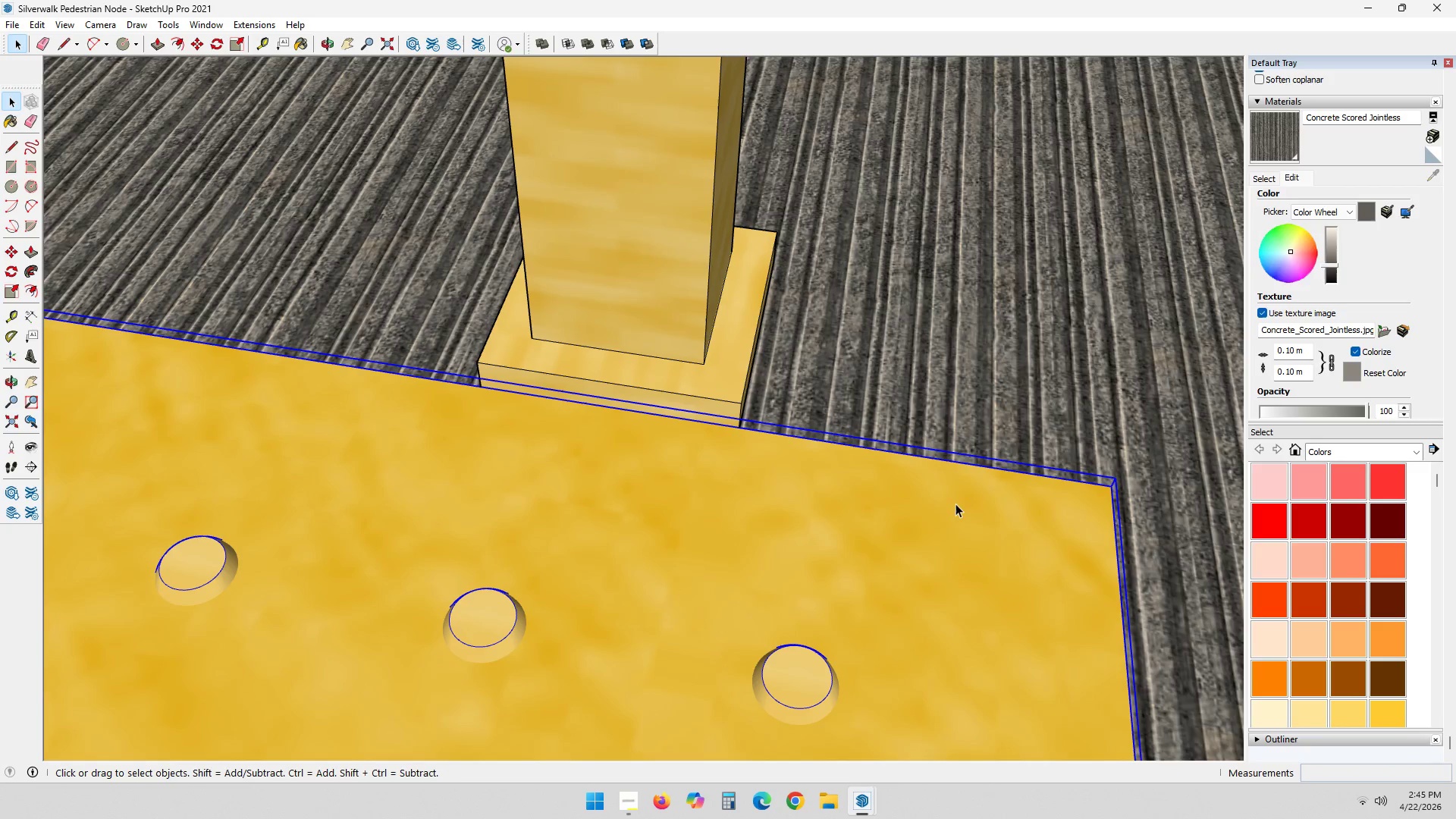 
key(L)
 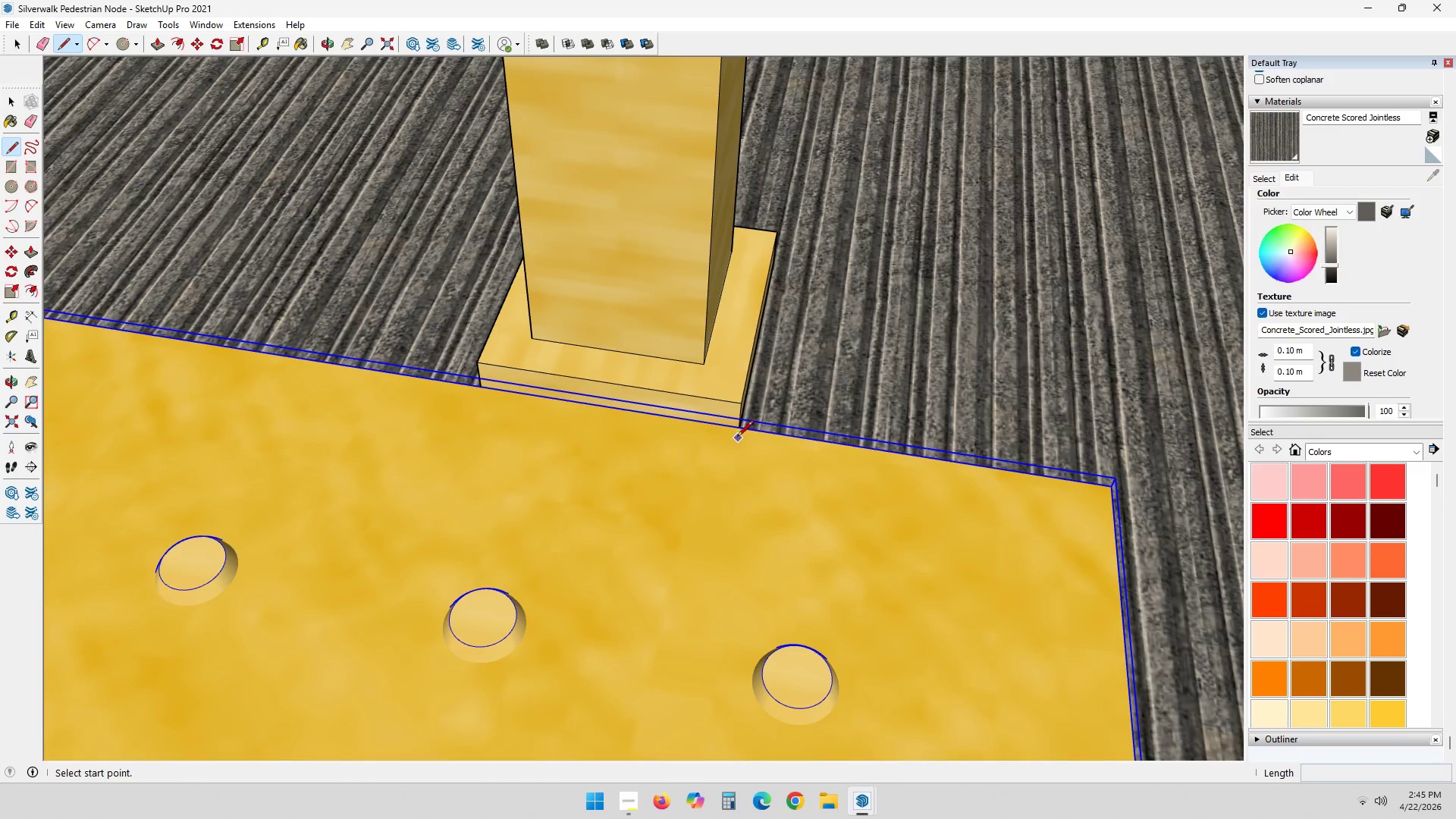 
scroll: coordinate [792, 439], scroll_direction: up, amount: 5.0
 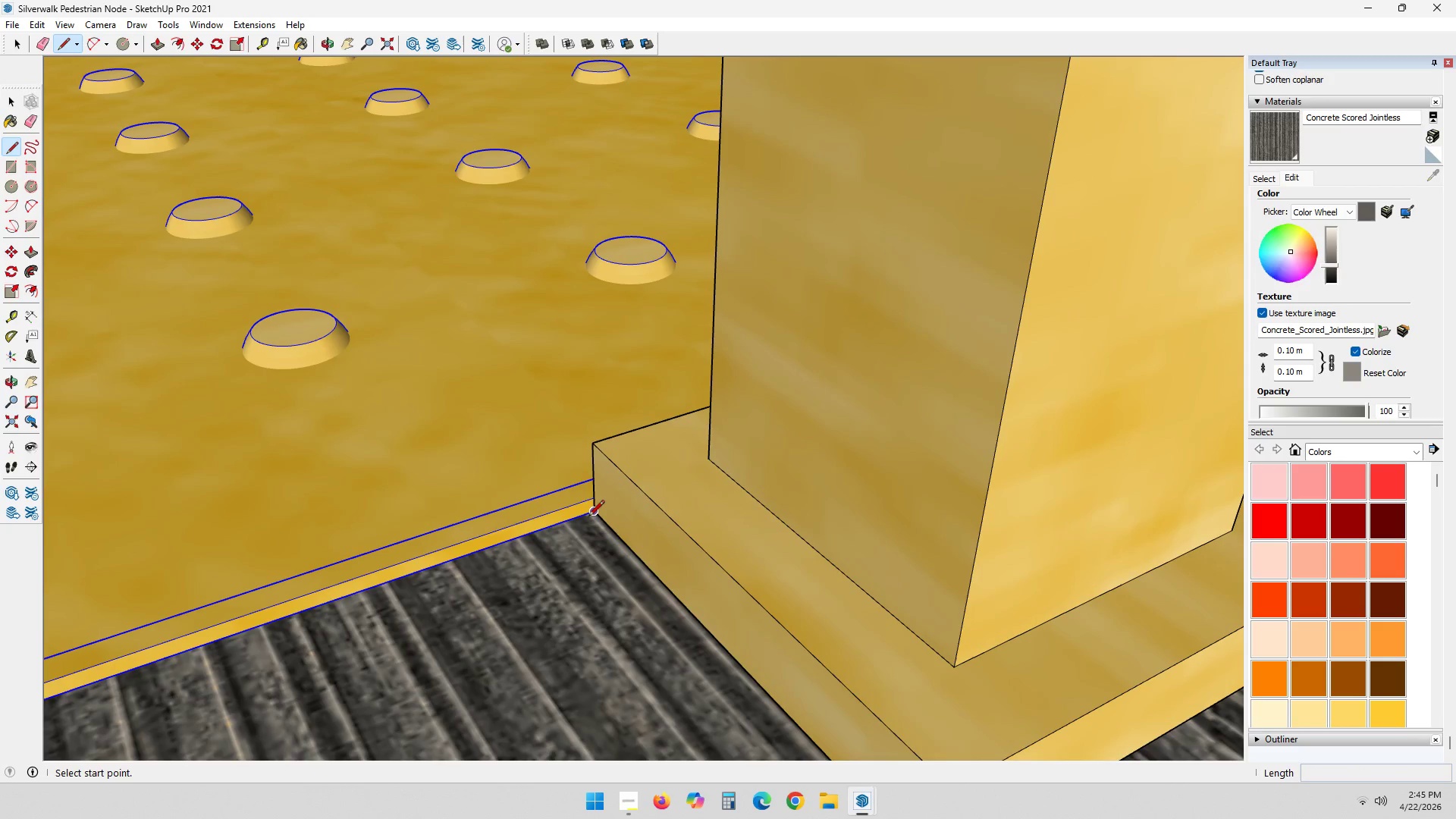 
left_click([592, 500])
 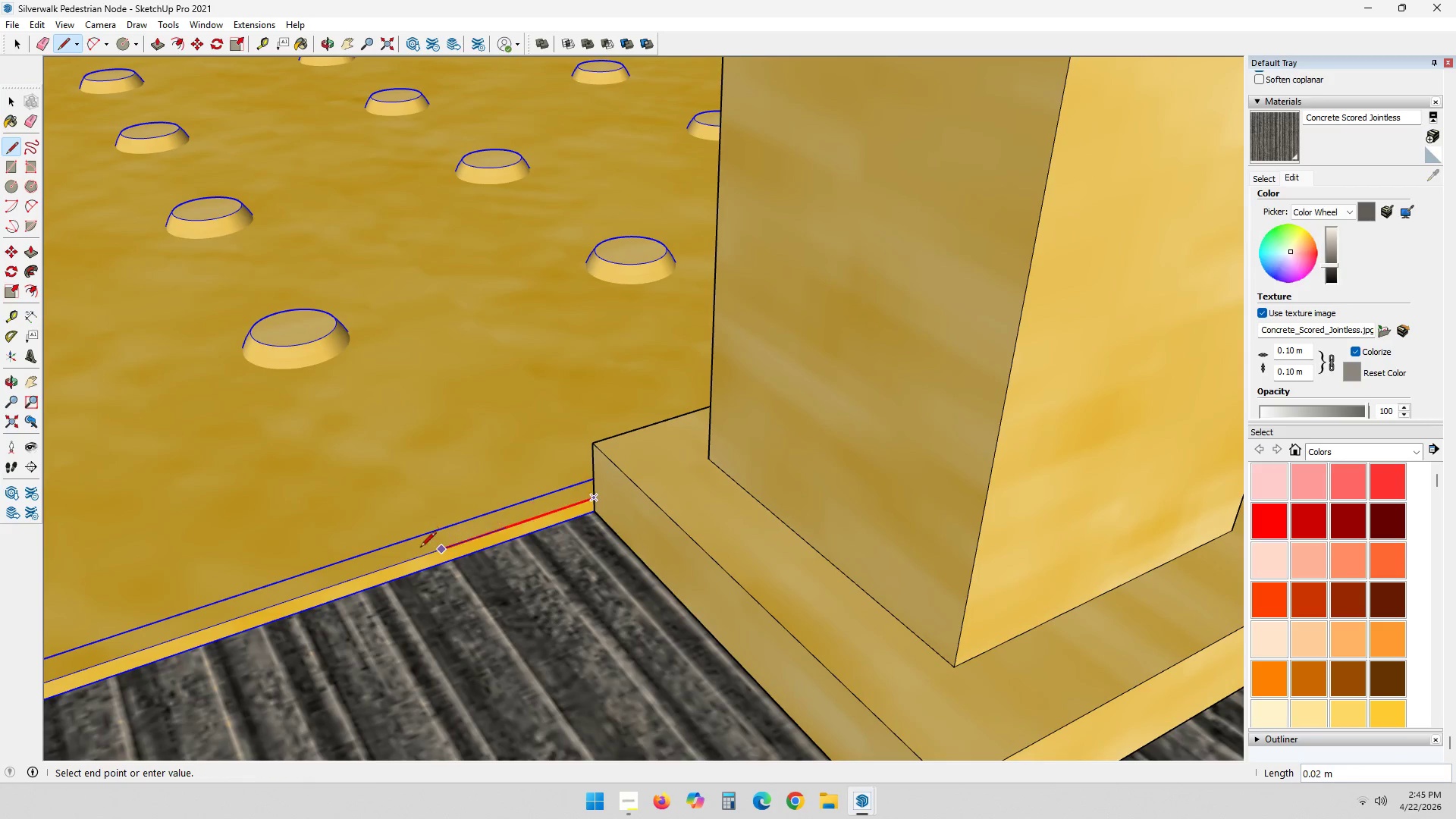 
hold_key(key=ShiftLeft, duration=0.52)
 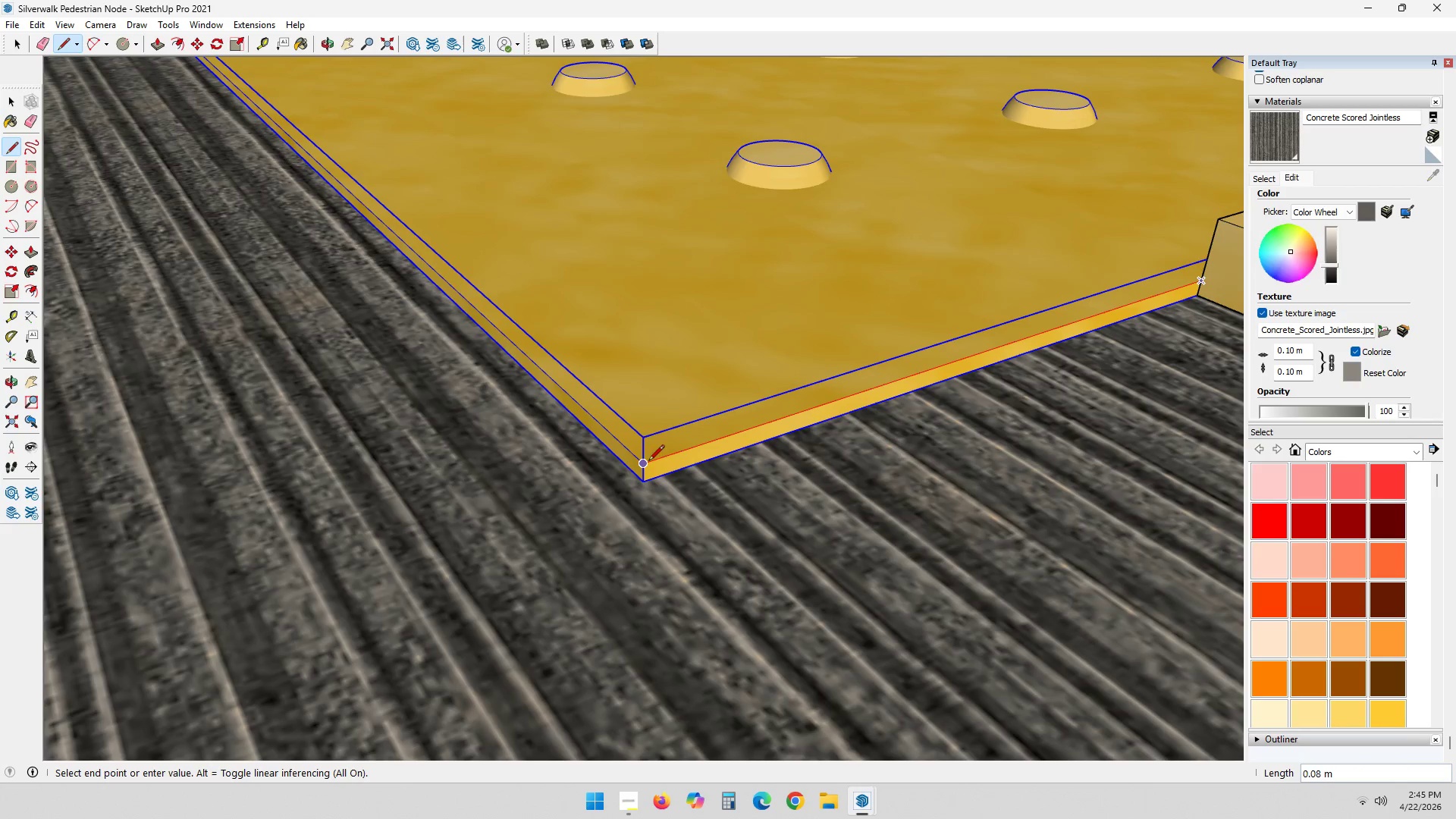 
left_click([645, 463])
 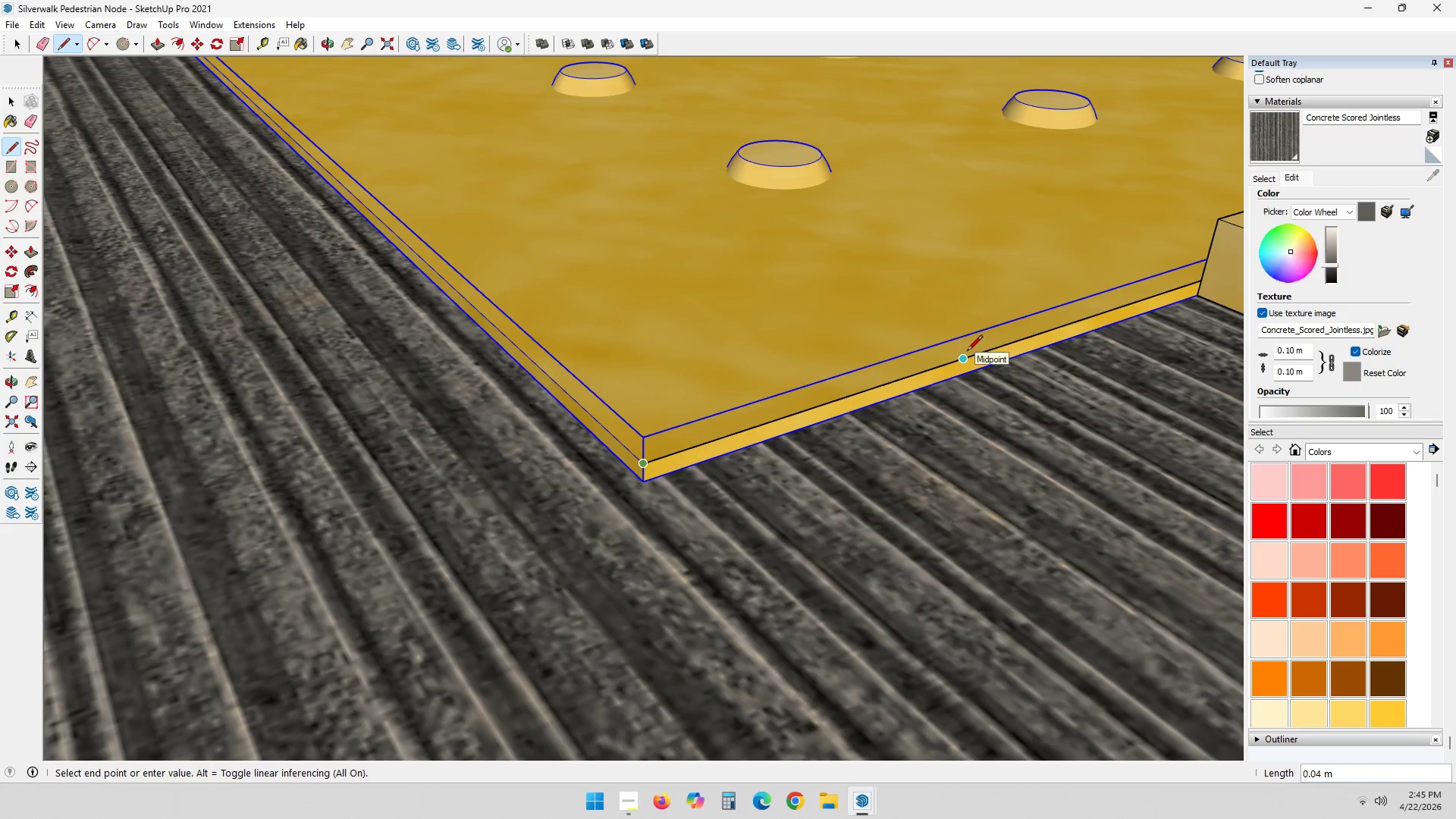 
left_click([967, 353])
 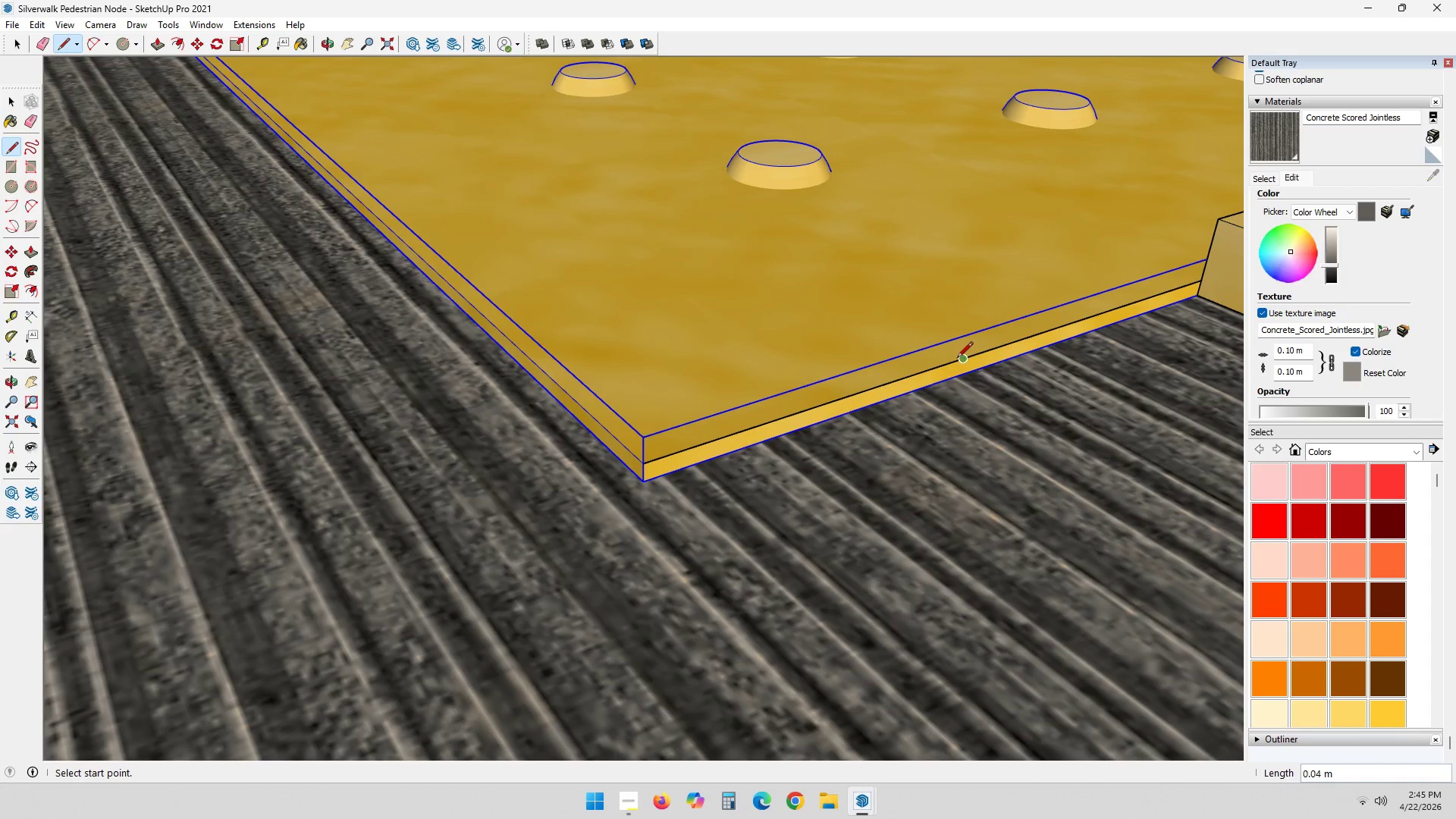 
left_click([961, 358])
 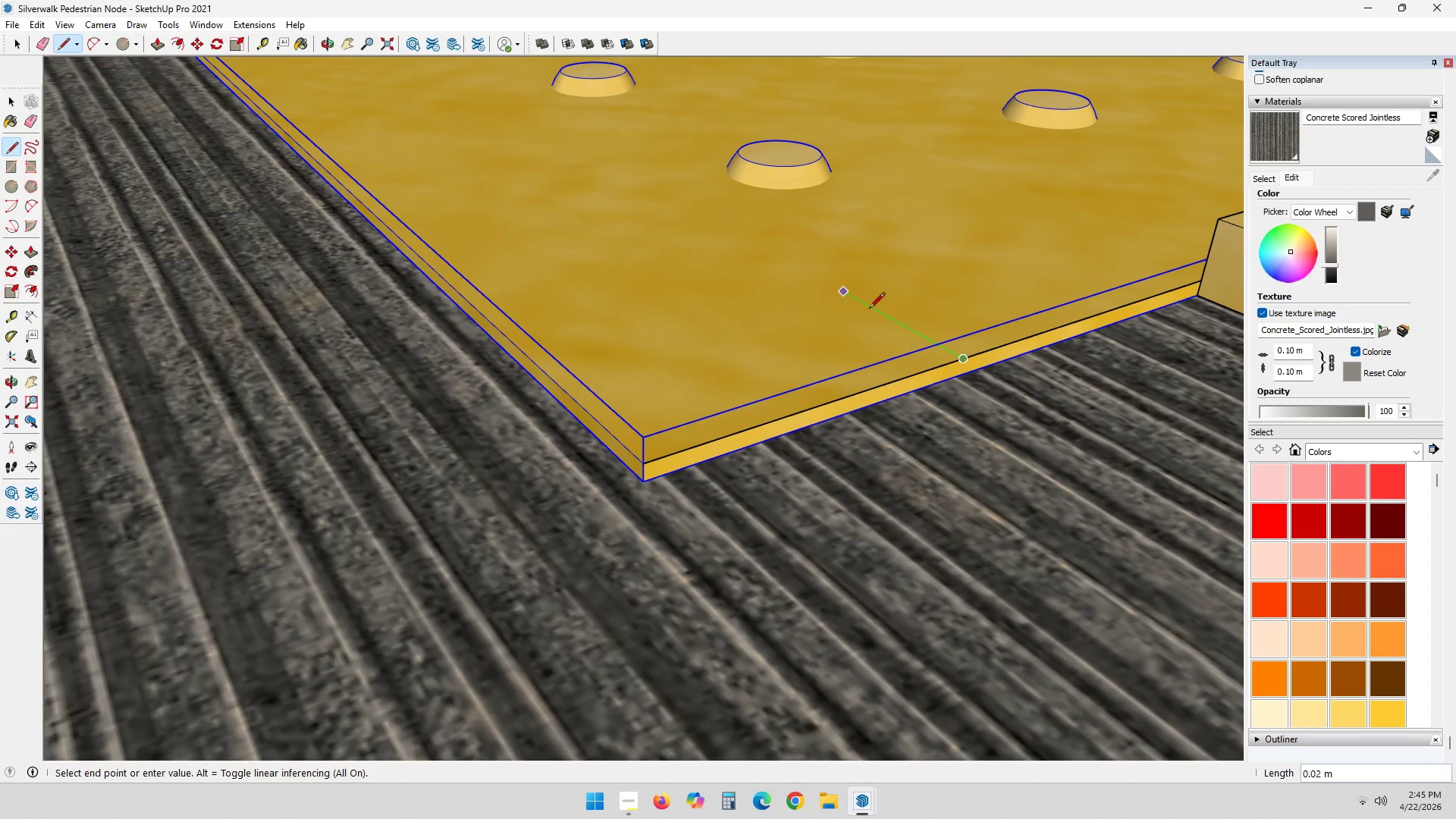 
left_click([866, 305])
 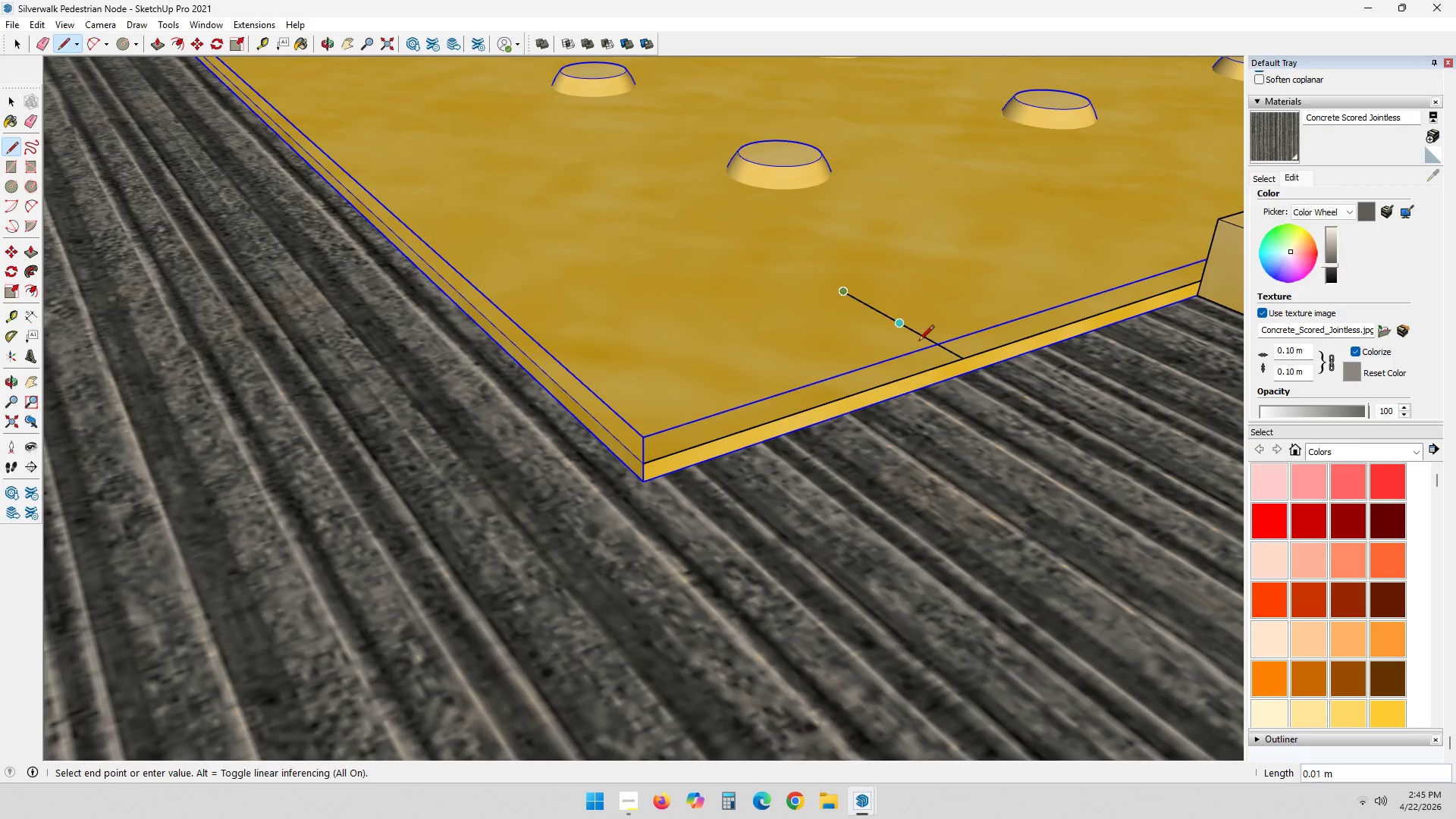 
key(Space)
 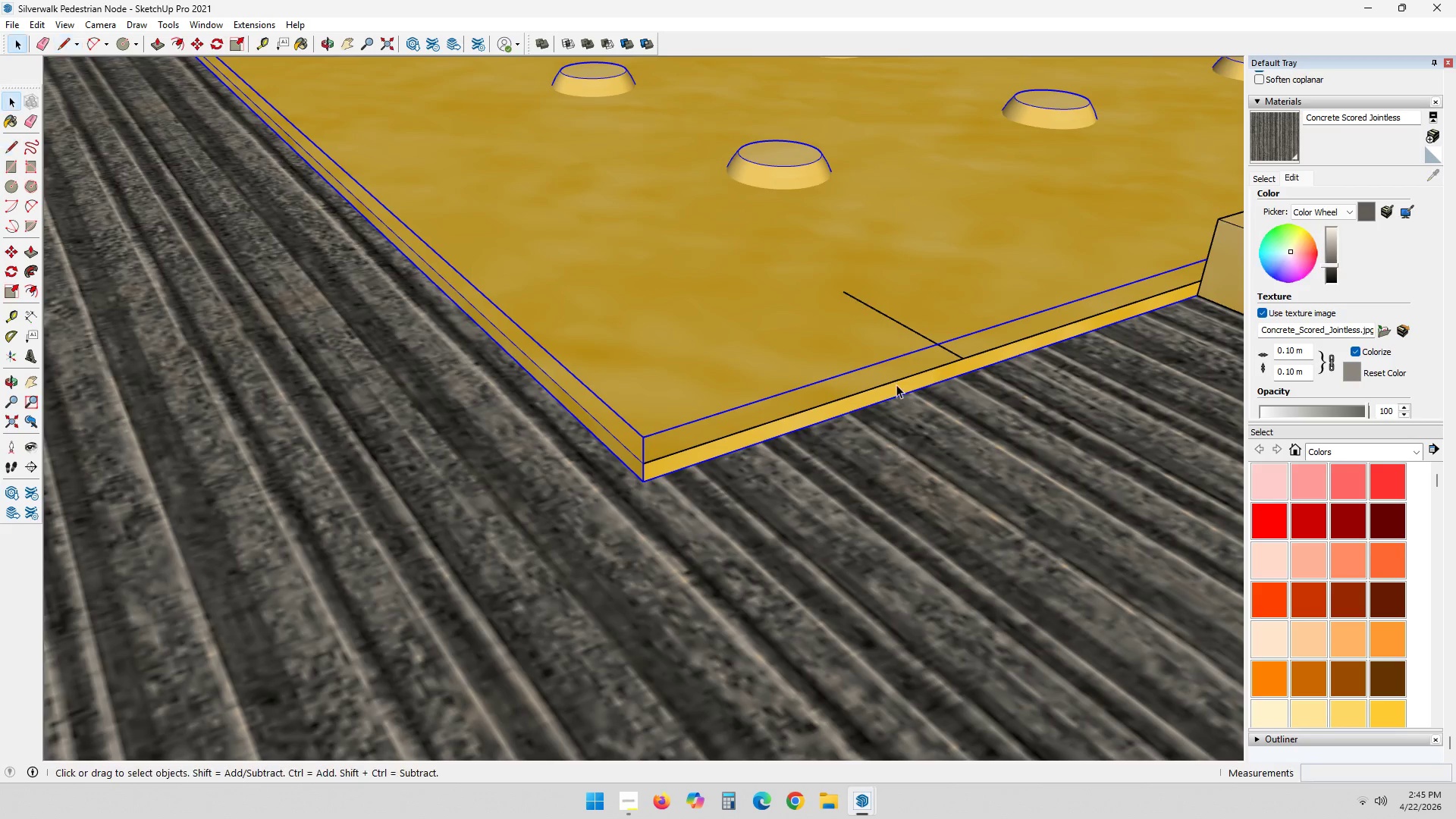 
key(Escape)
 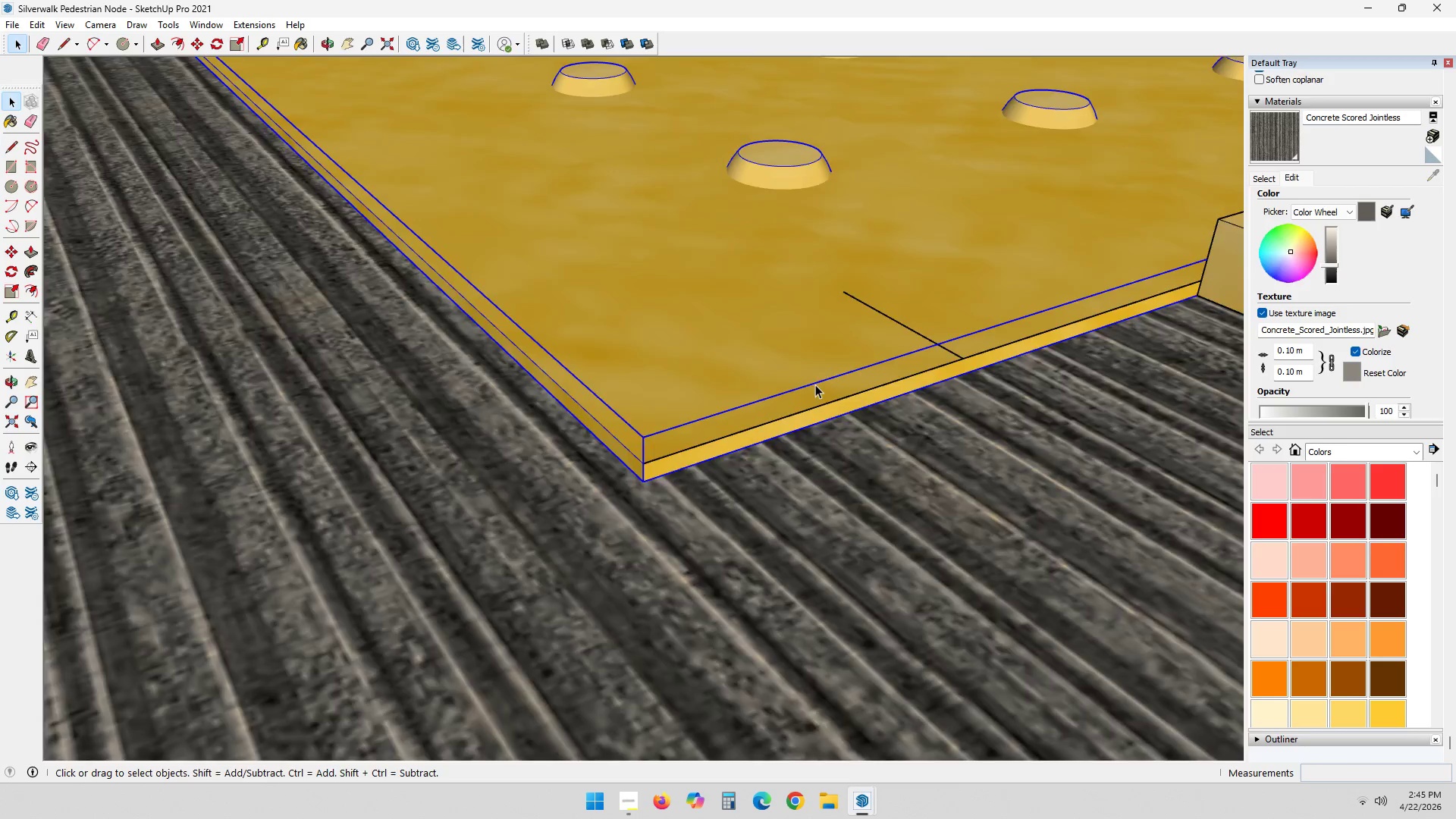 
scroll: coordinate [258, 327], scroll_direction: down, amount: 6.0
 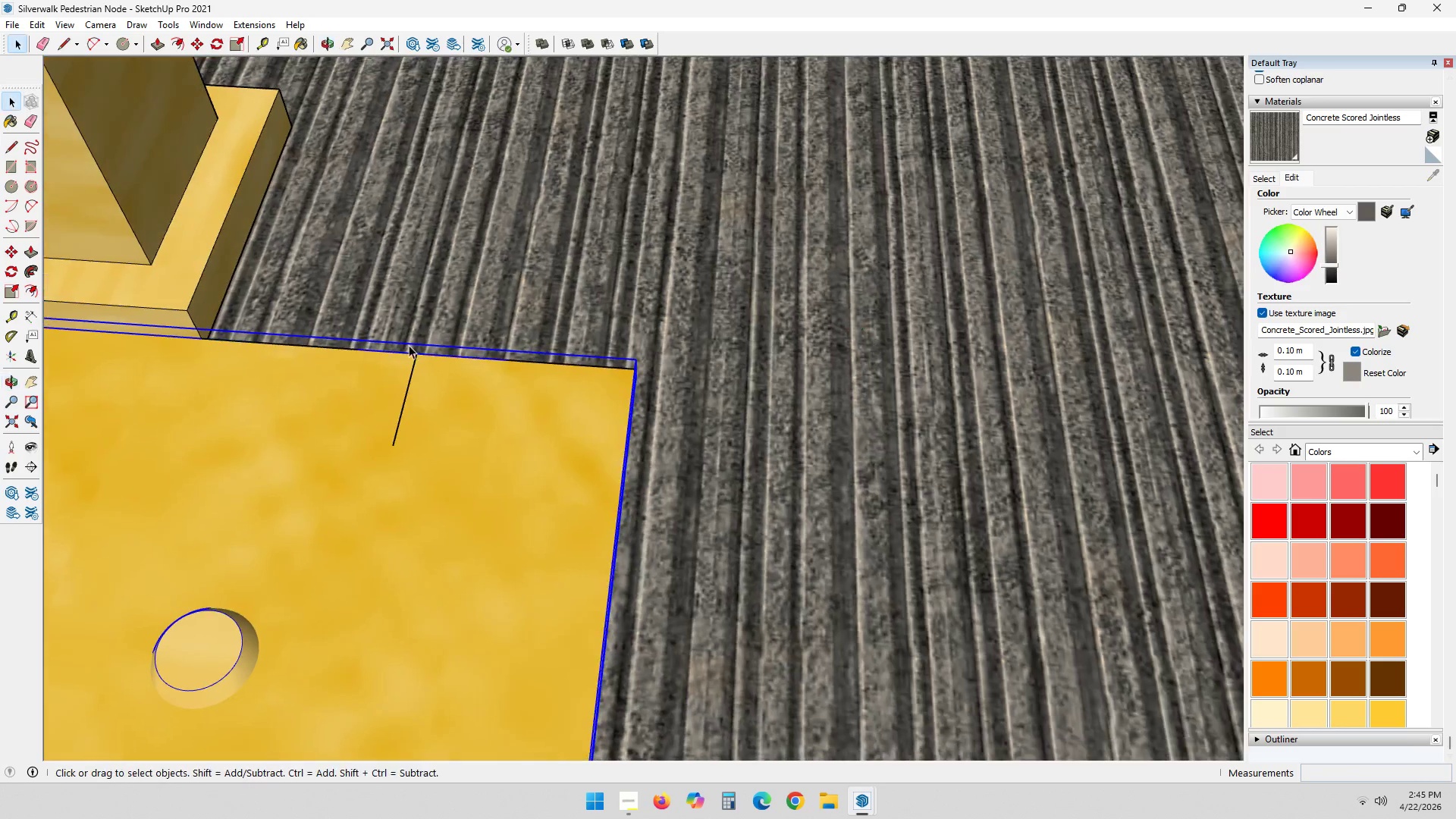 
key(Shift+ShiftLeft)
 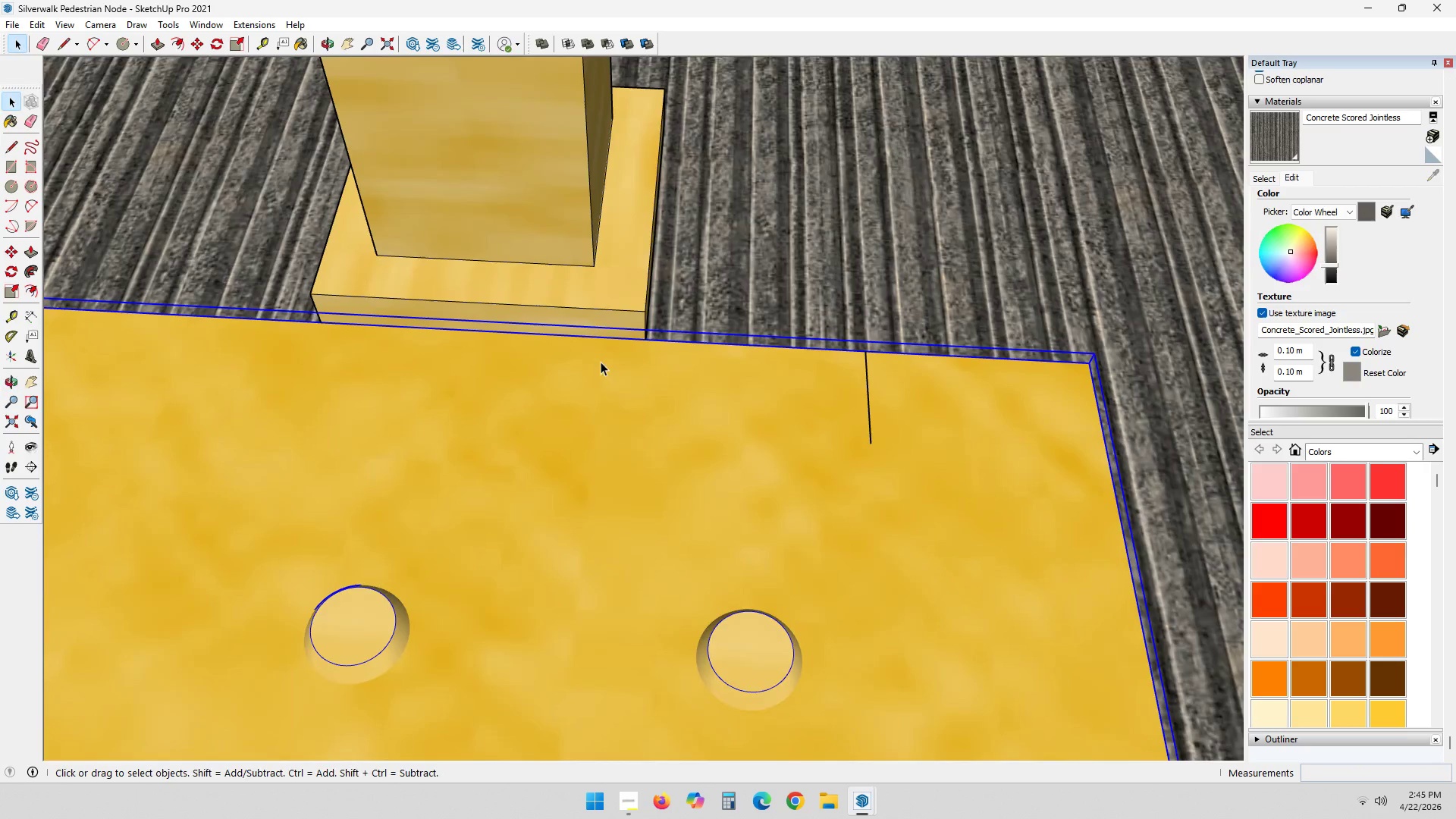 
key(Space)
 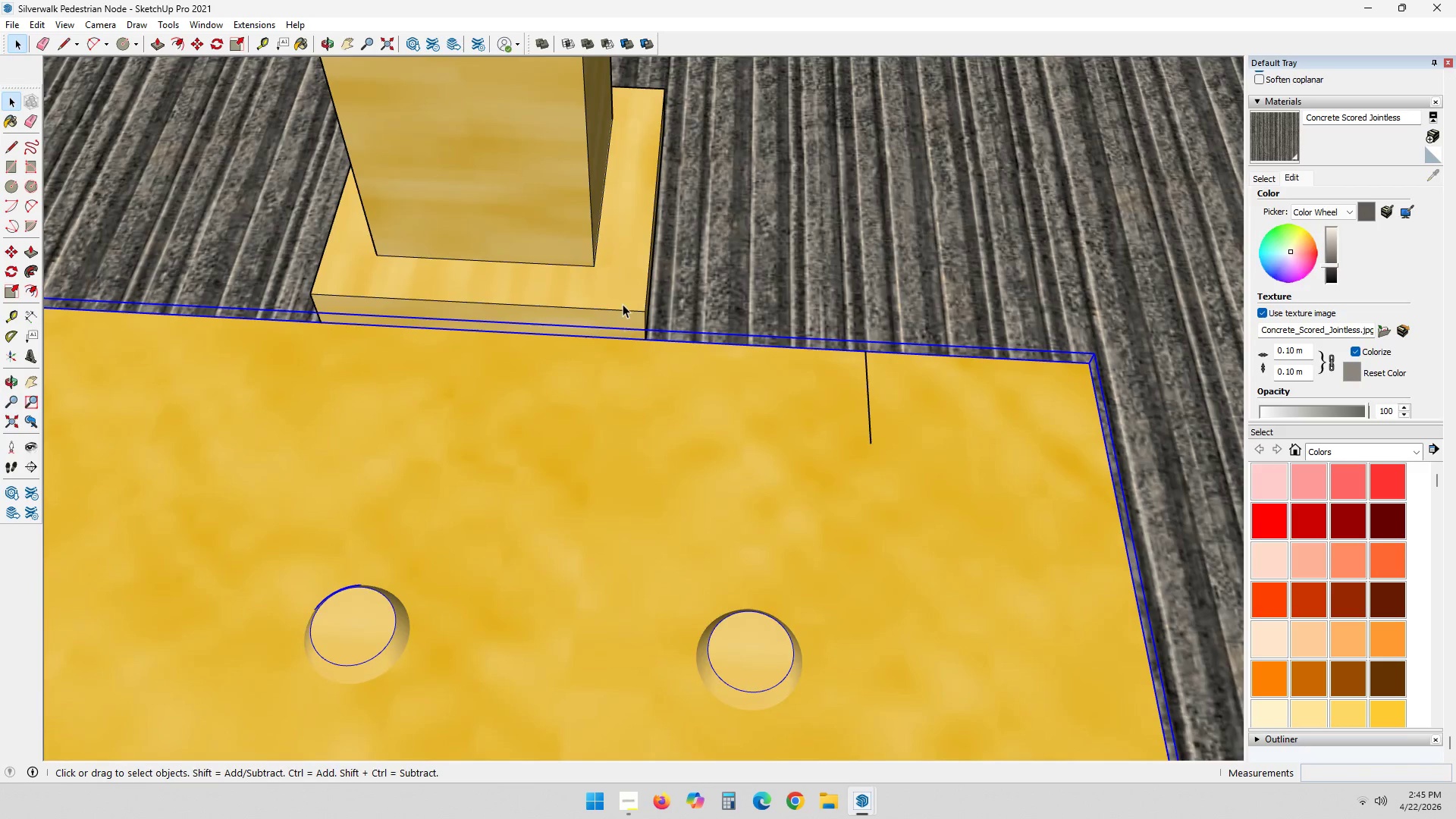 
left_click([623, 303])
 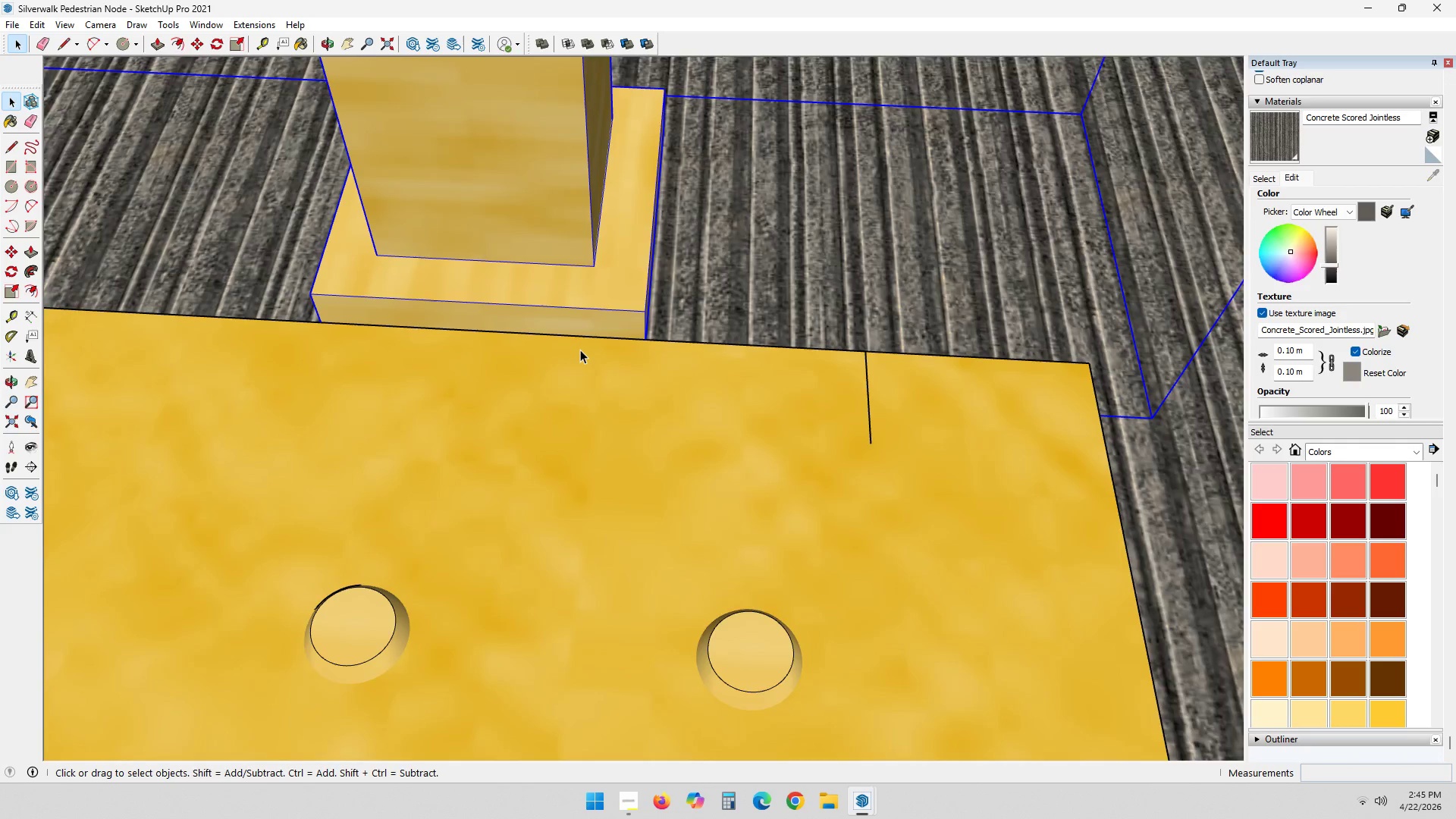 
key(M)
 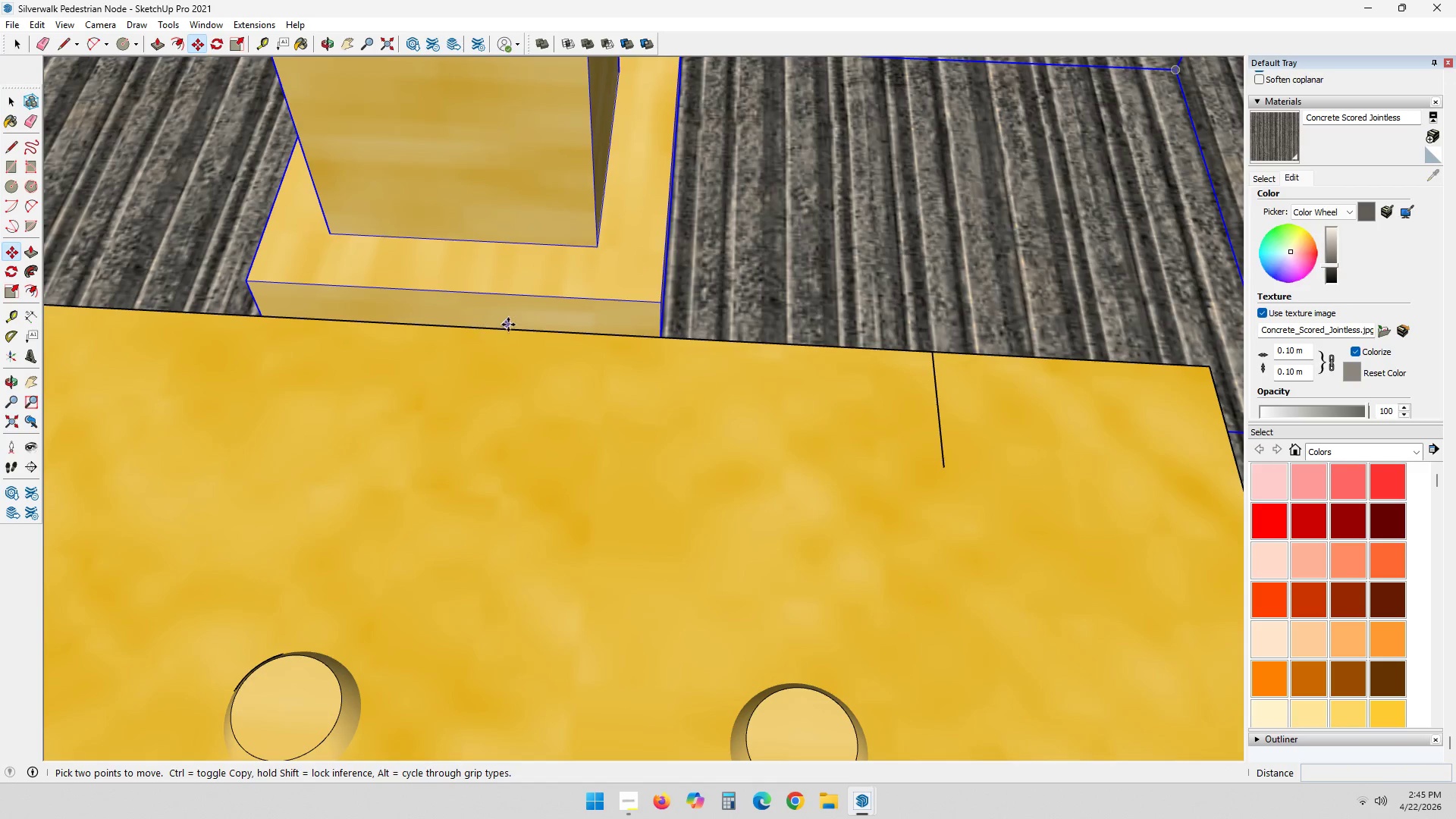 
scroll: coordinate [580, 350], scroll_direction: up, amount: 2.0
 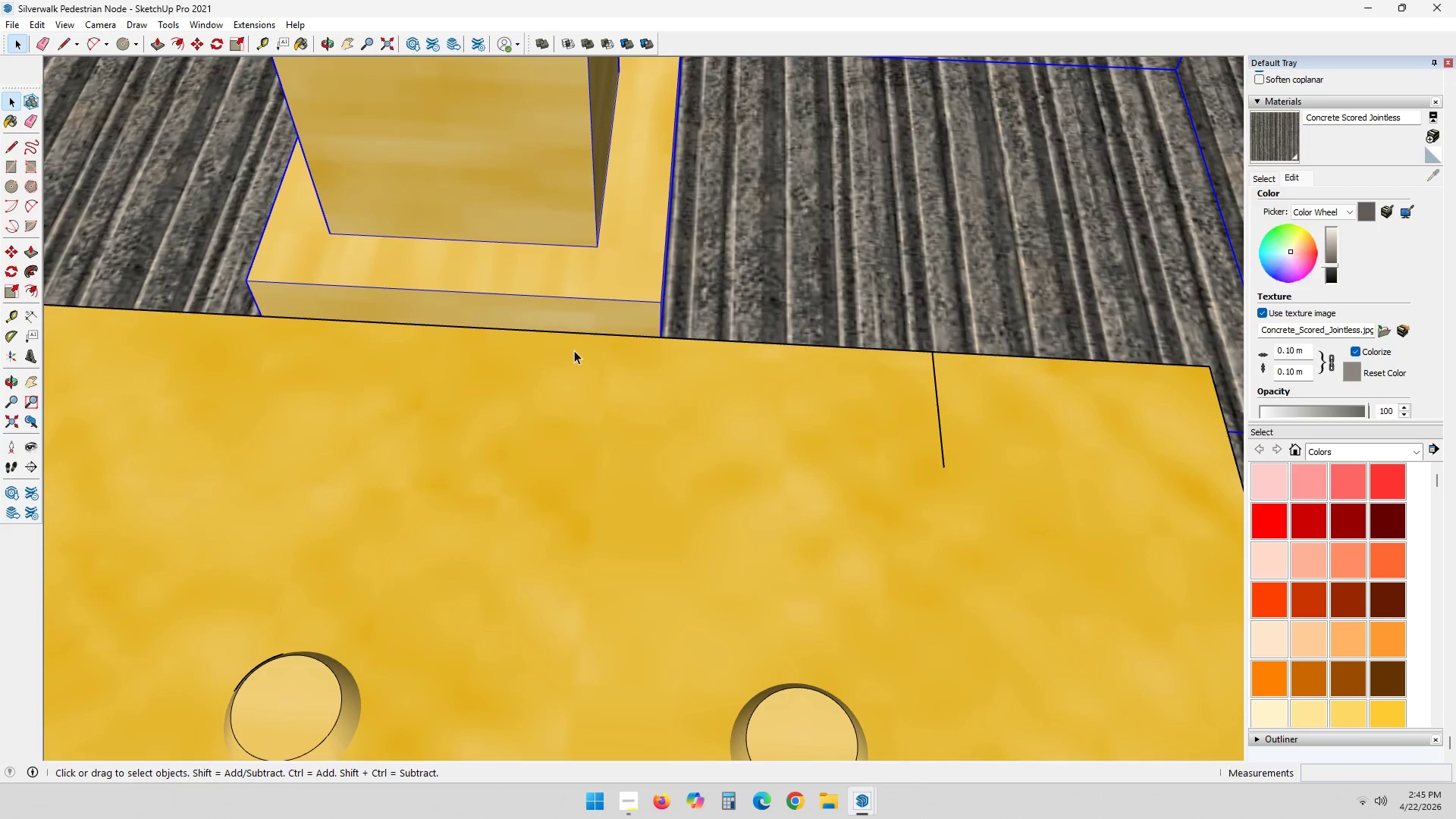 
scroll: coordinate [491, 400], scroll_direction: down, amount: 8.0
 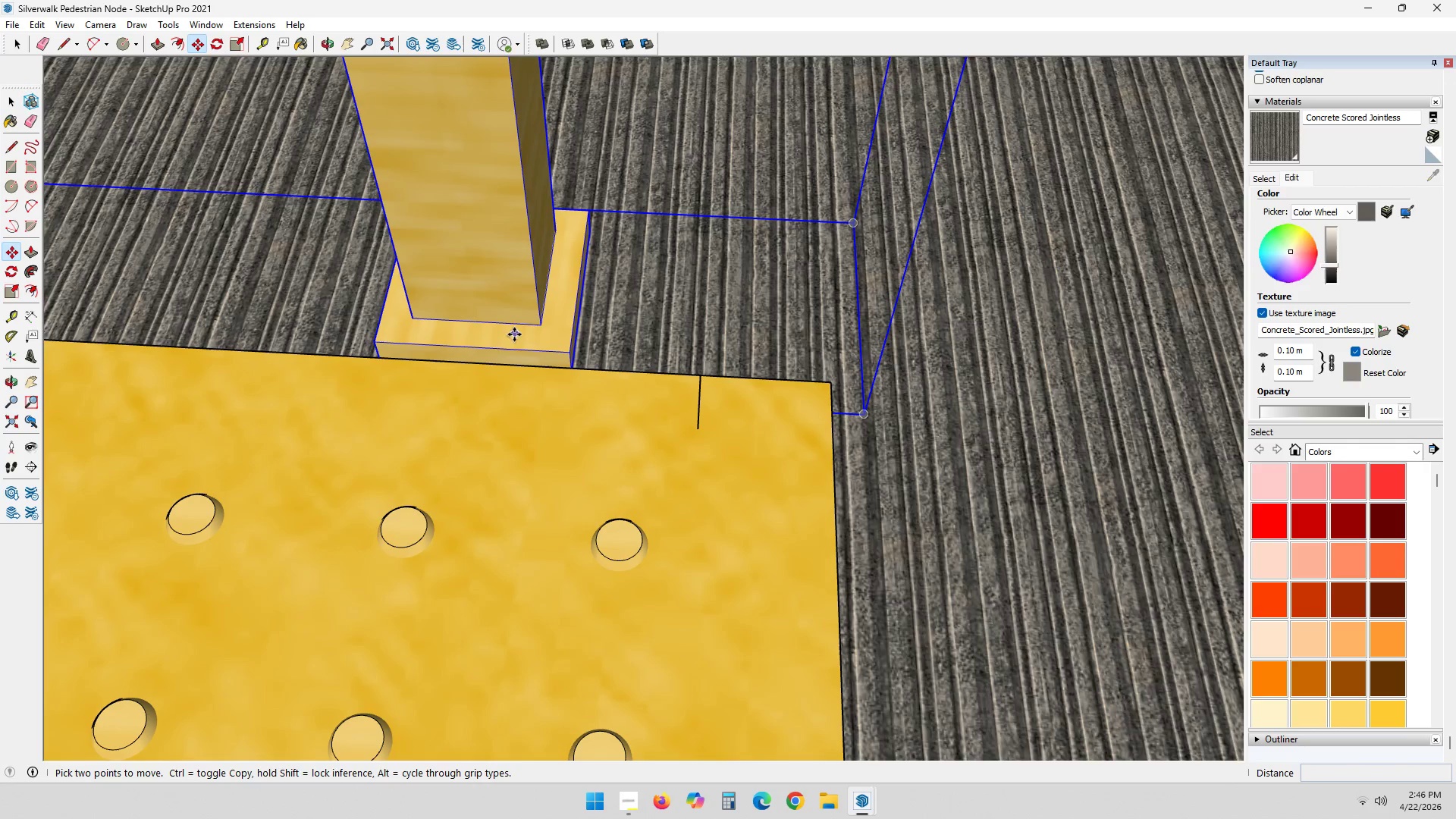 
scroll: coordinate [465, 371], scroll_direction: up, amount: 3.0
 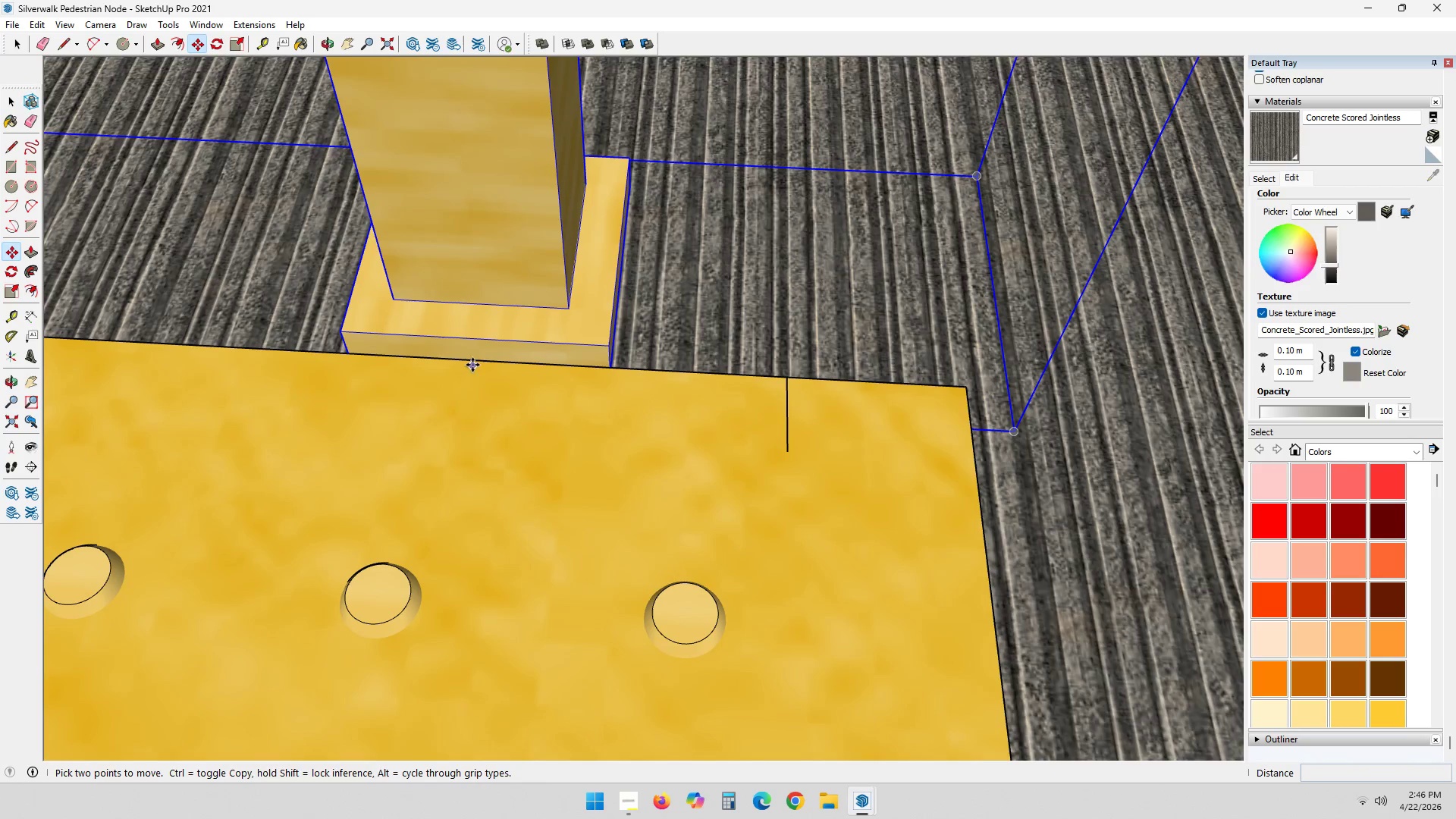 
key(Space)
 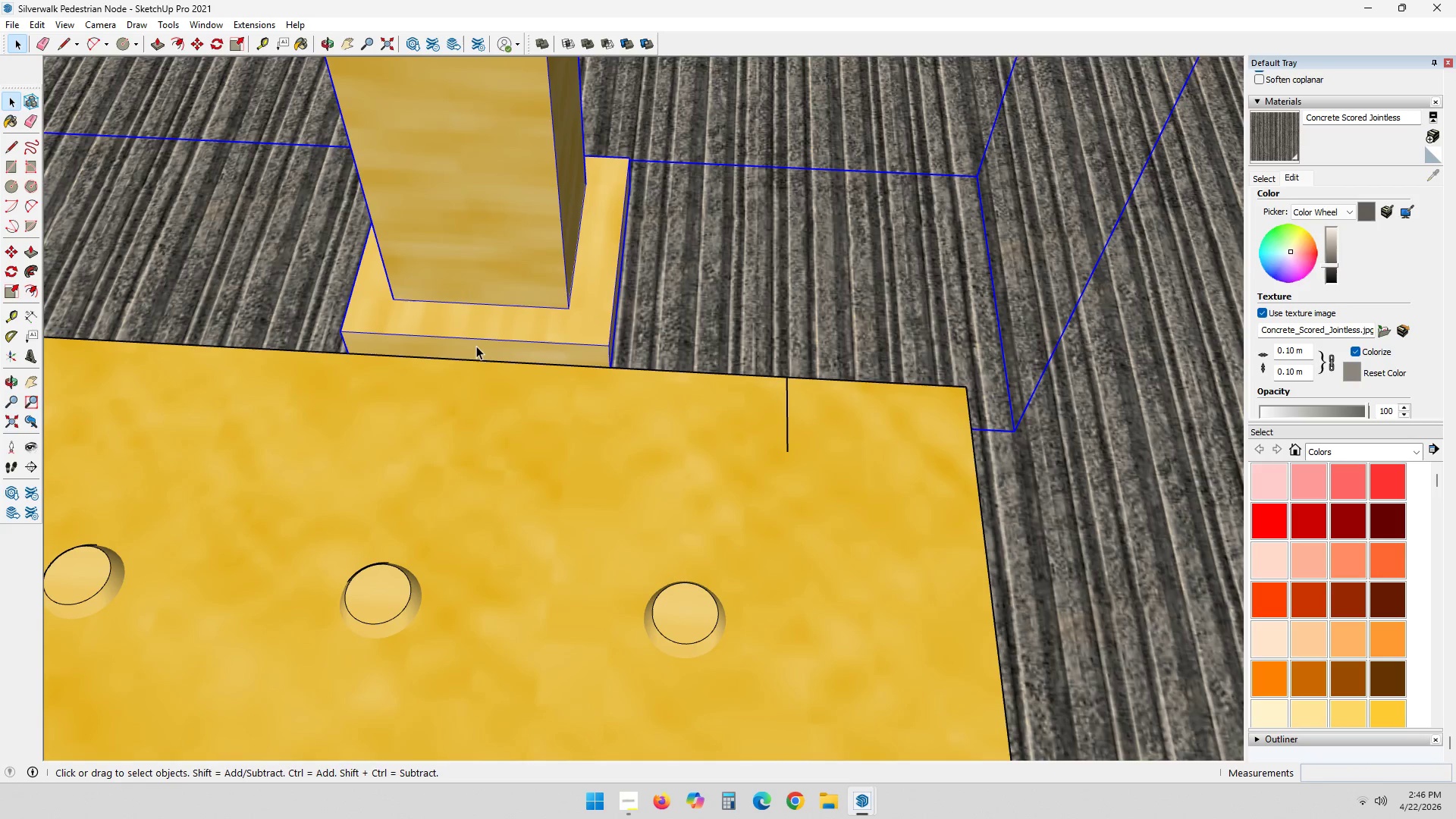 
left_click([478, 344])
 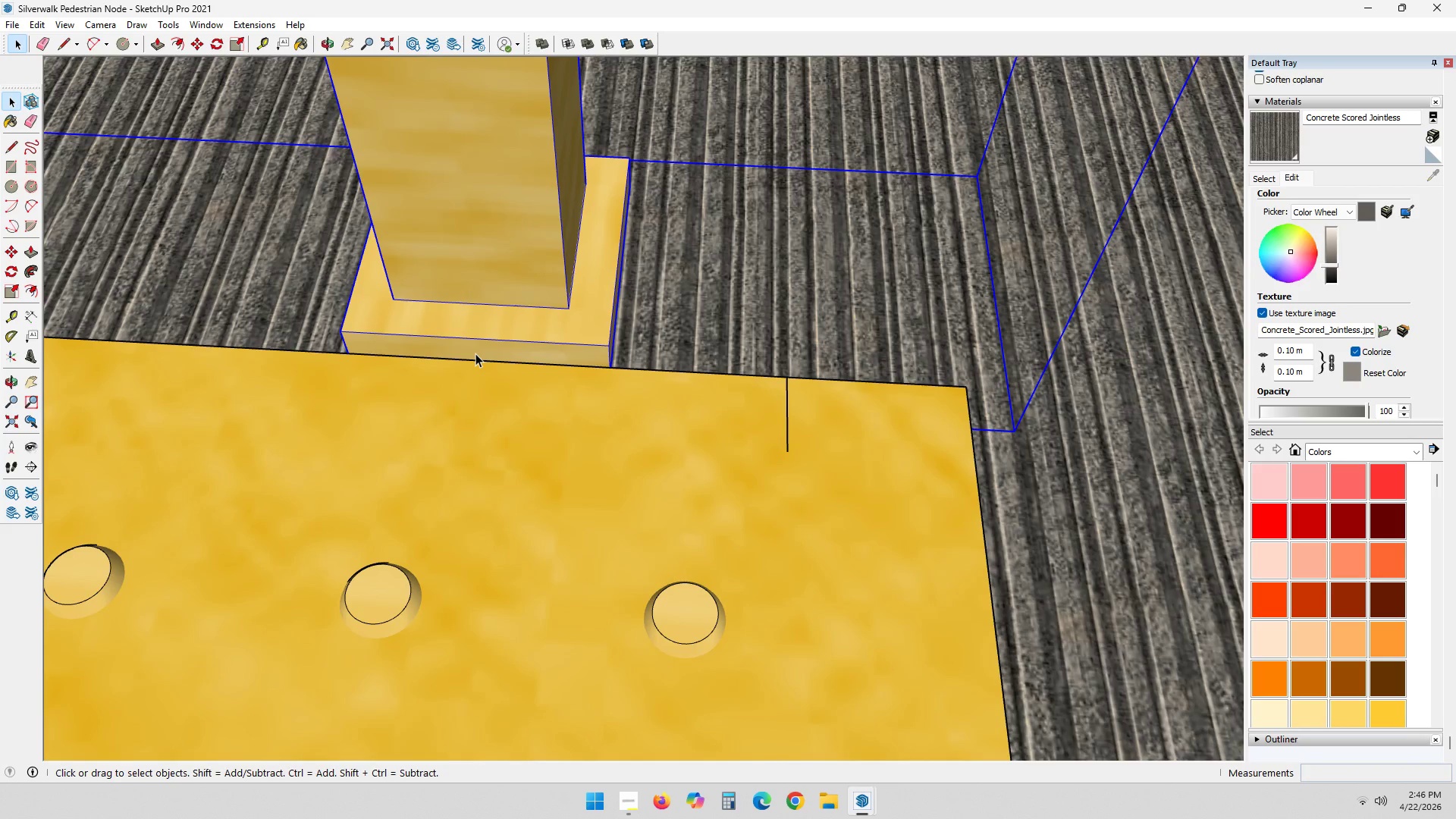 
key(M)
 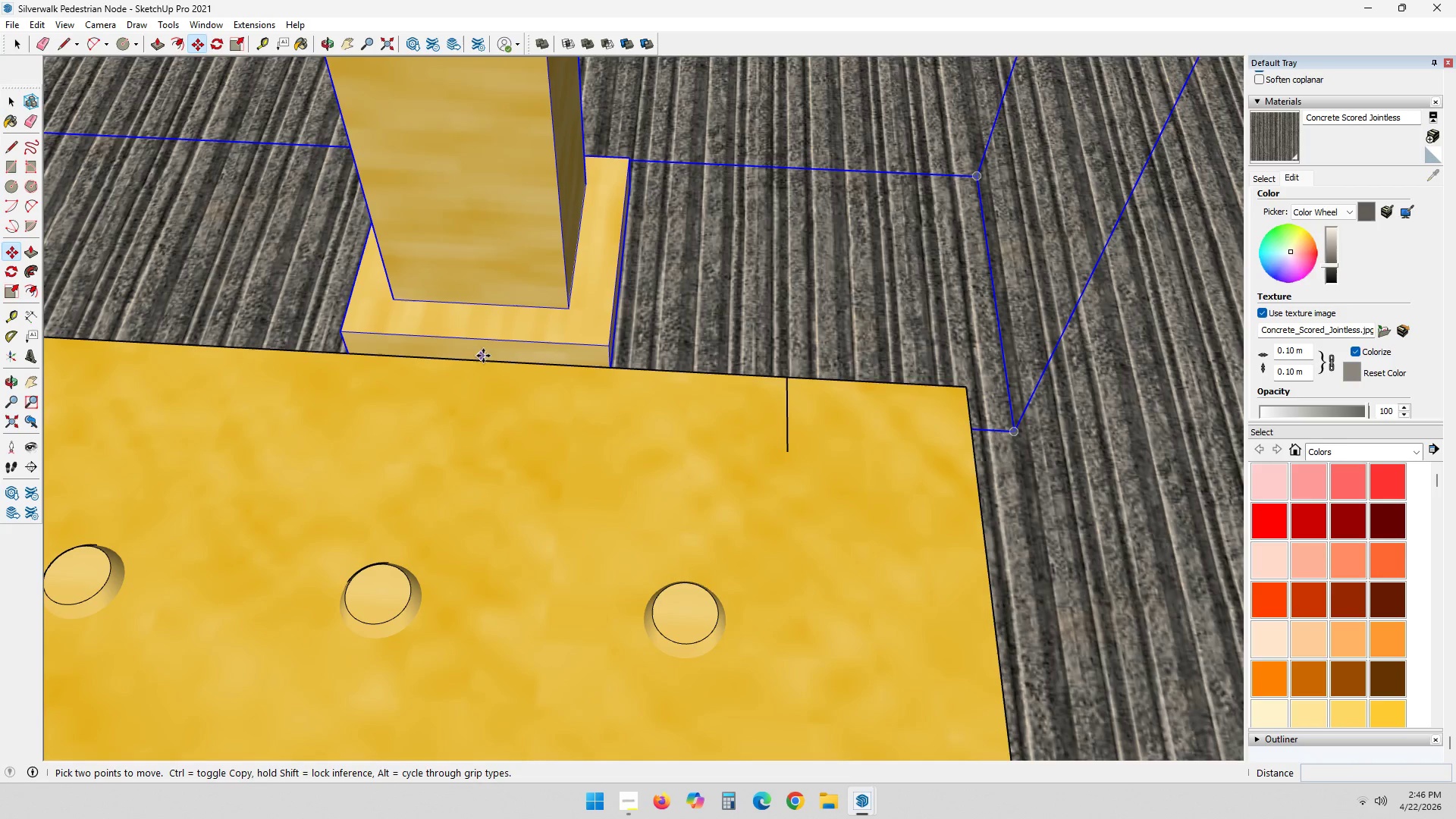 
scroll: coordinate [576, 361], scroll_direction: down, amount: 4.0
 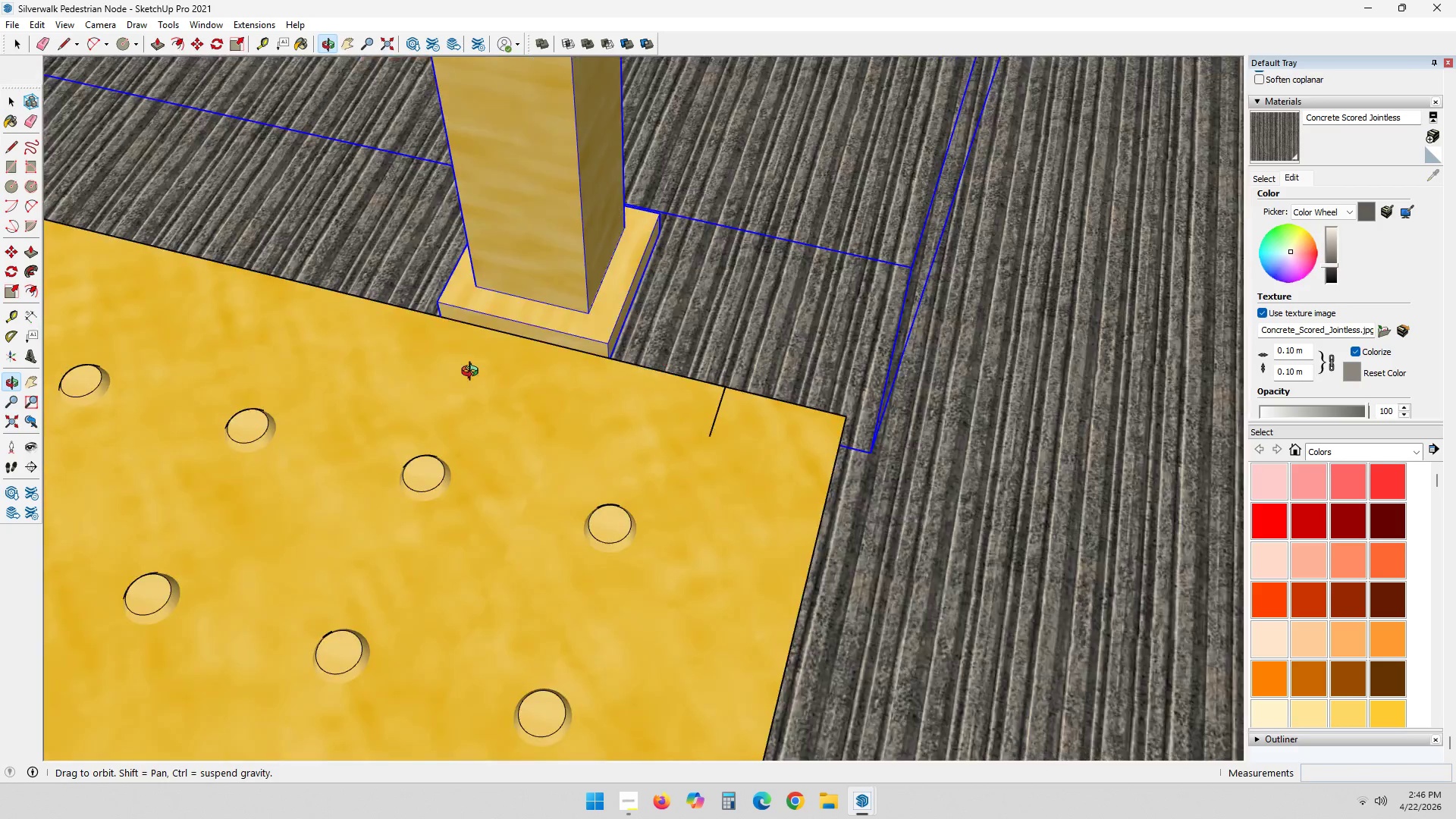 
hold_key(key=ShiftLeft, duration=0.38)
 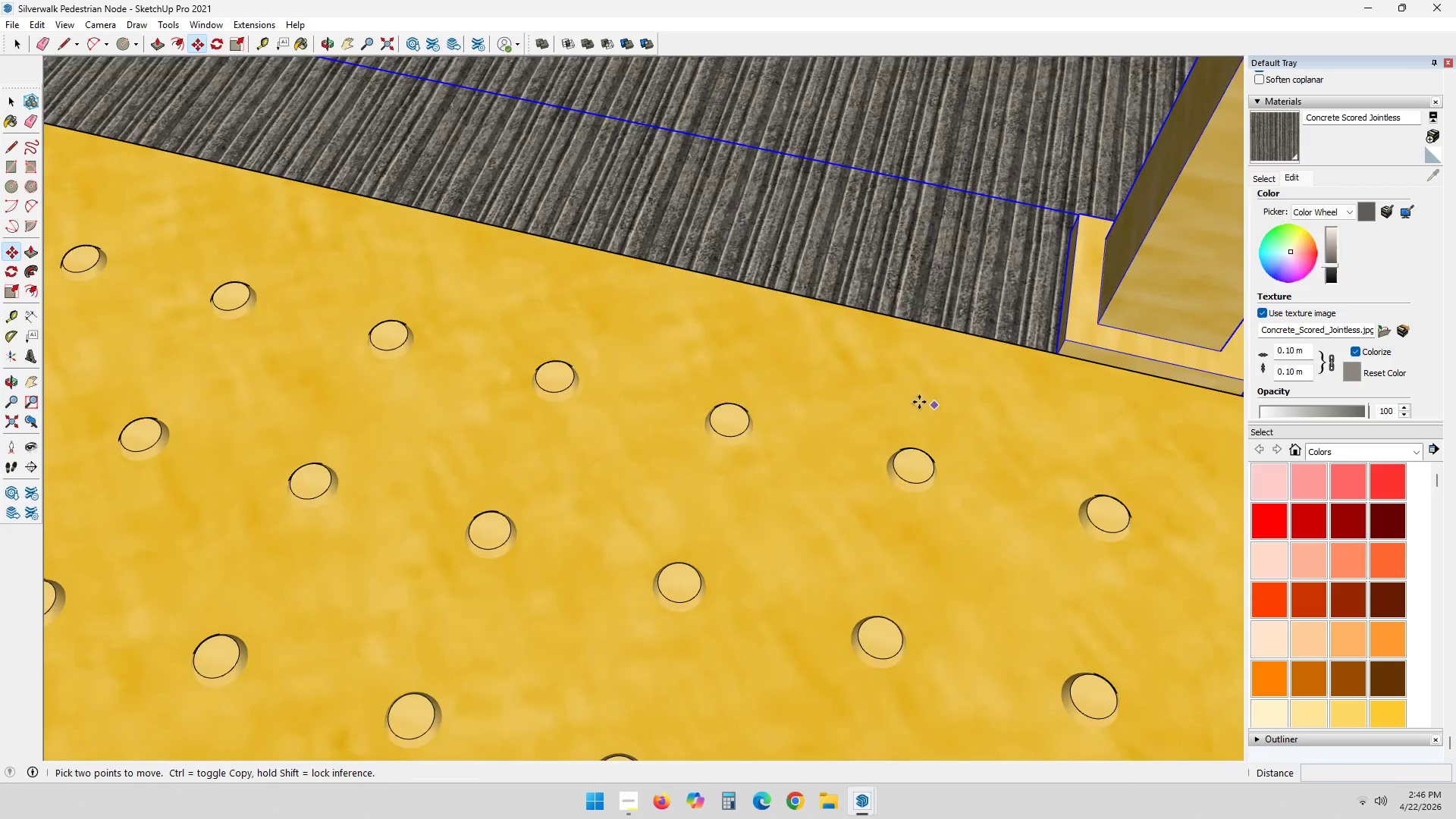 
scroll: coordinate [924, 396], scroll_direction: down, amount: 8.0
 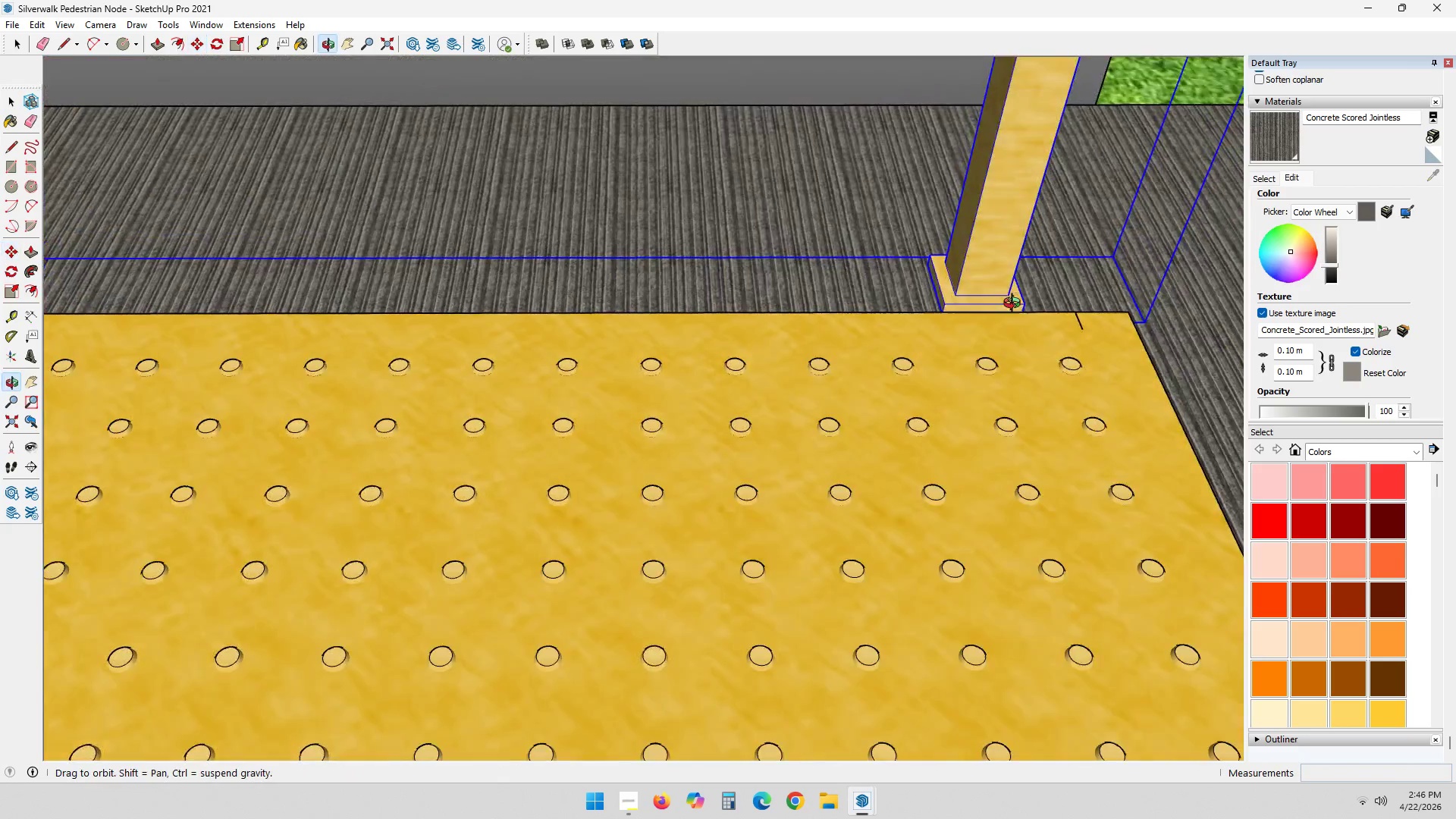 
hold_key(key=ShiftLeft, duration=0.45)
 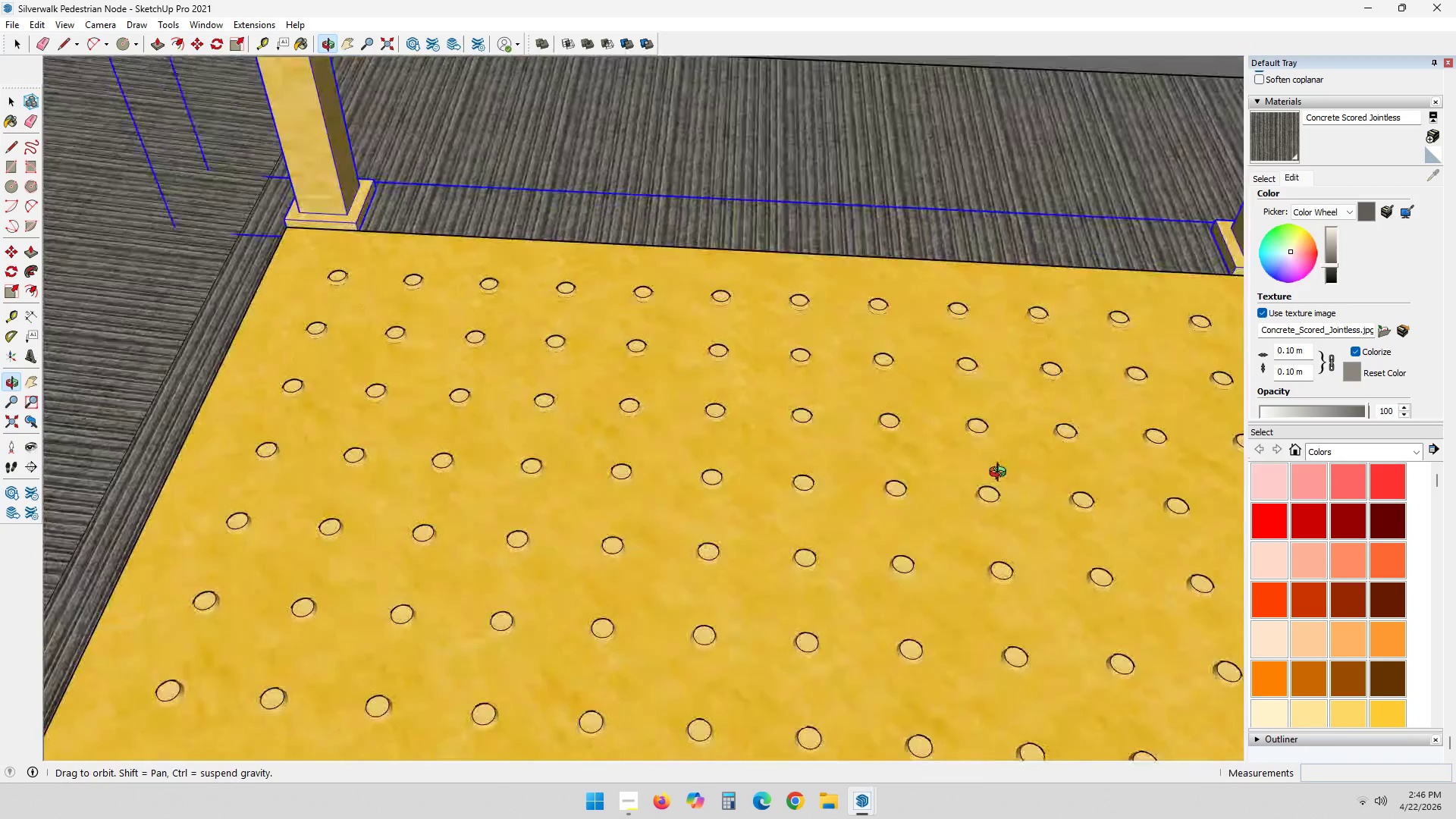 
hold_key(key=ShiftLeft, duration=0.44)
 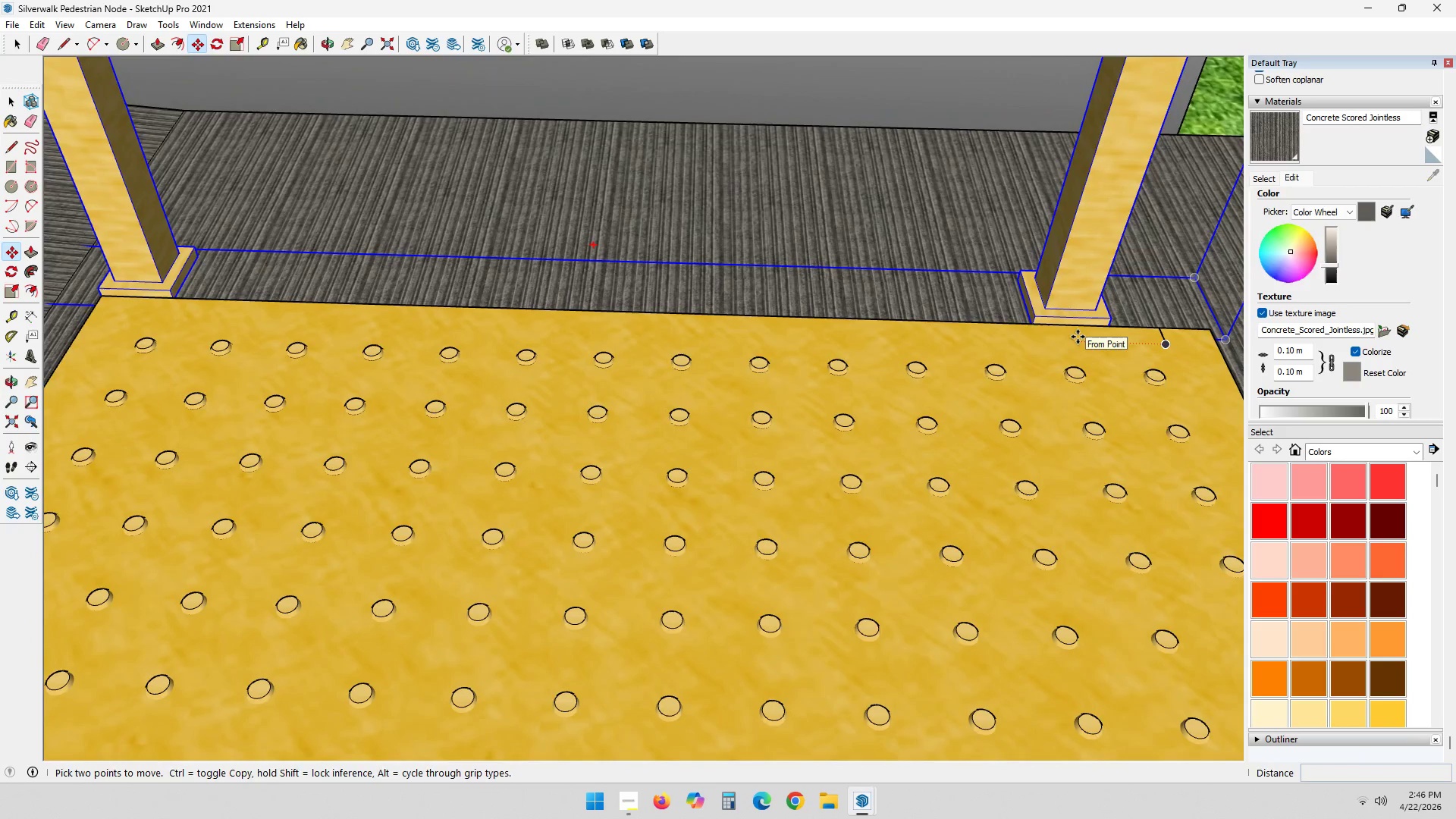 
hold_key(key=ShiftLeft, duration=0.36)
 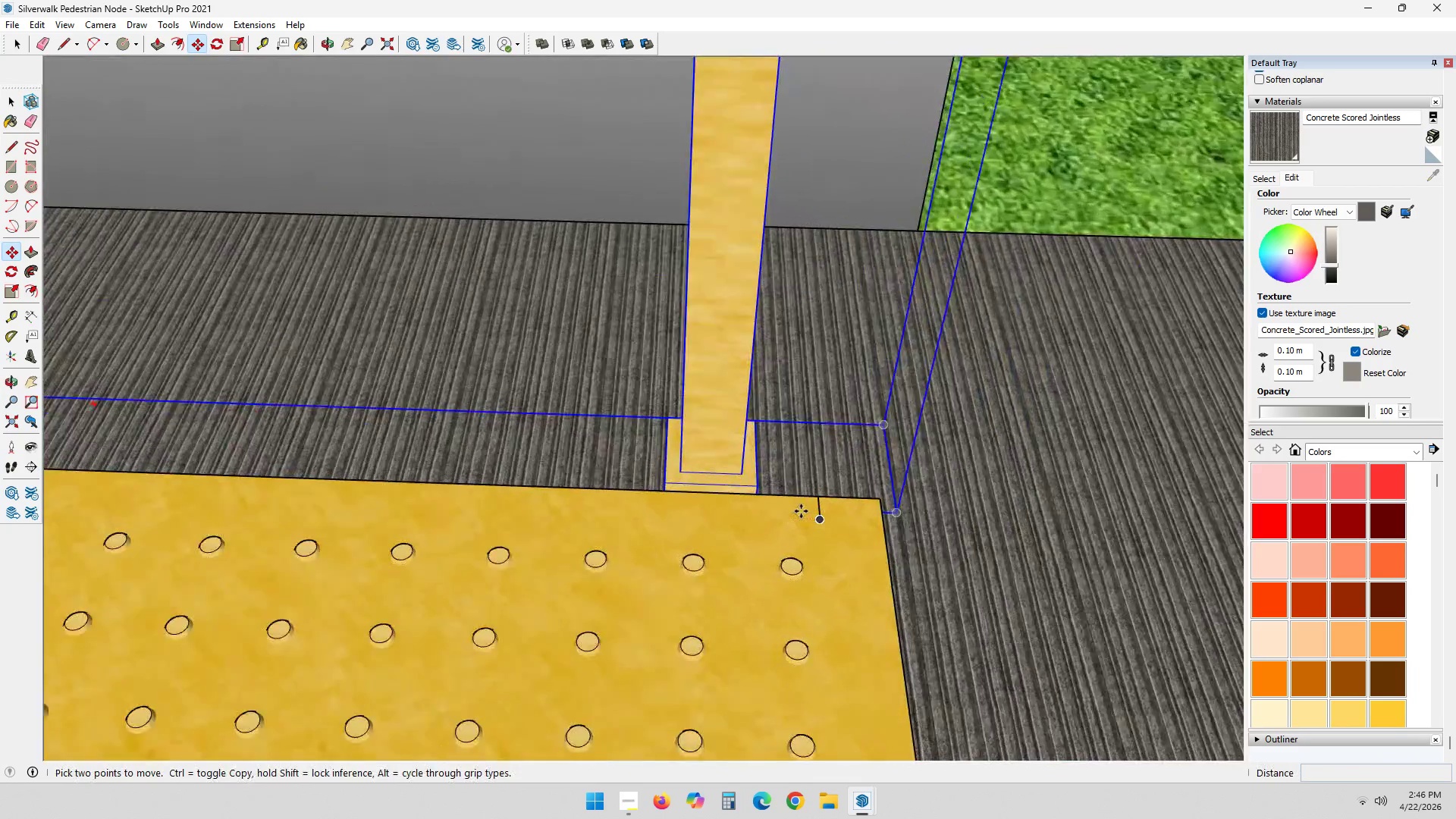 
key(Space)
 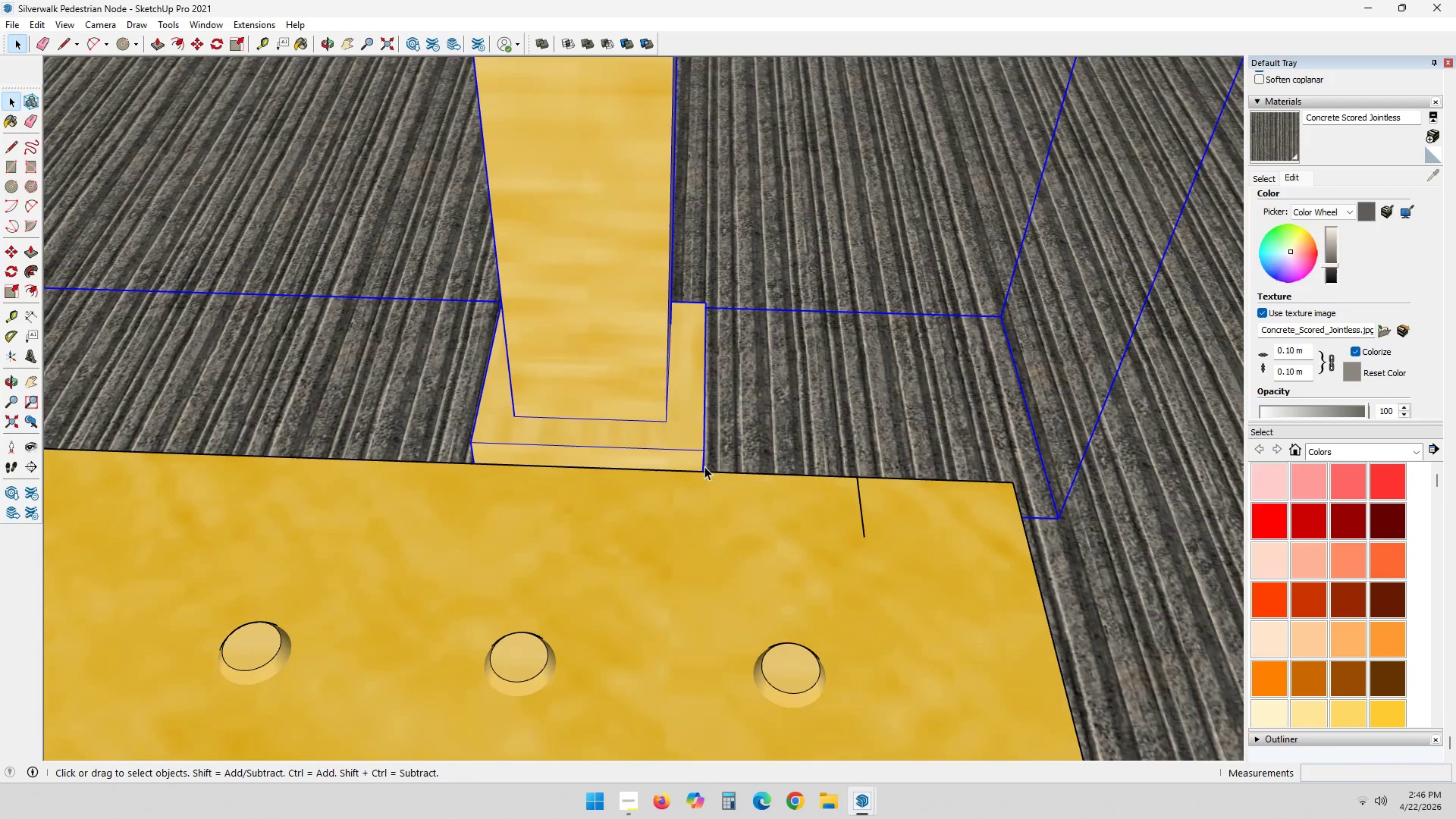 
scroll: coordinate [767, 501], scroll_direction: up, amount: 11.0
 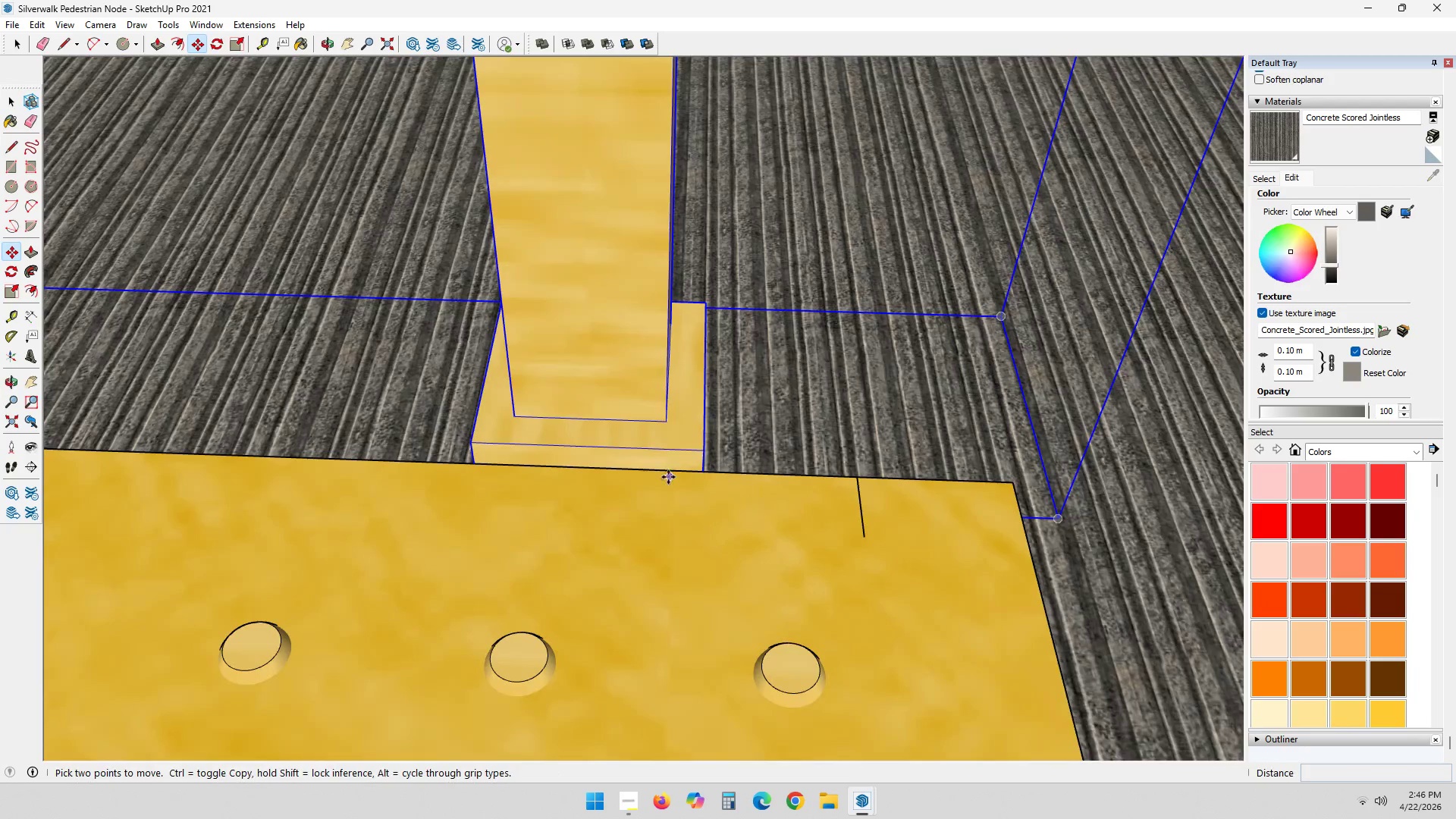 
key(M)
 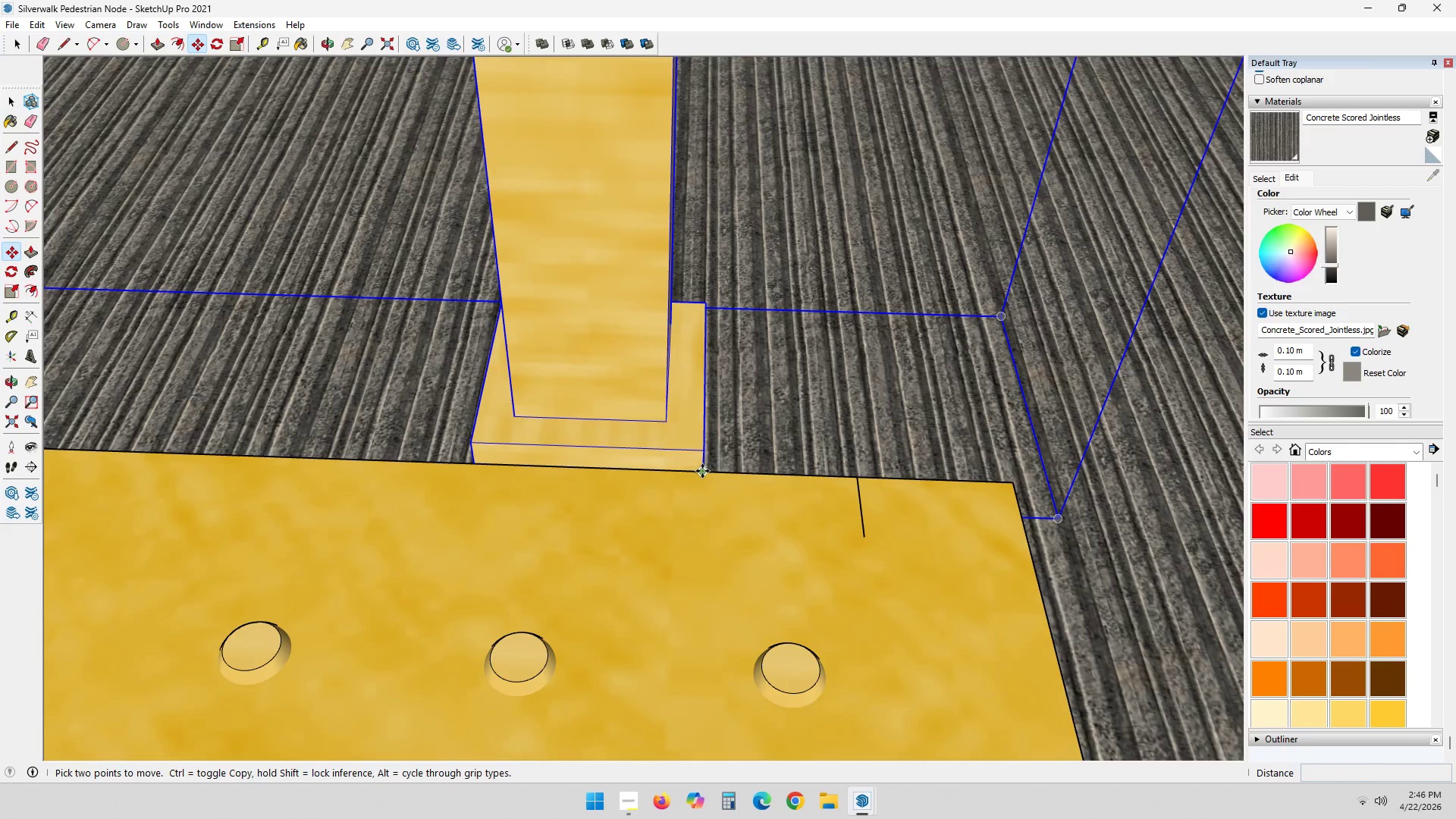 
left_click_drag(start_coordinate=[702, 471], to_coordinate=[706, 471])
 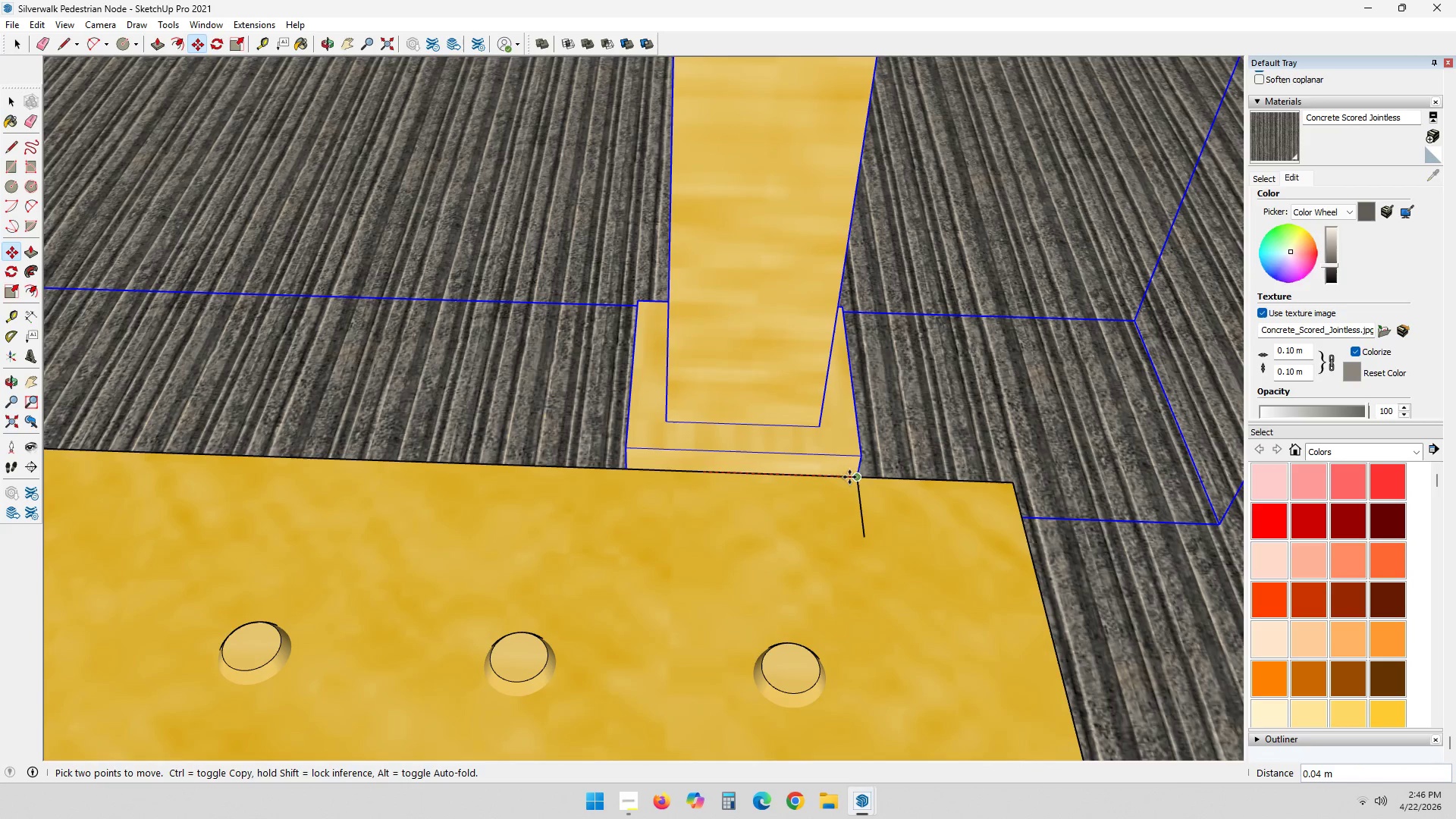 
left_click([858, 475])
 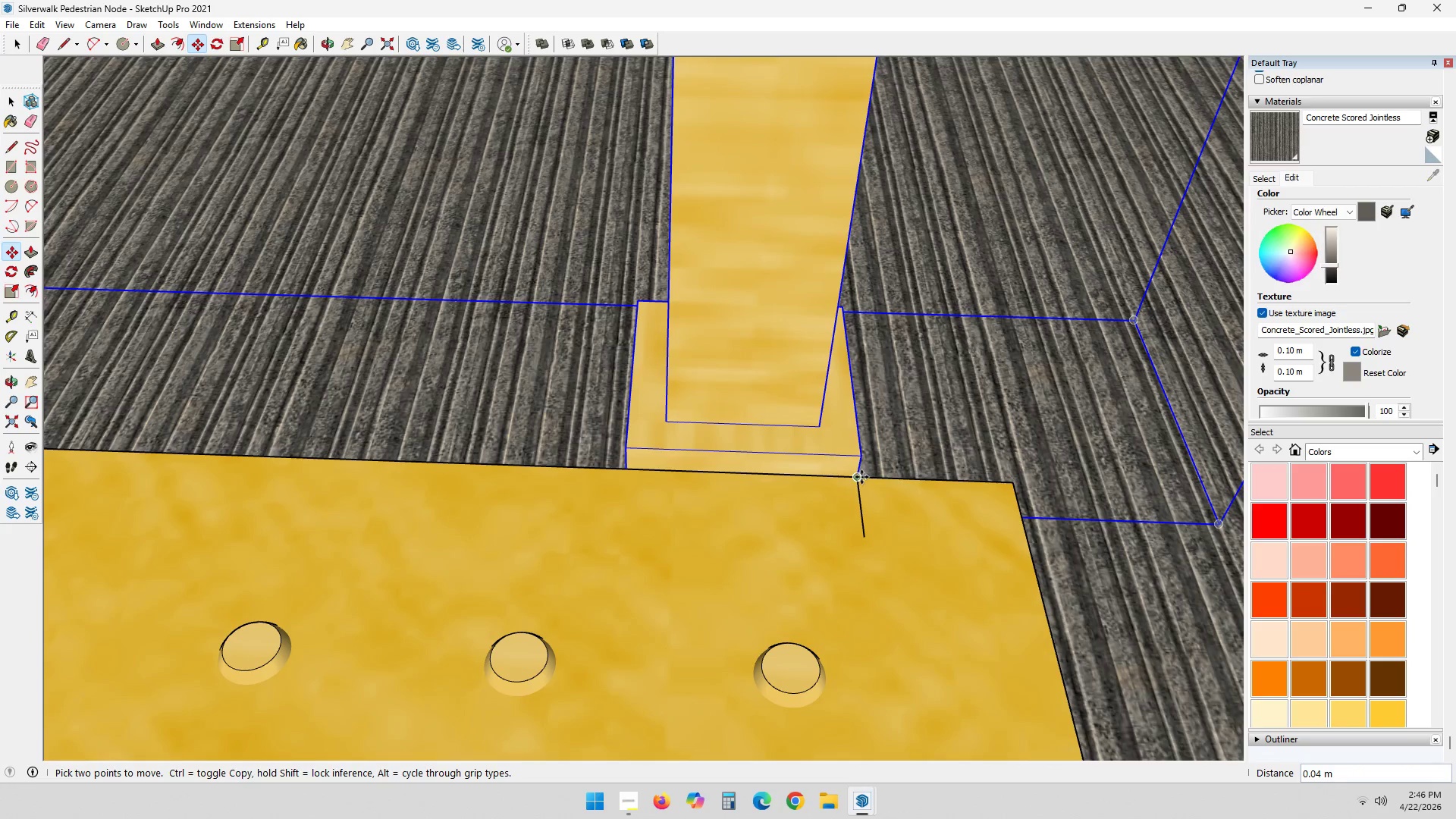 
key(T)
 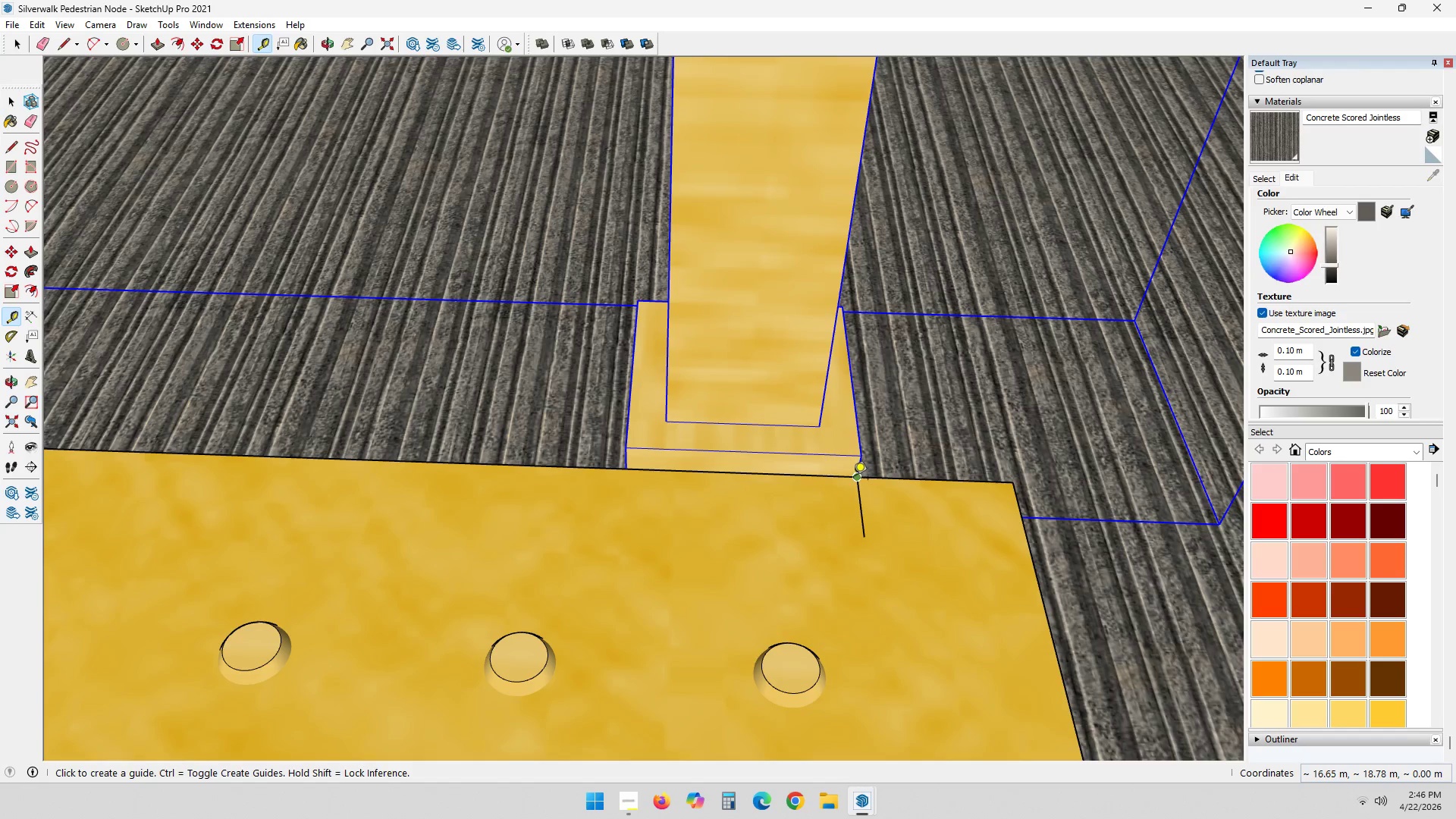 
left_click_drag(start_coordinate=[853, 479], to_coordinate=[858, 478])
 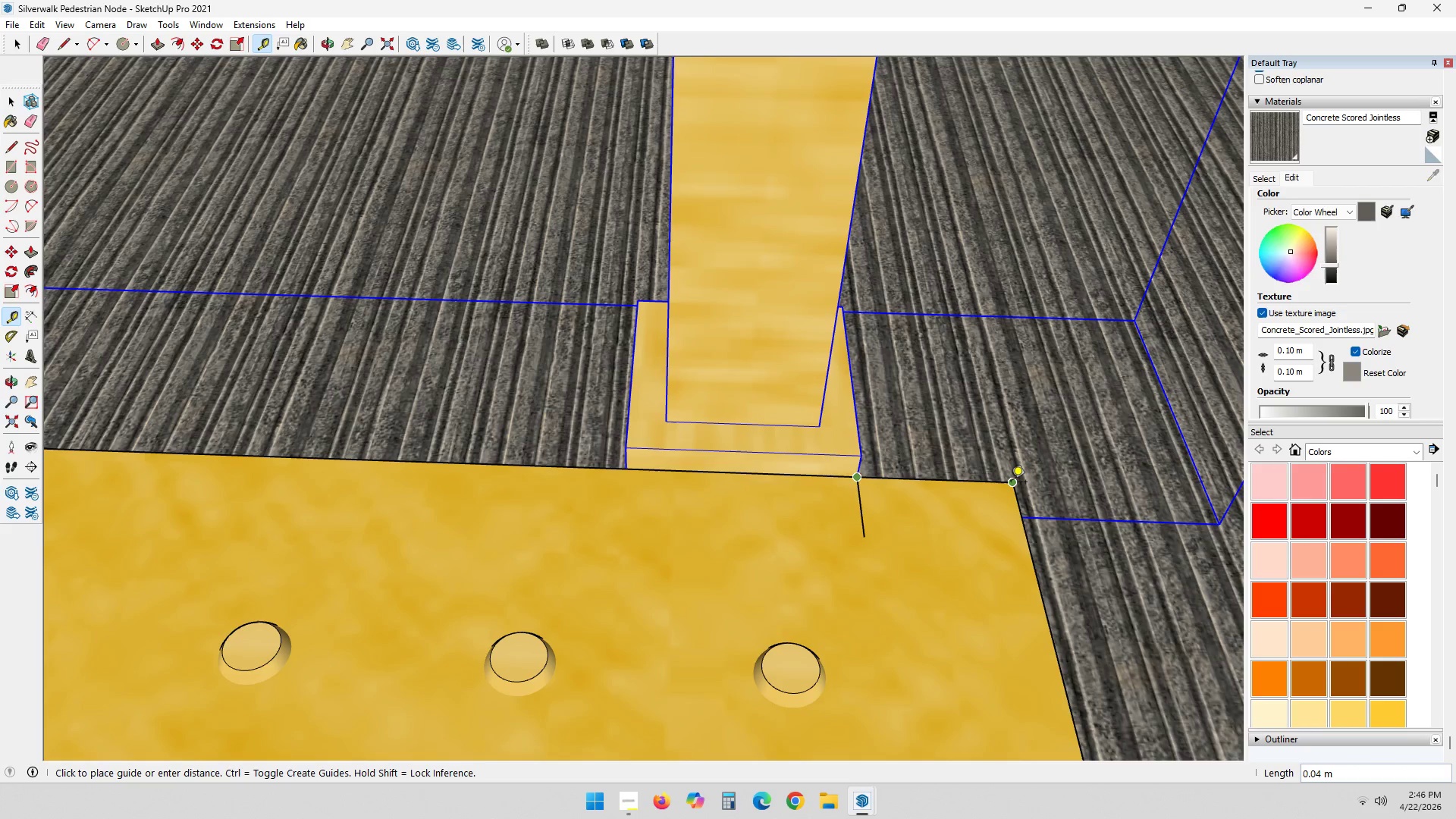 
key(Escape)
 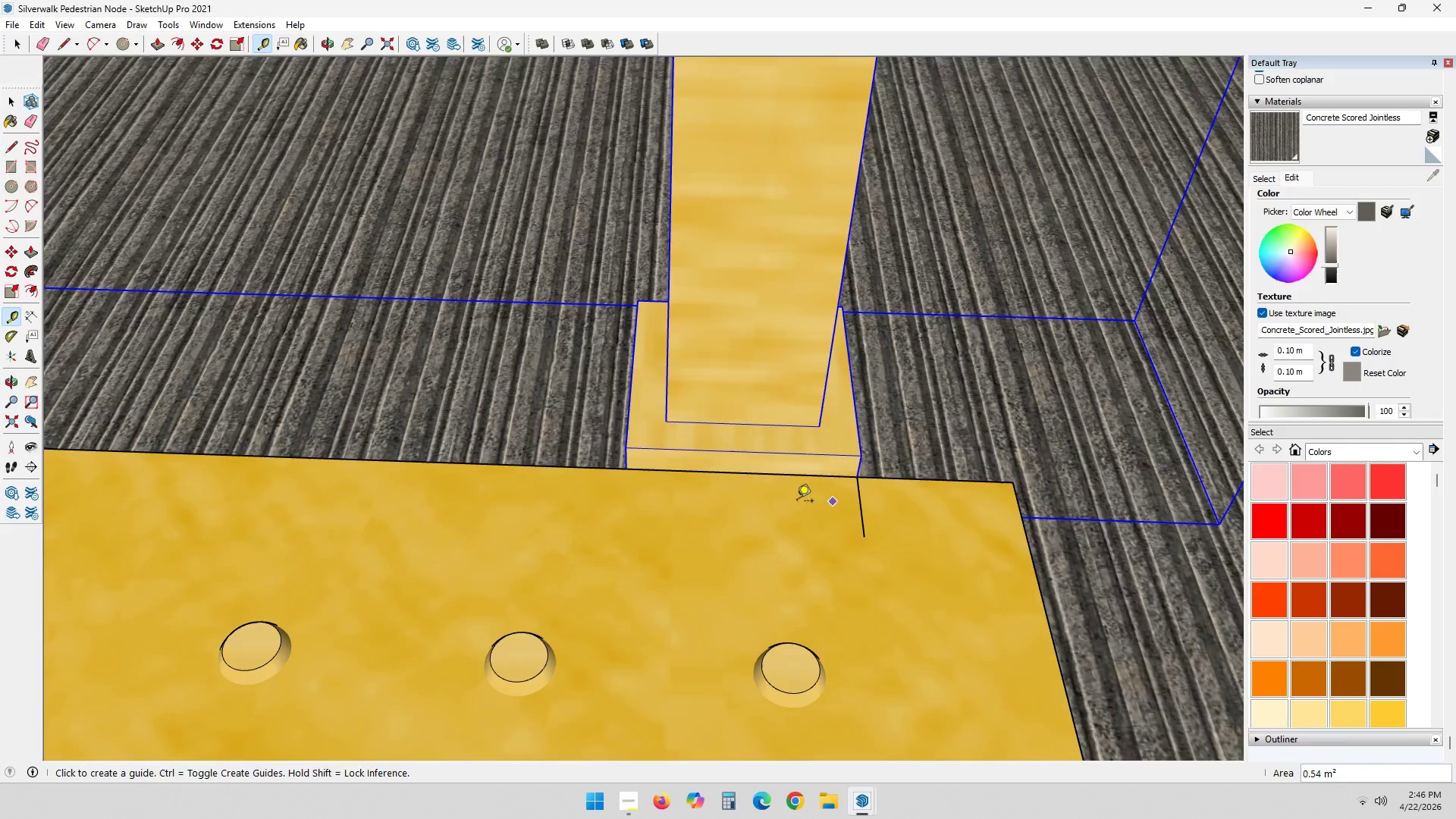 
key(Space)
 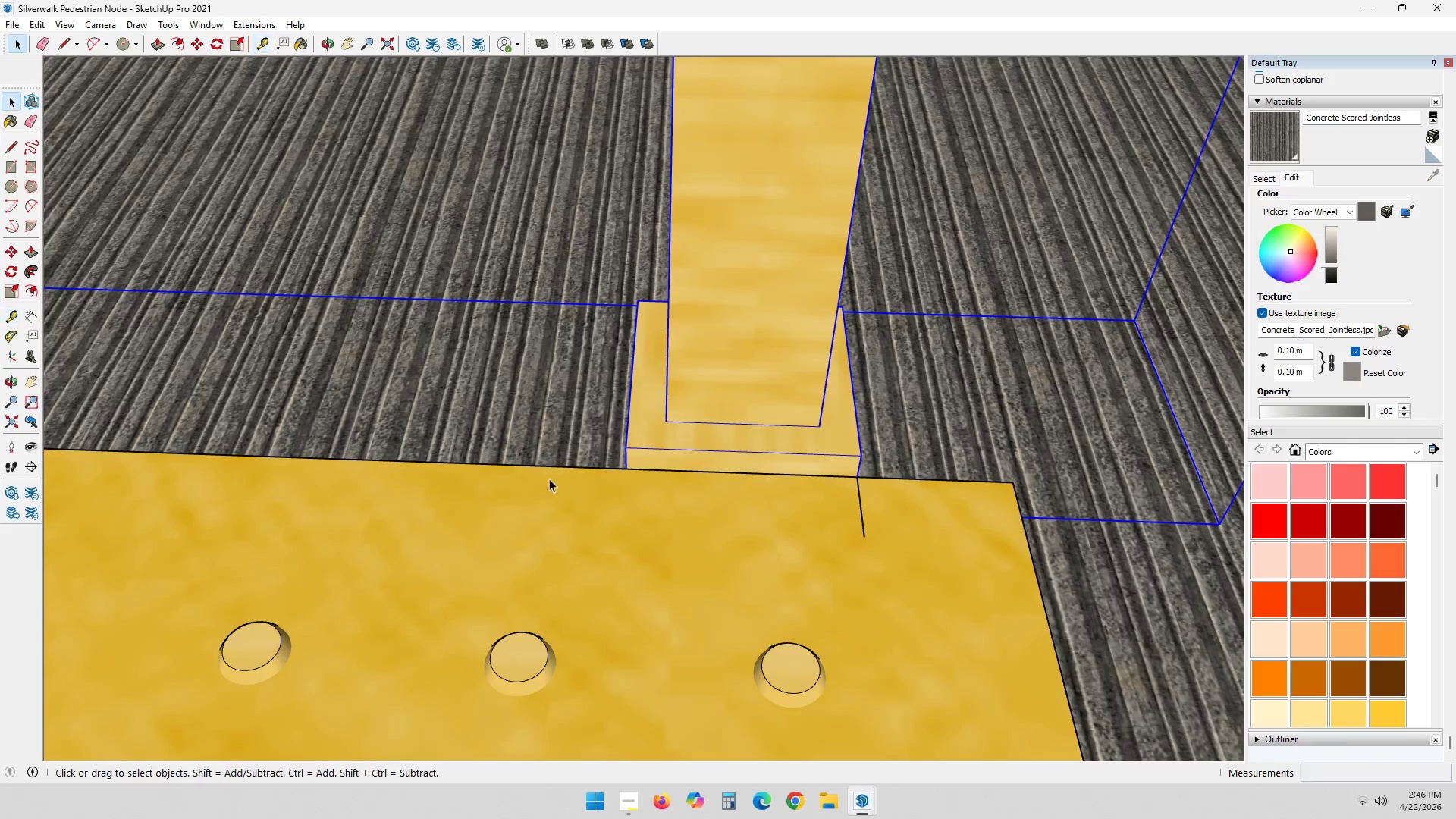 
hold_key(key=ShiftLeft, duration=0.41)
hold_key(key=ShiftLeft, duration=0.36)
scroll: coordinate [373, 460], scroll_direction: down, amount: 8.0
 